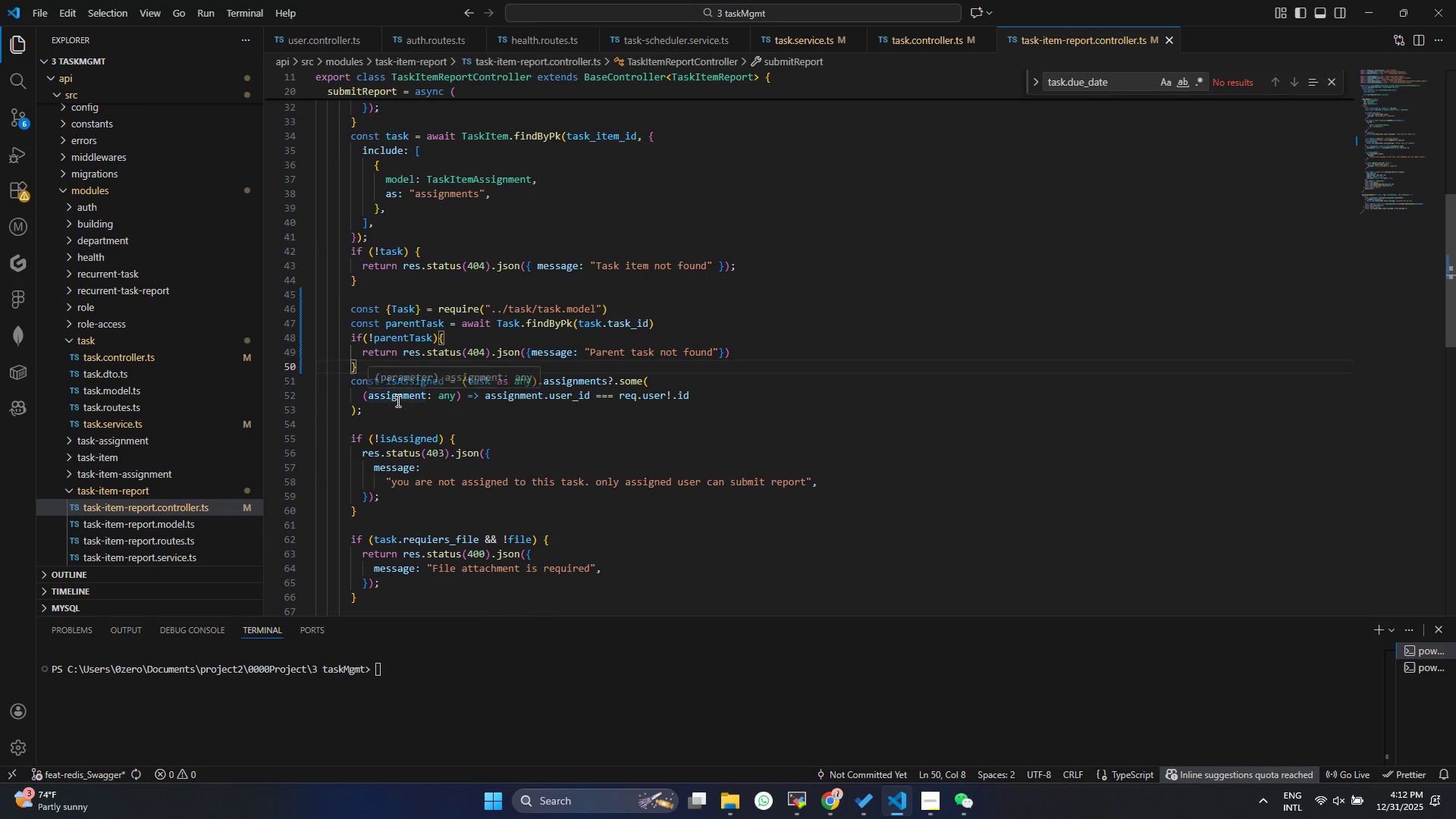 
key(Enter)
 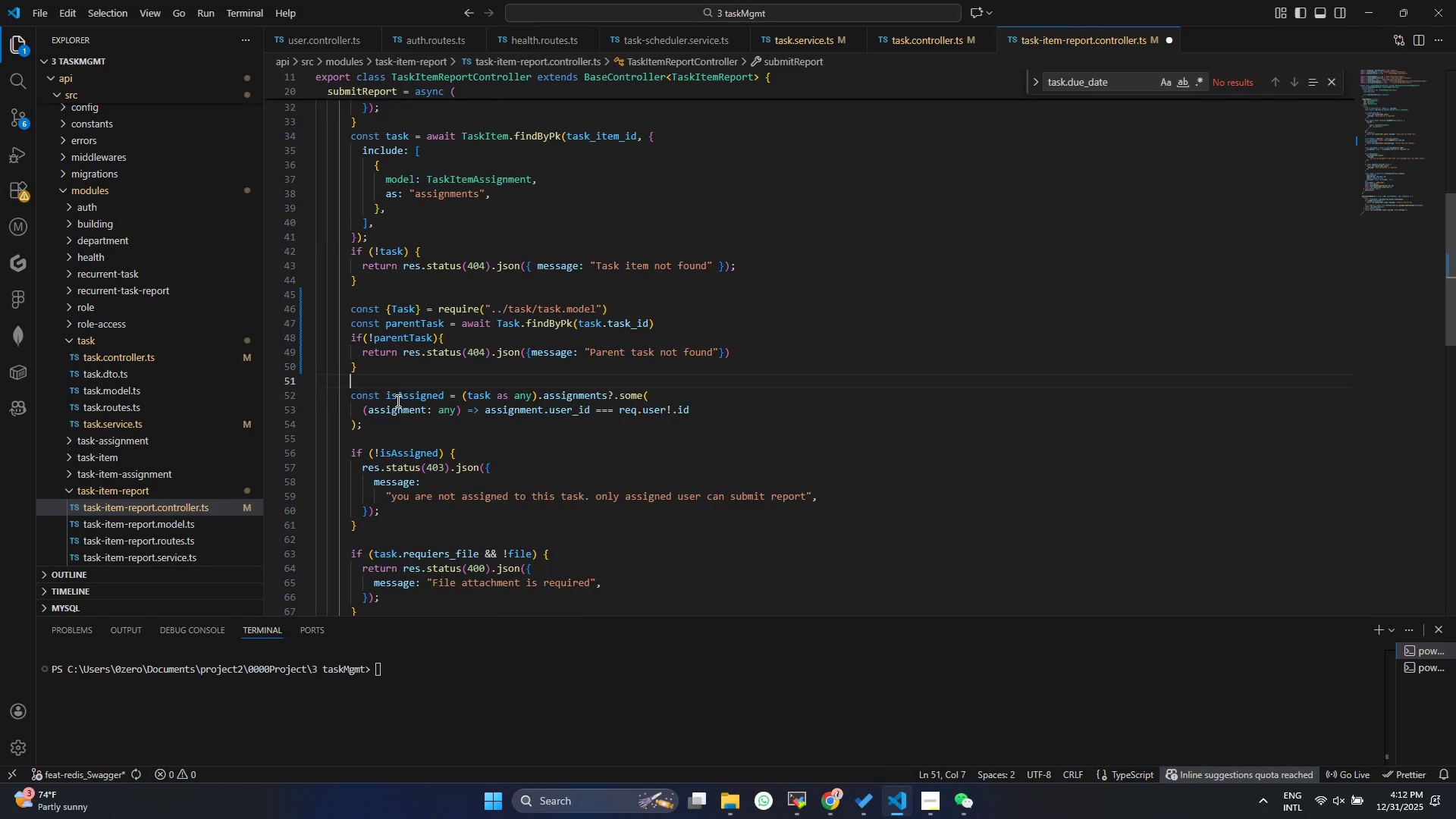 
key(Enter)
 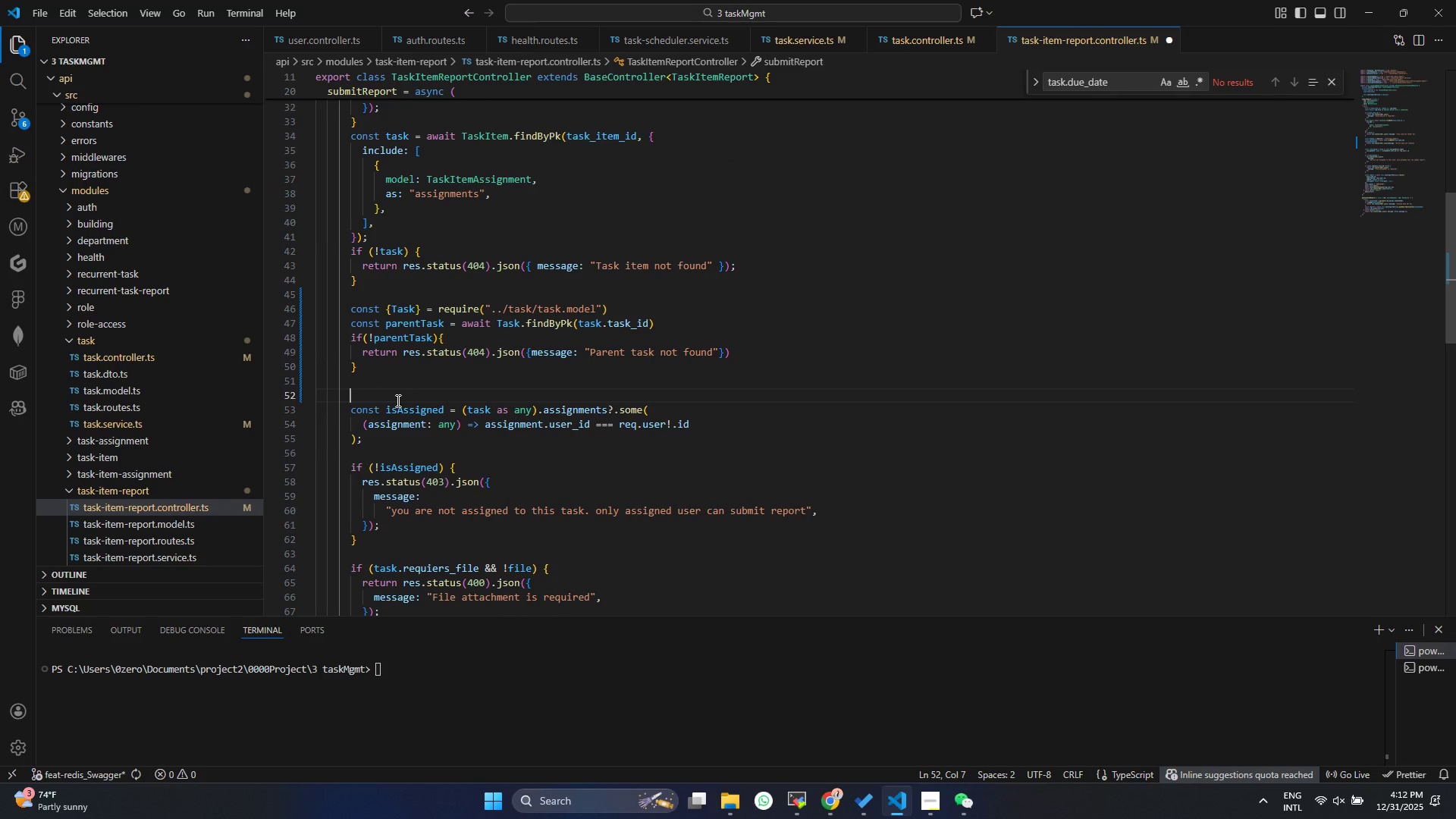 
key(ArrowUp)
 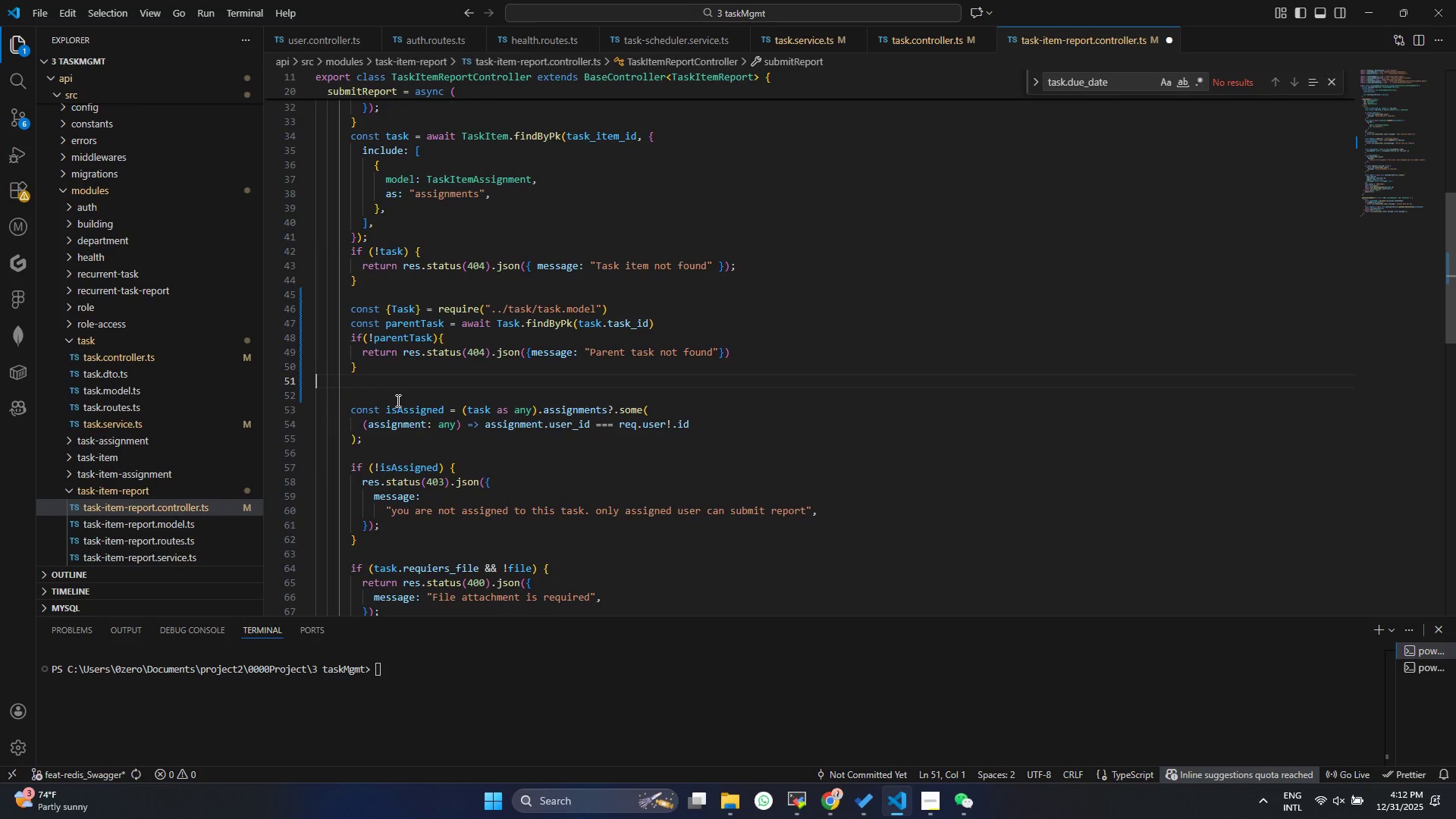 
key(Control+ControlLeft)
 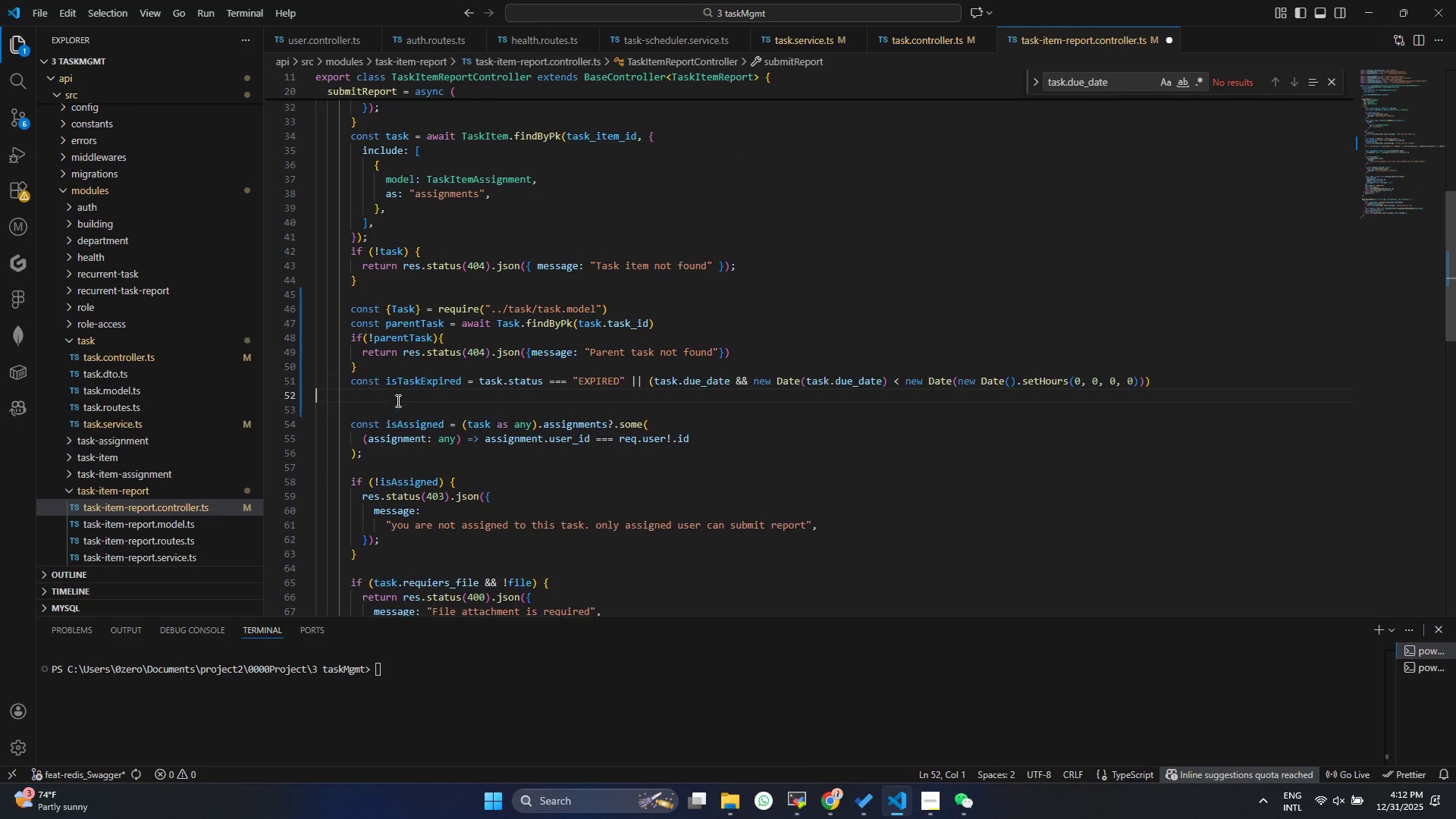 
key(Control+V)
 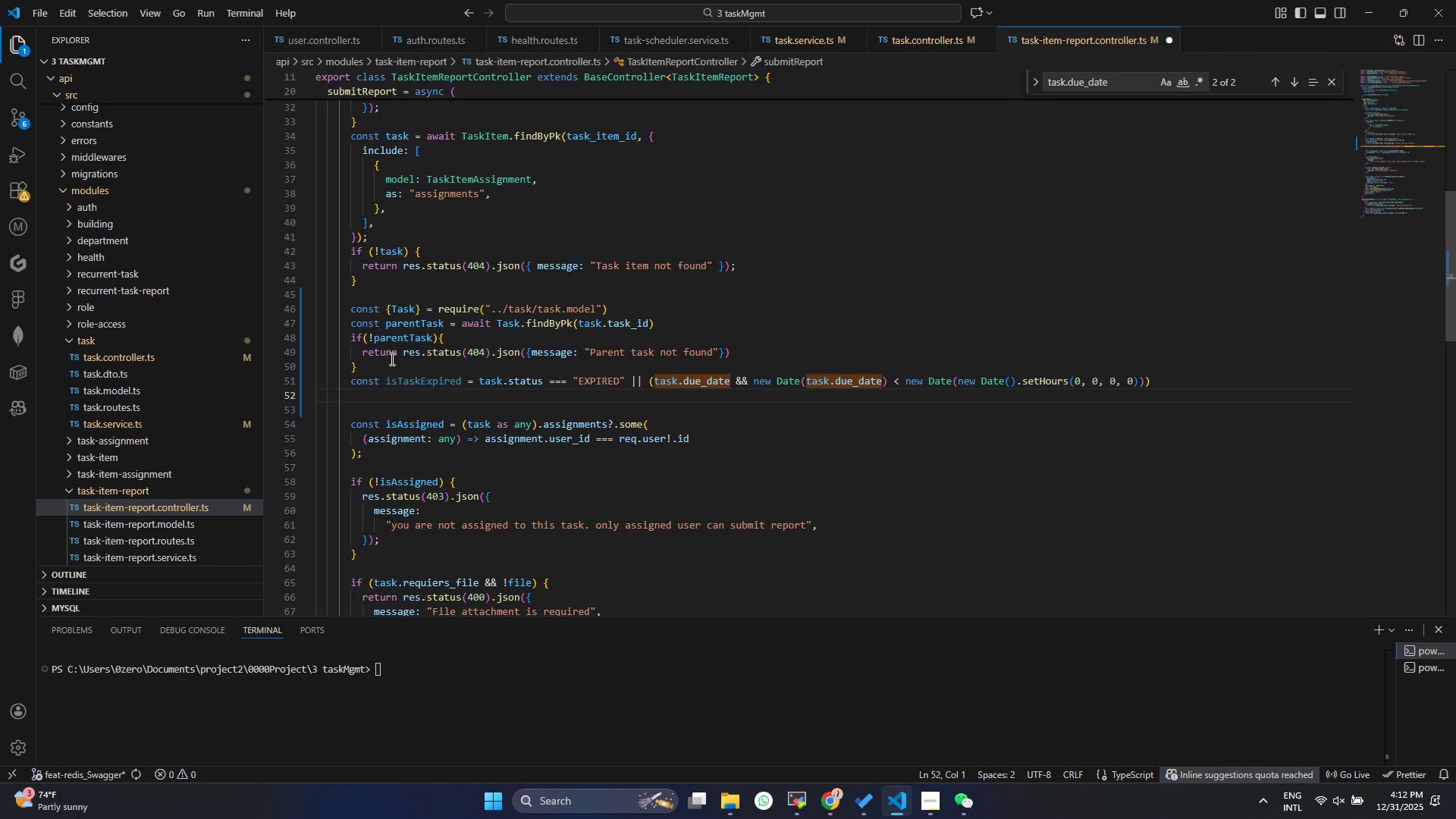 
double_click([499, 384])
 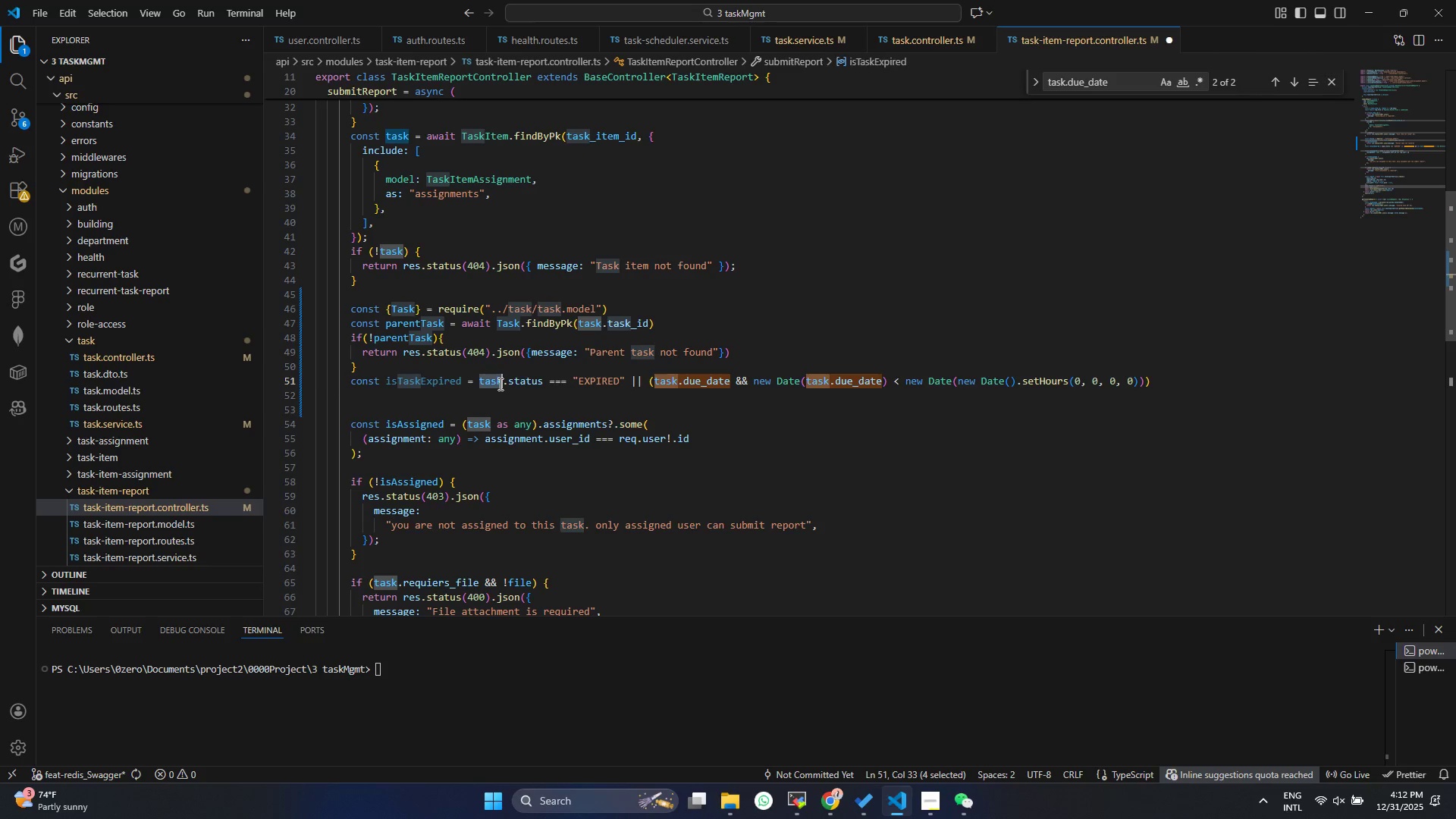 
triple_click([499, 384])
 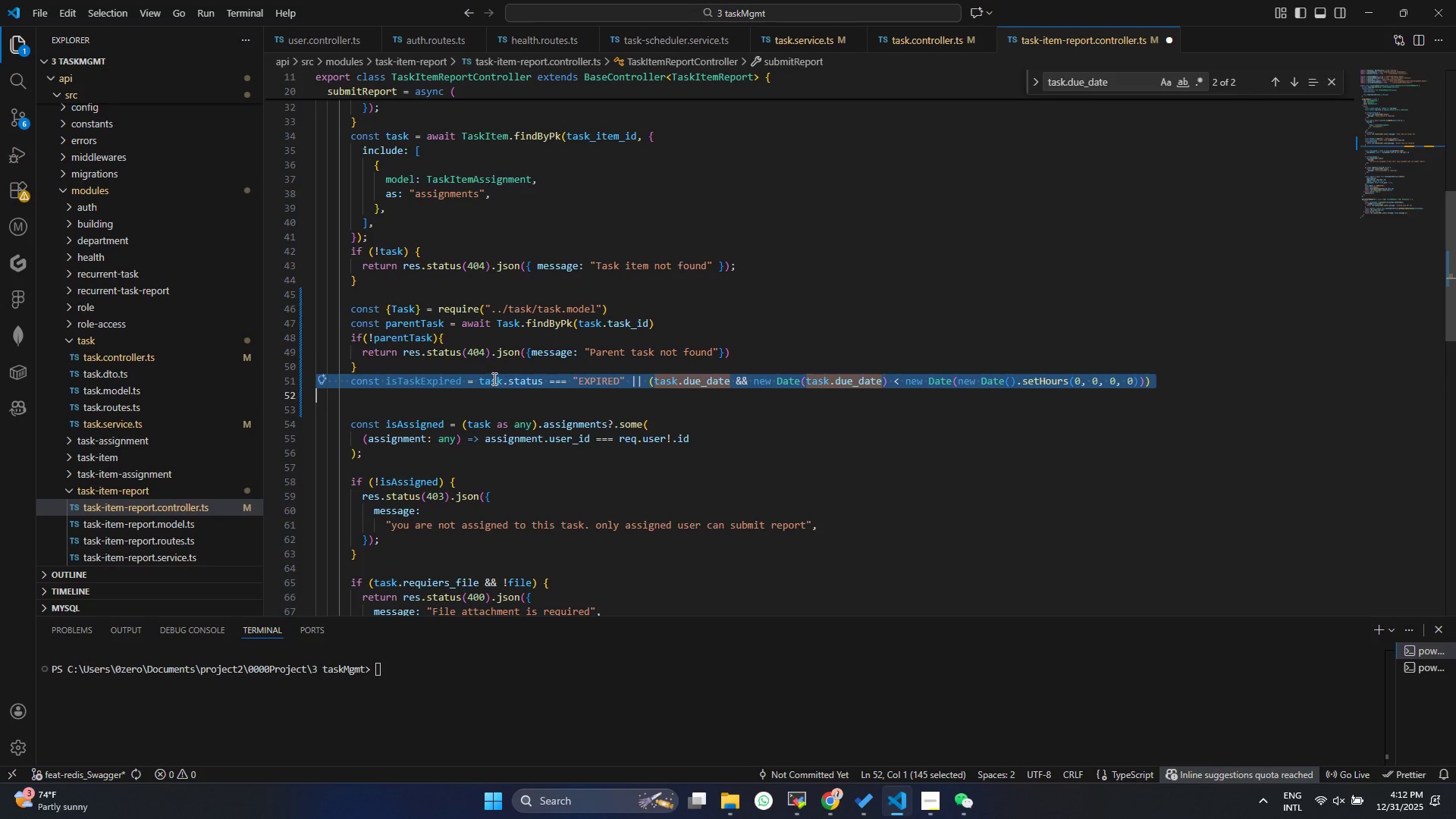 
triple_click([493, 378])
 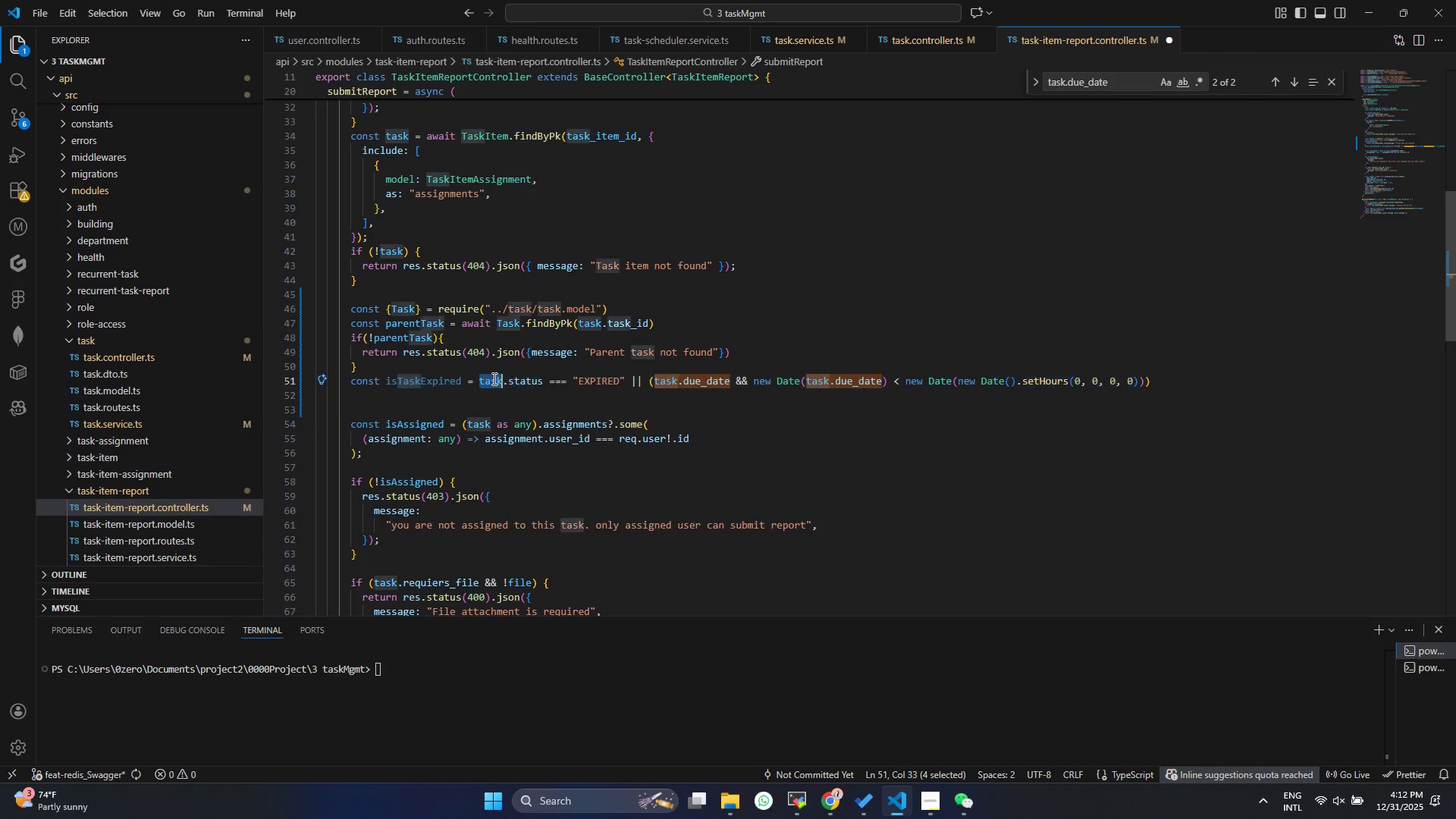 
triple_click([493, 378])
 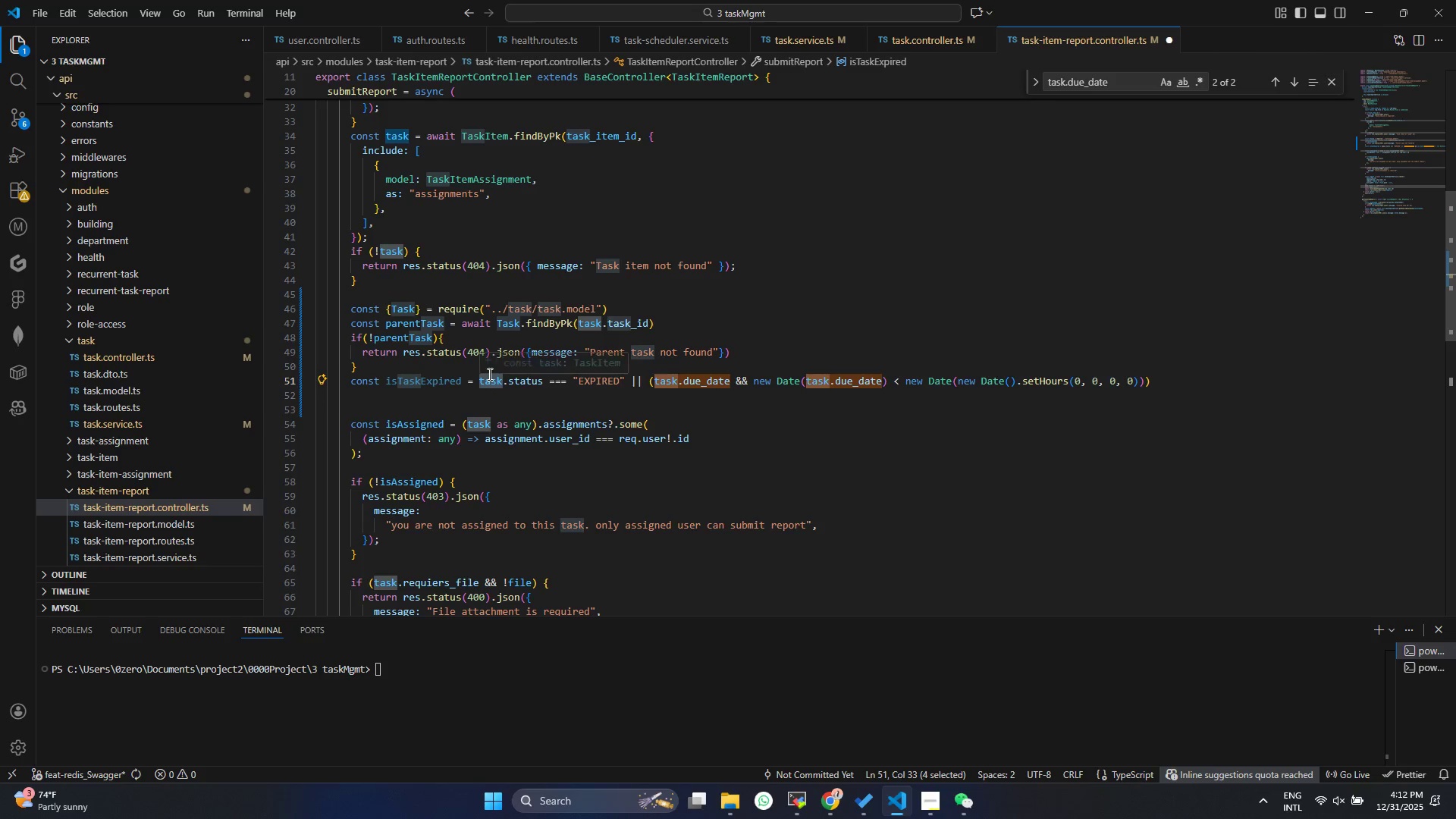 
type(pa)
 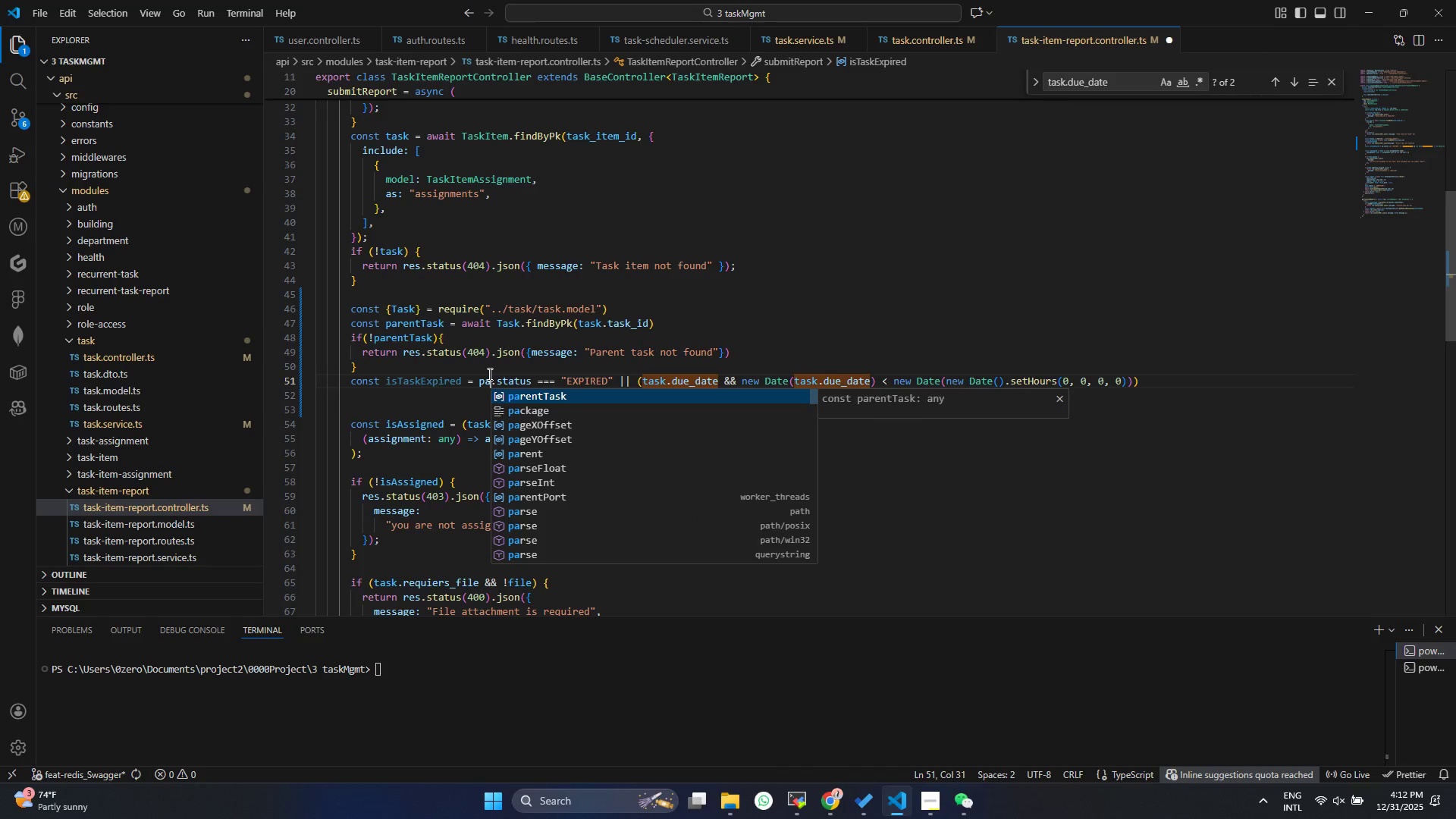 
key(Enter)
 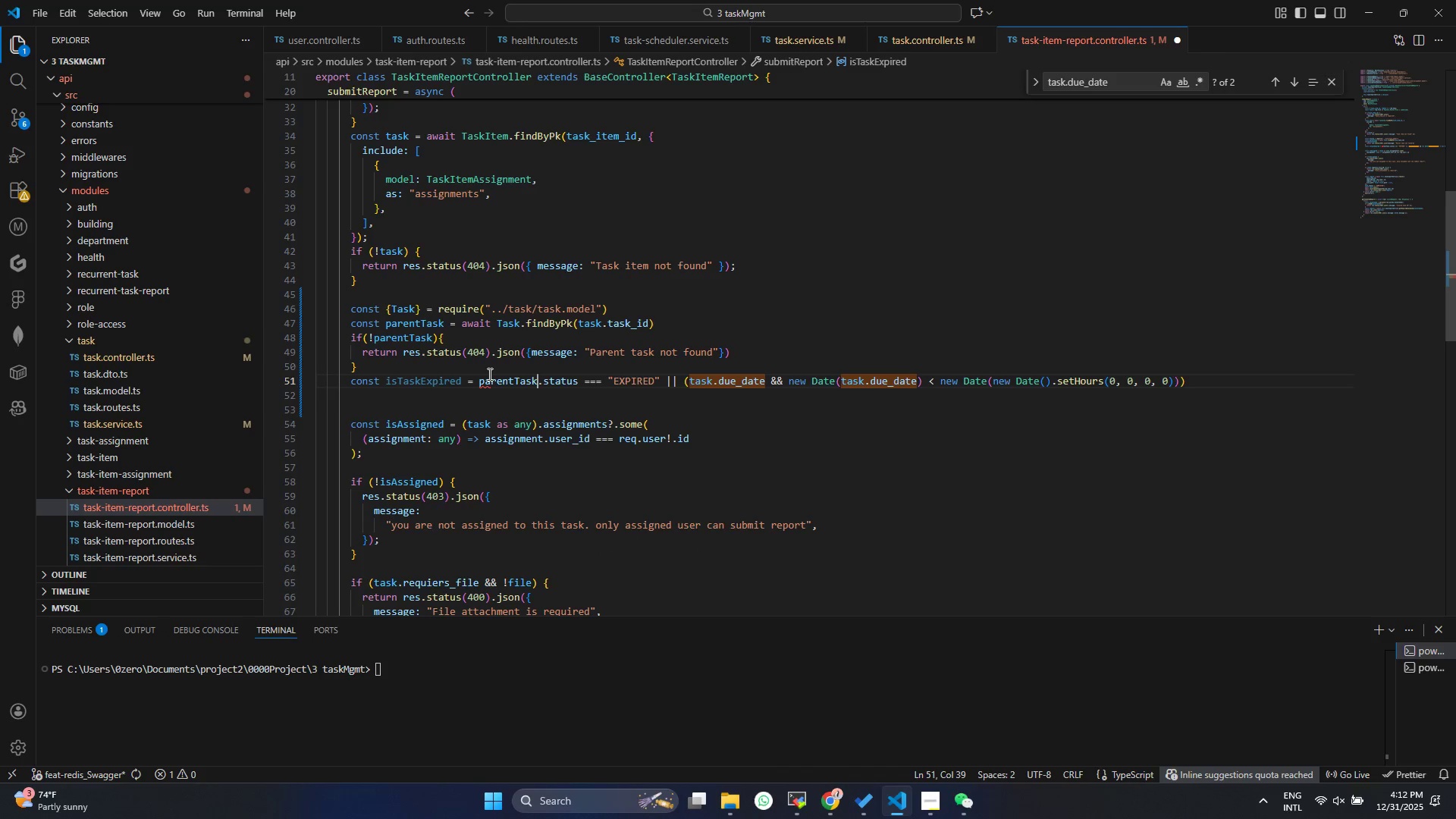 
key(Control+ControlLeft)
 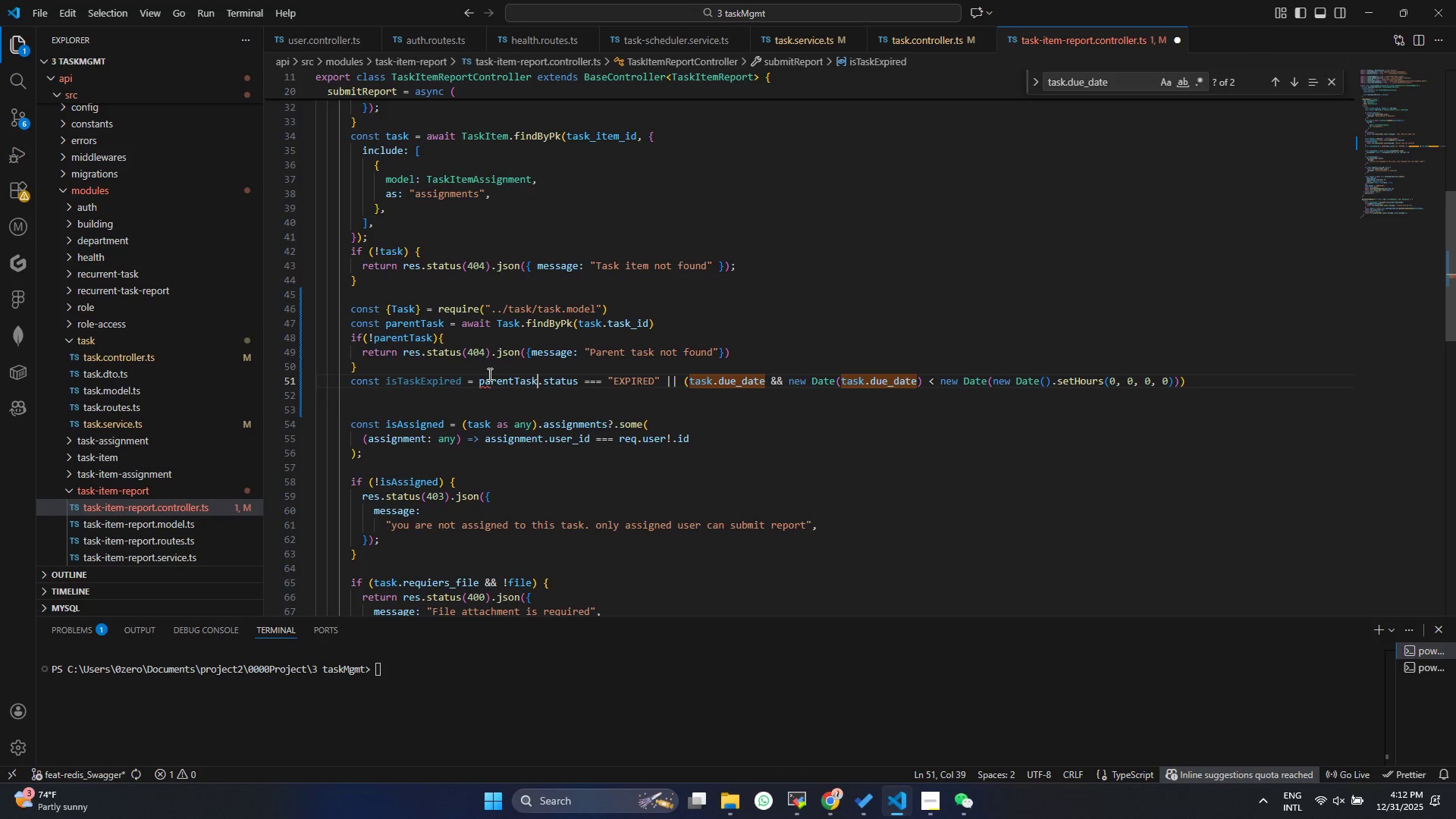 
key(Control+S)
 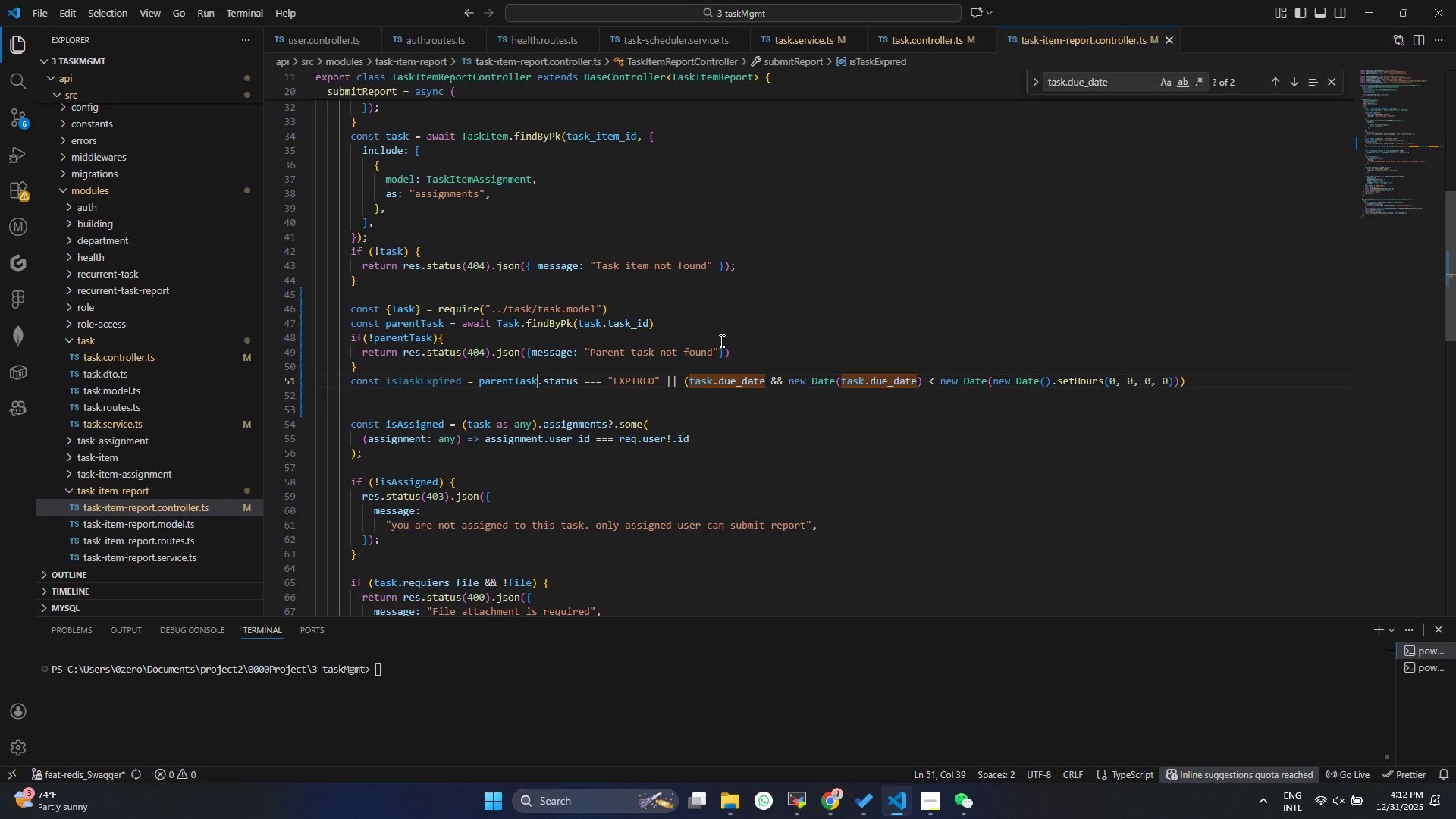 
double_click([701, 376])
 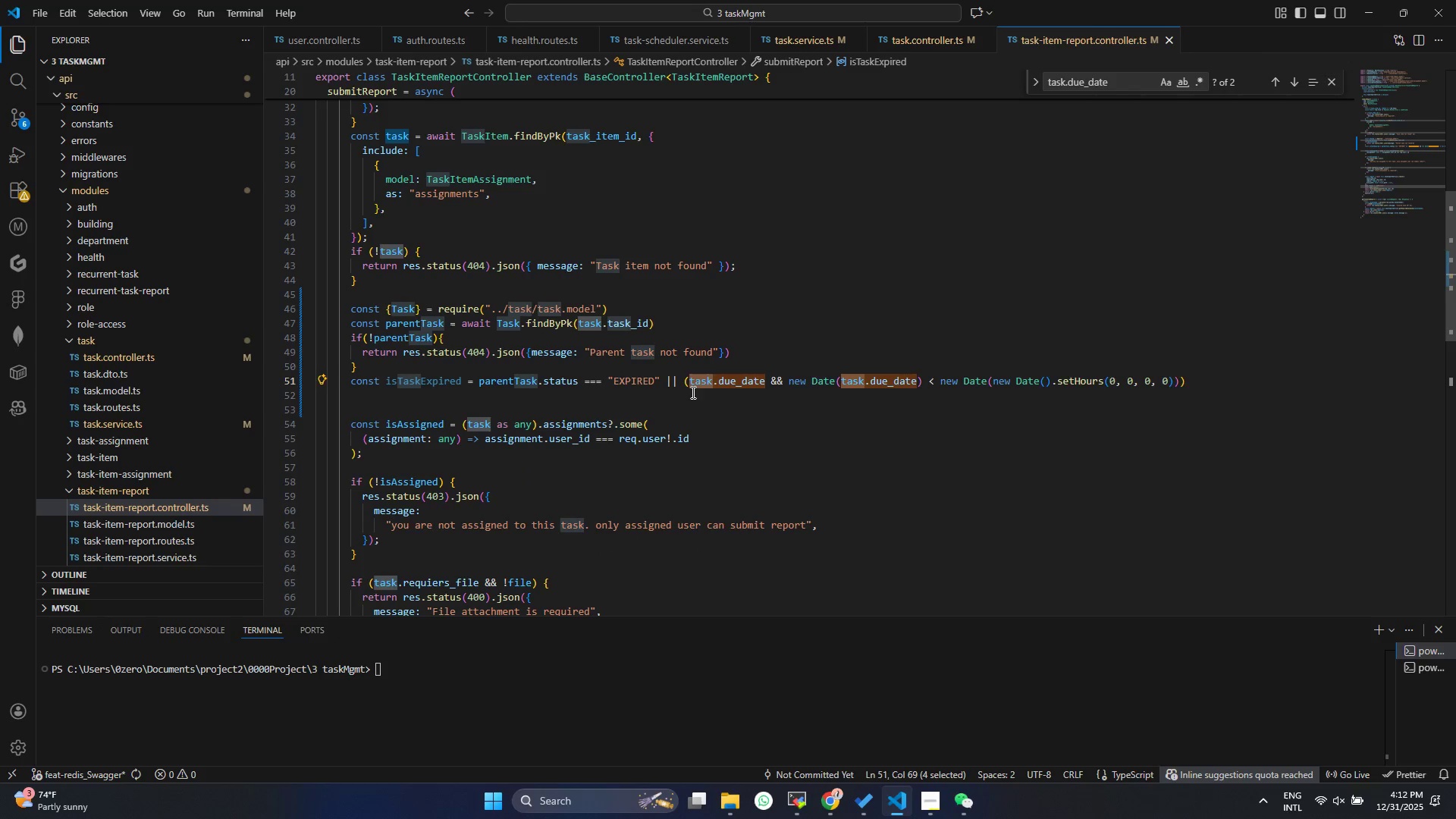 
type(pa)
 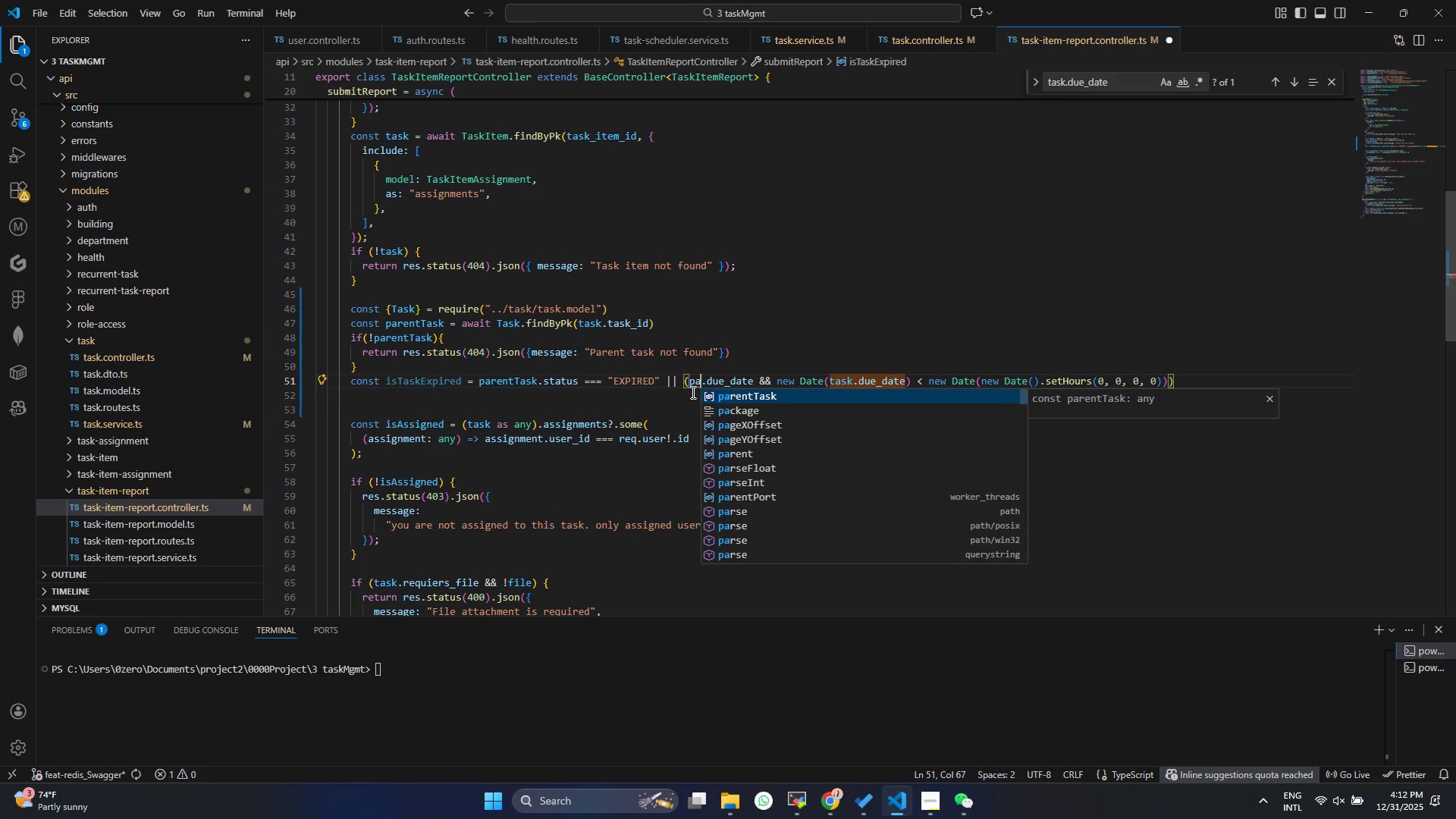 
key(Enter)
 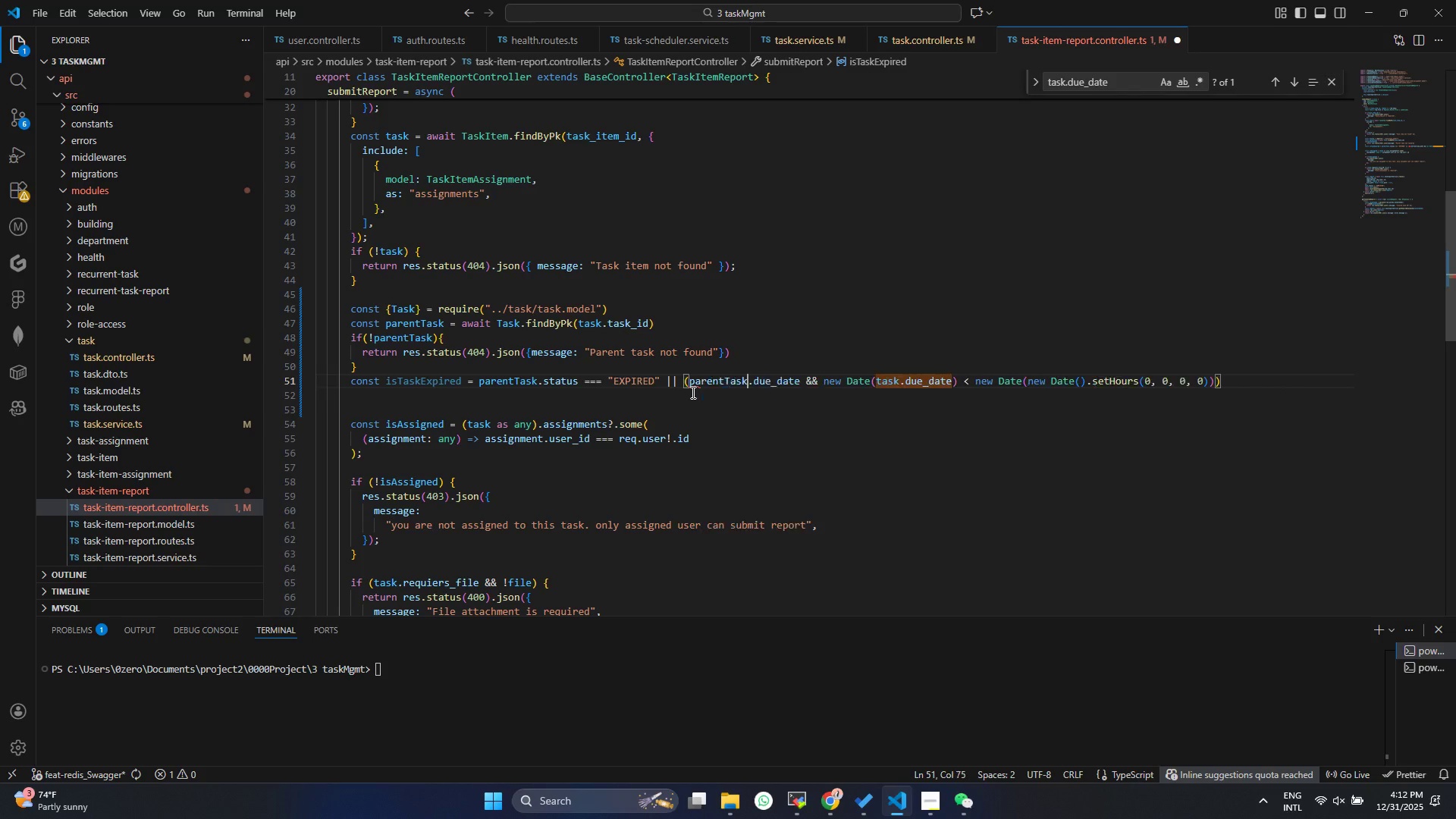 
key(Control+ControlLeft)
 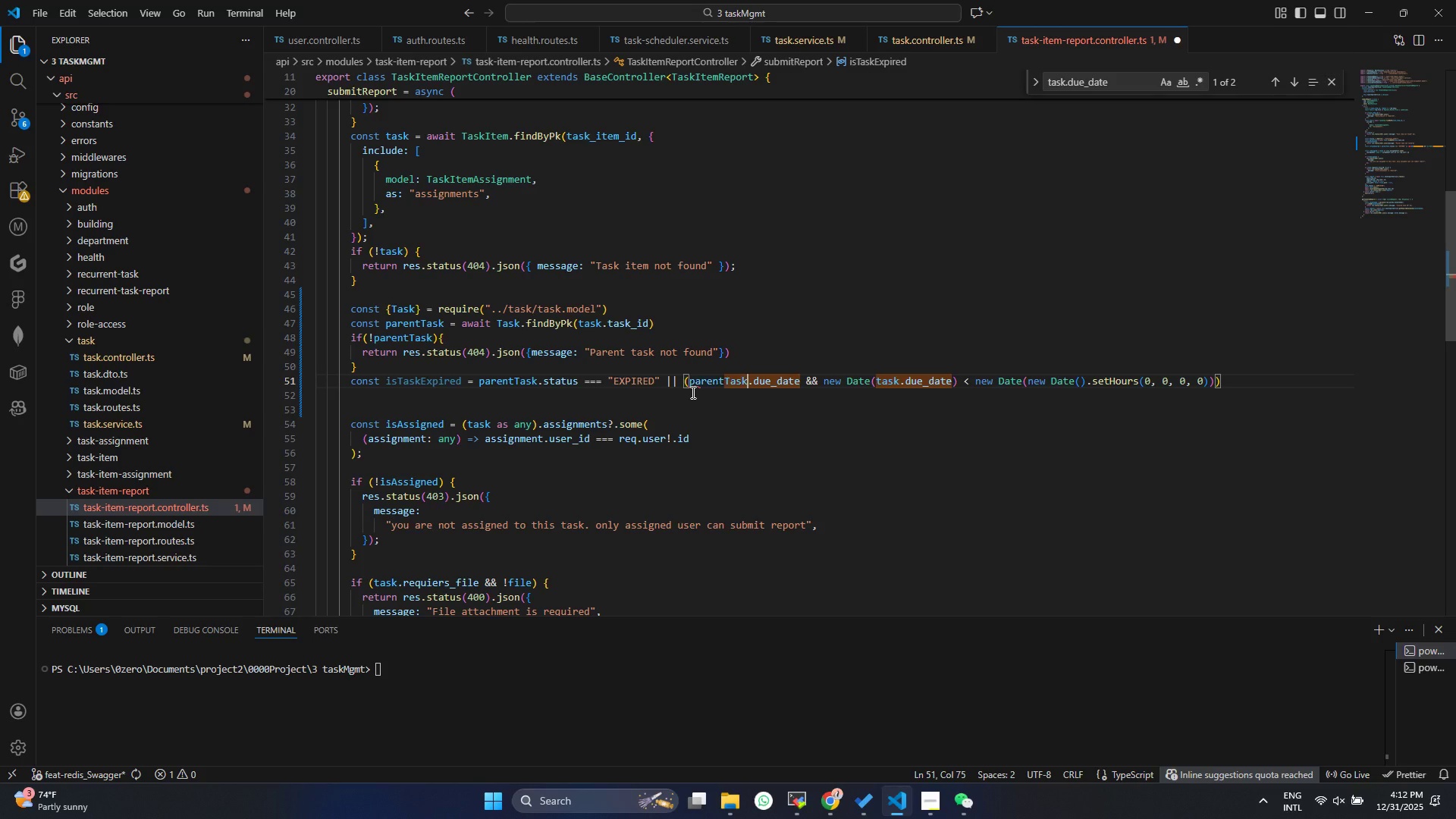 
key(Control+S)
 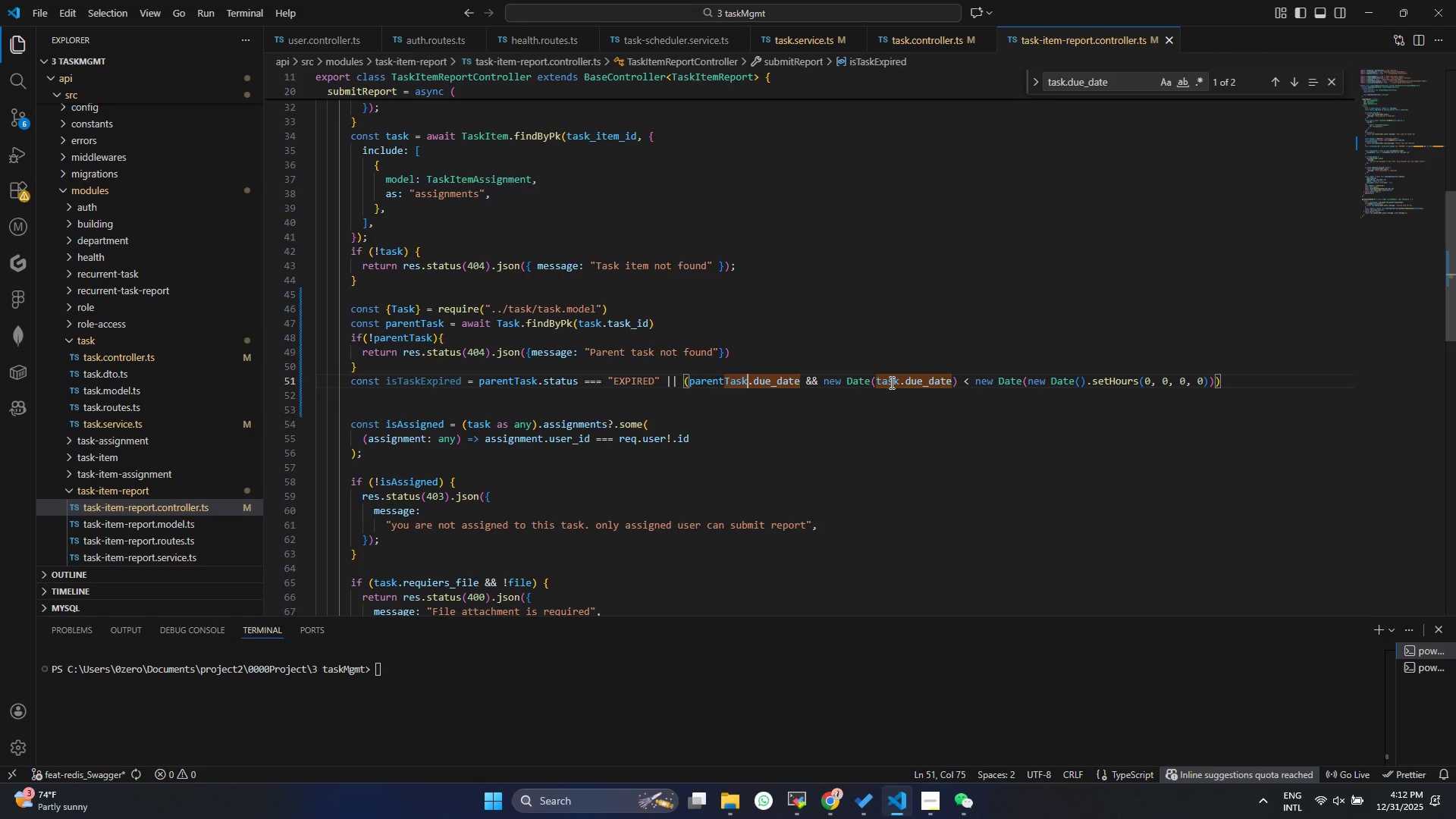 
double_click([890, 382])
 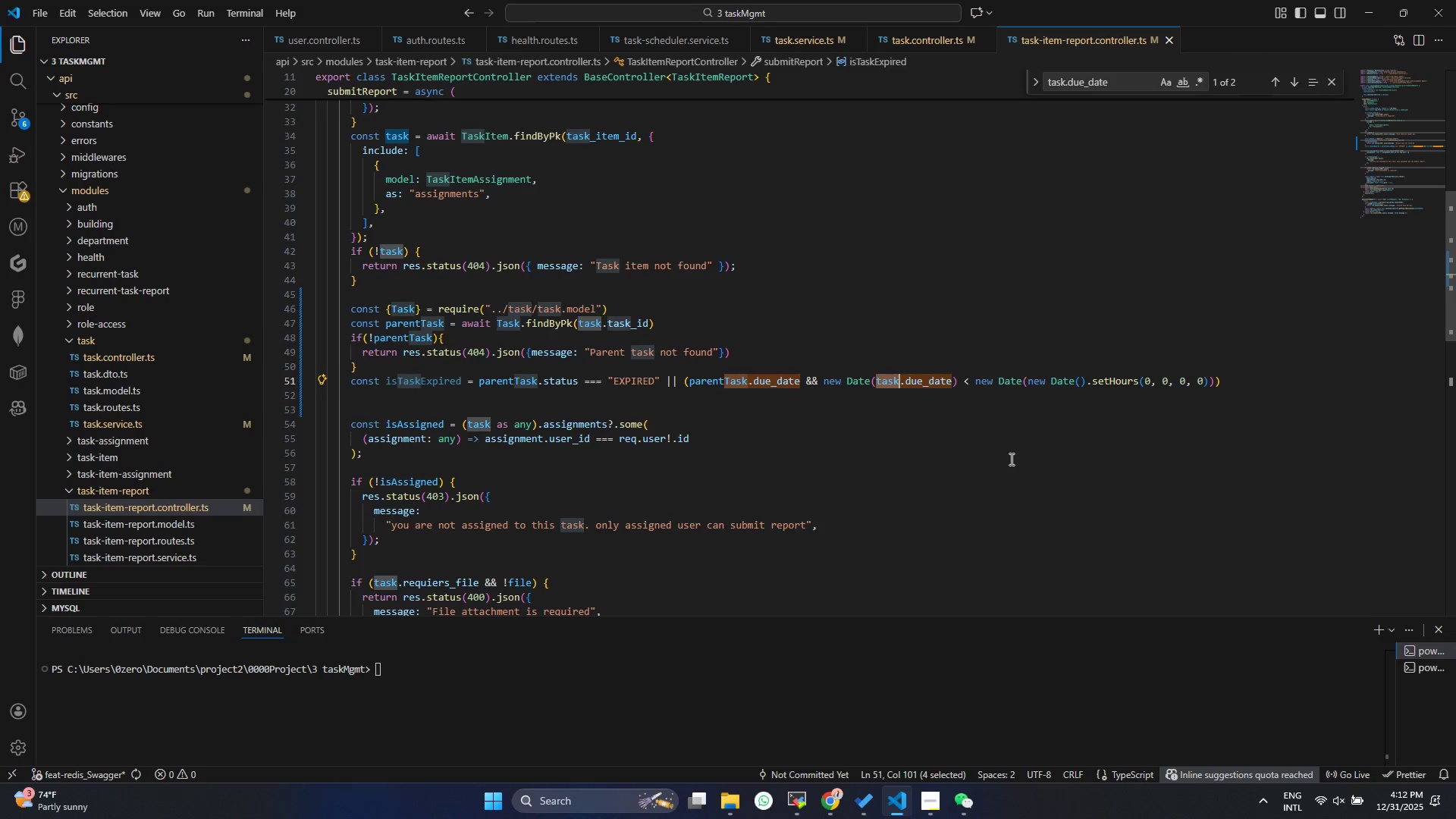 
type(pa)
 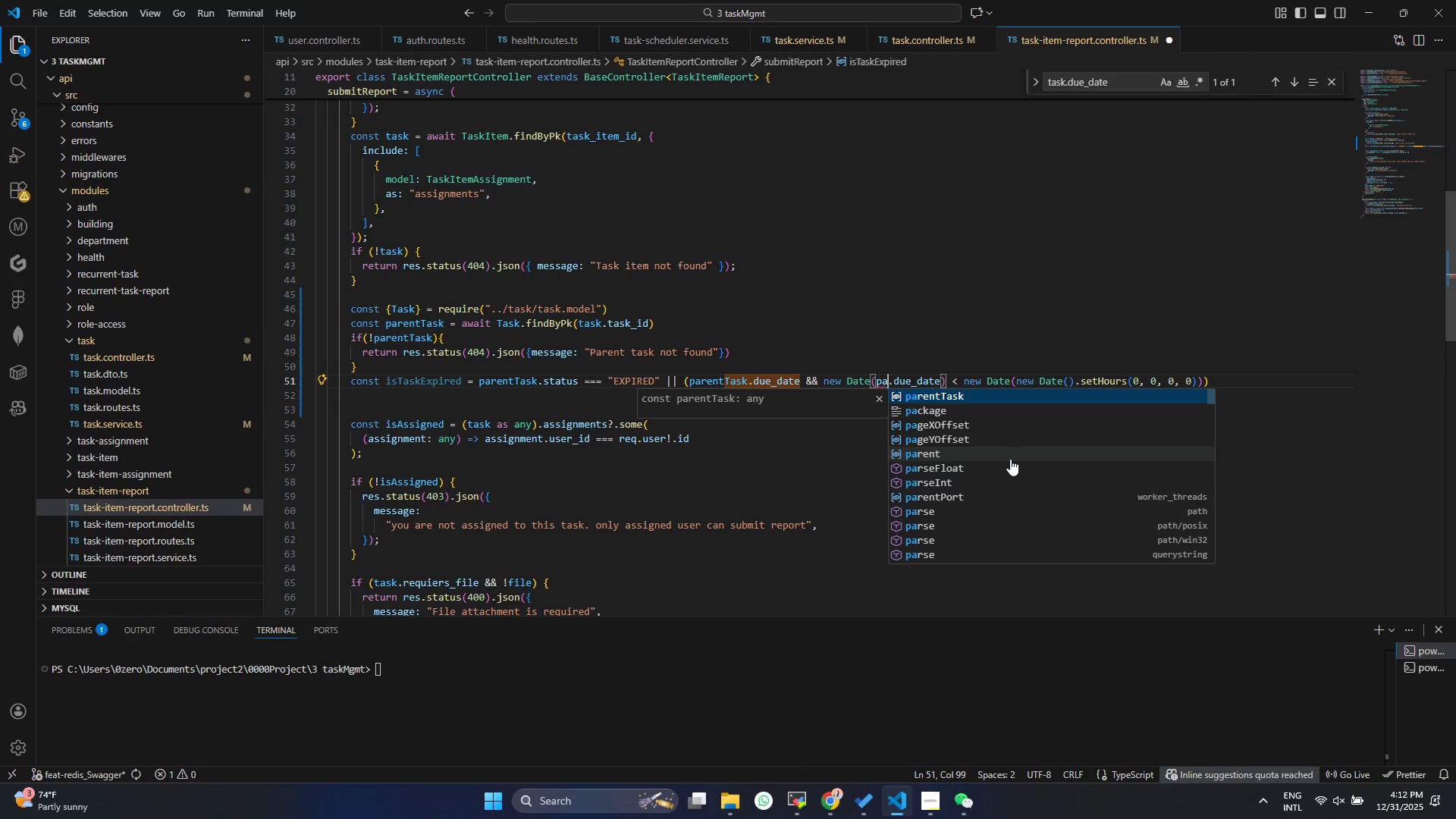 
key(Enter)
 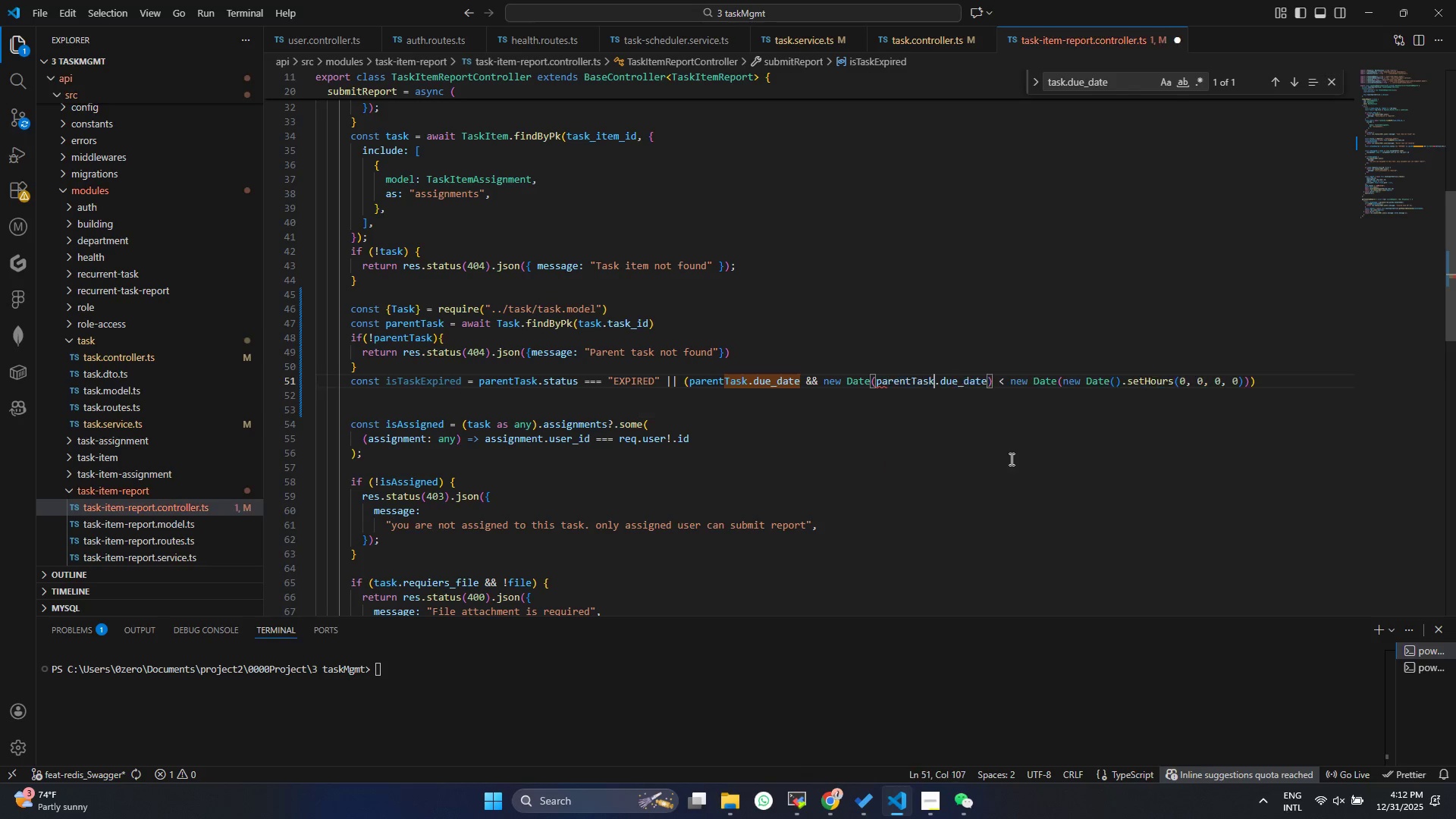 
key(Control+ControlLeft)
 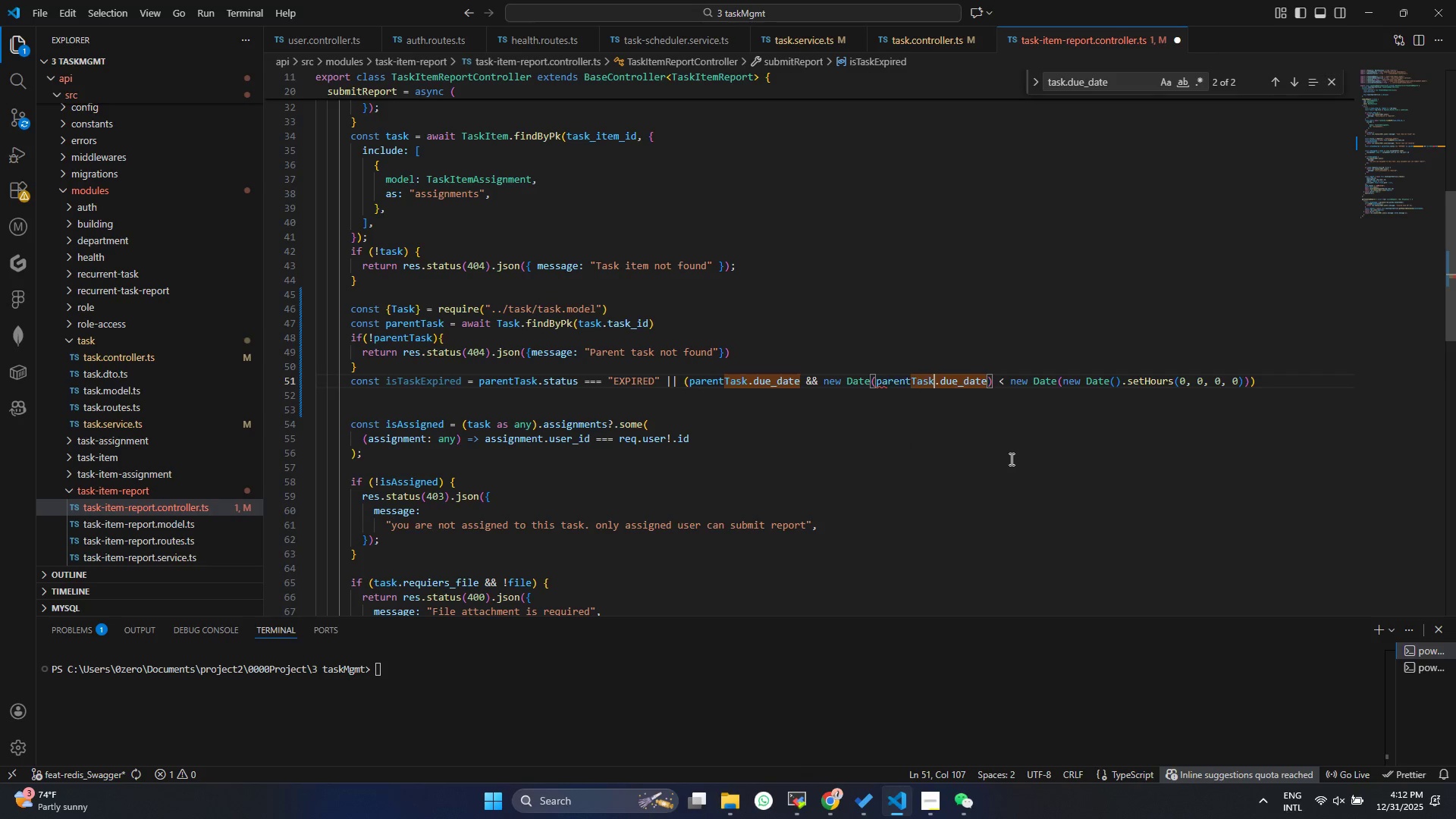 
key(Control+S)
 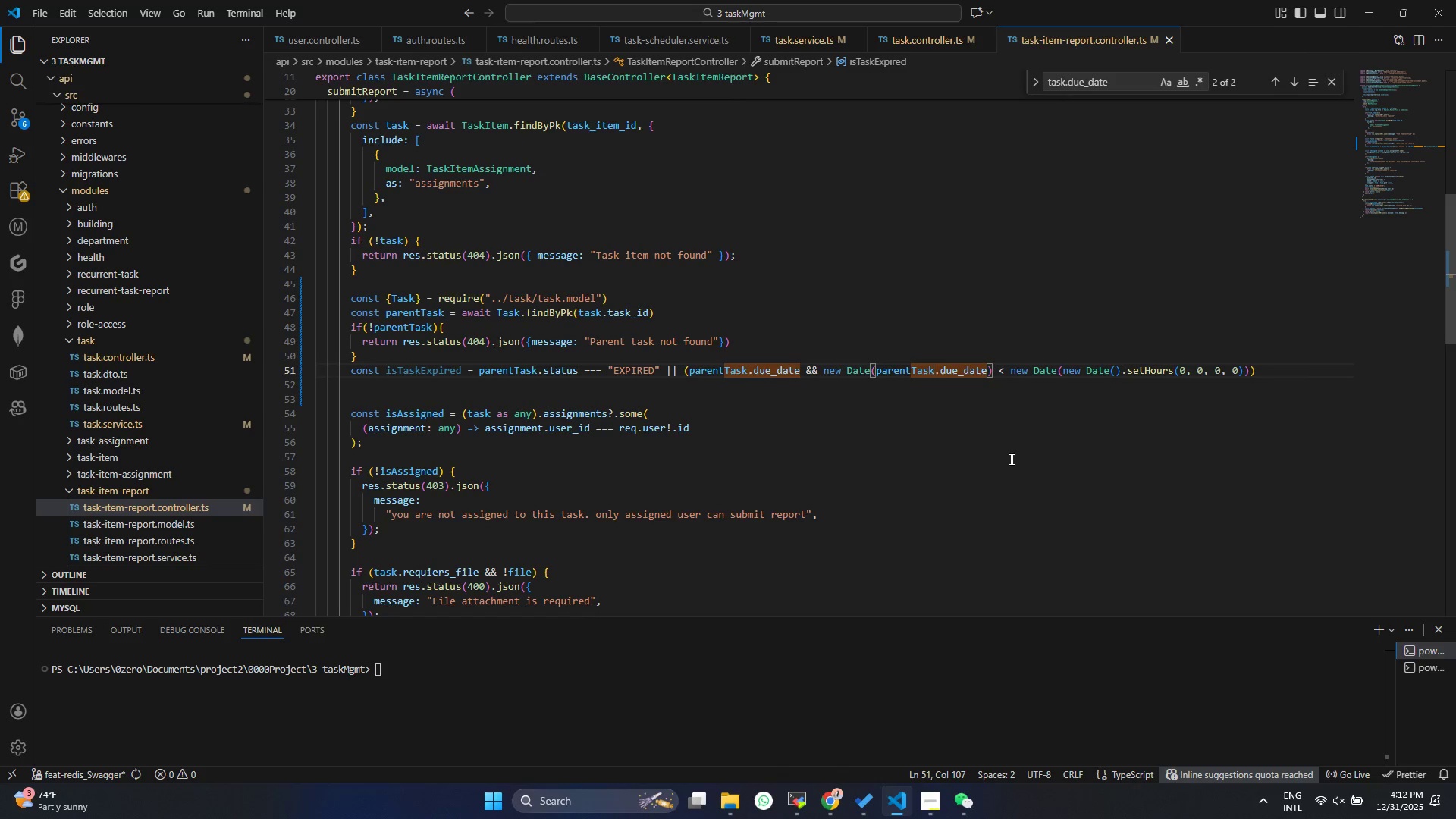 
wait(5.61)
 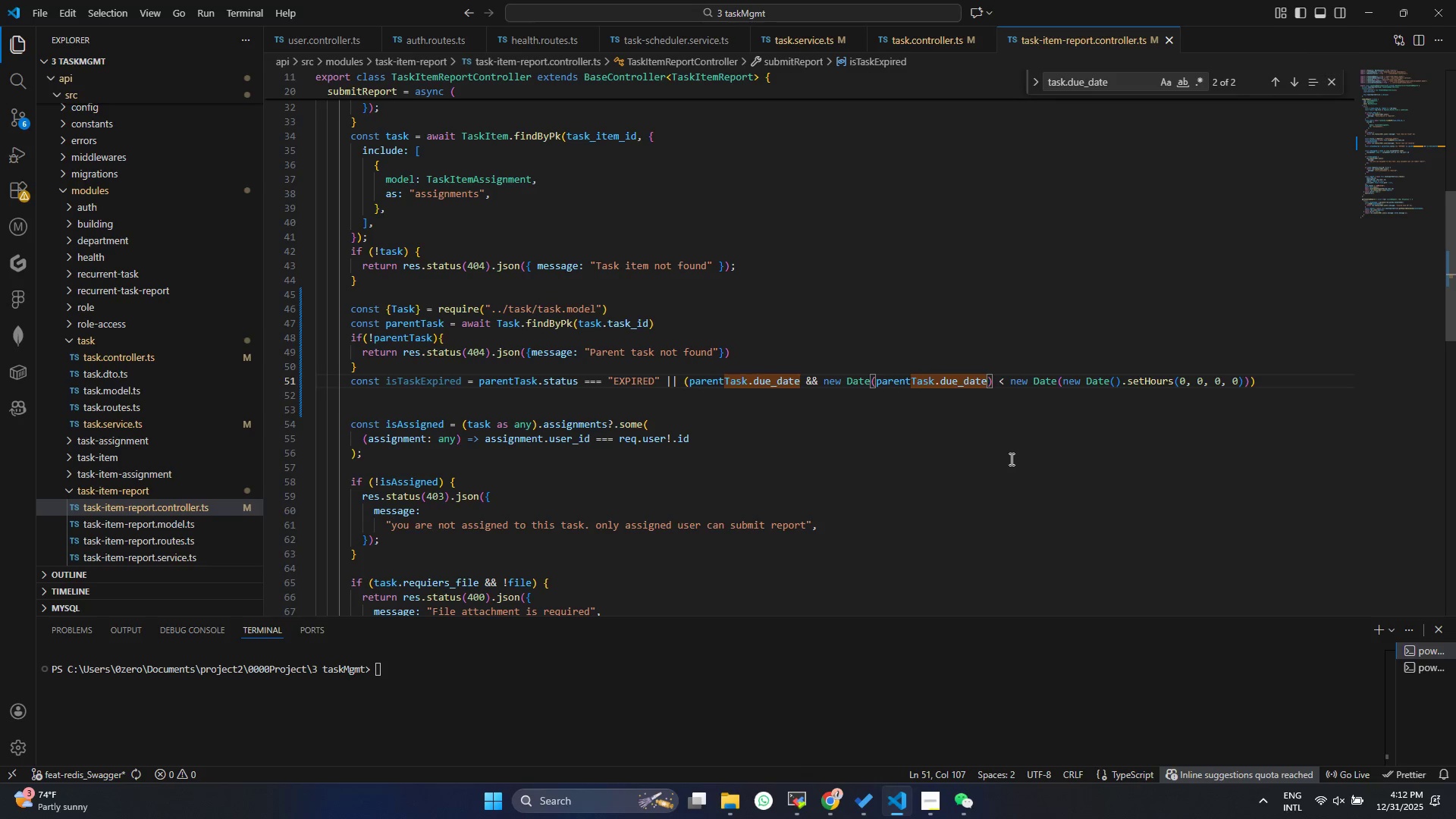 
left_click([940, 42])
 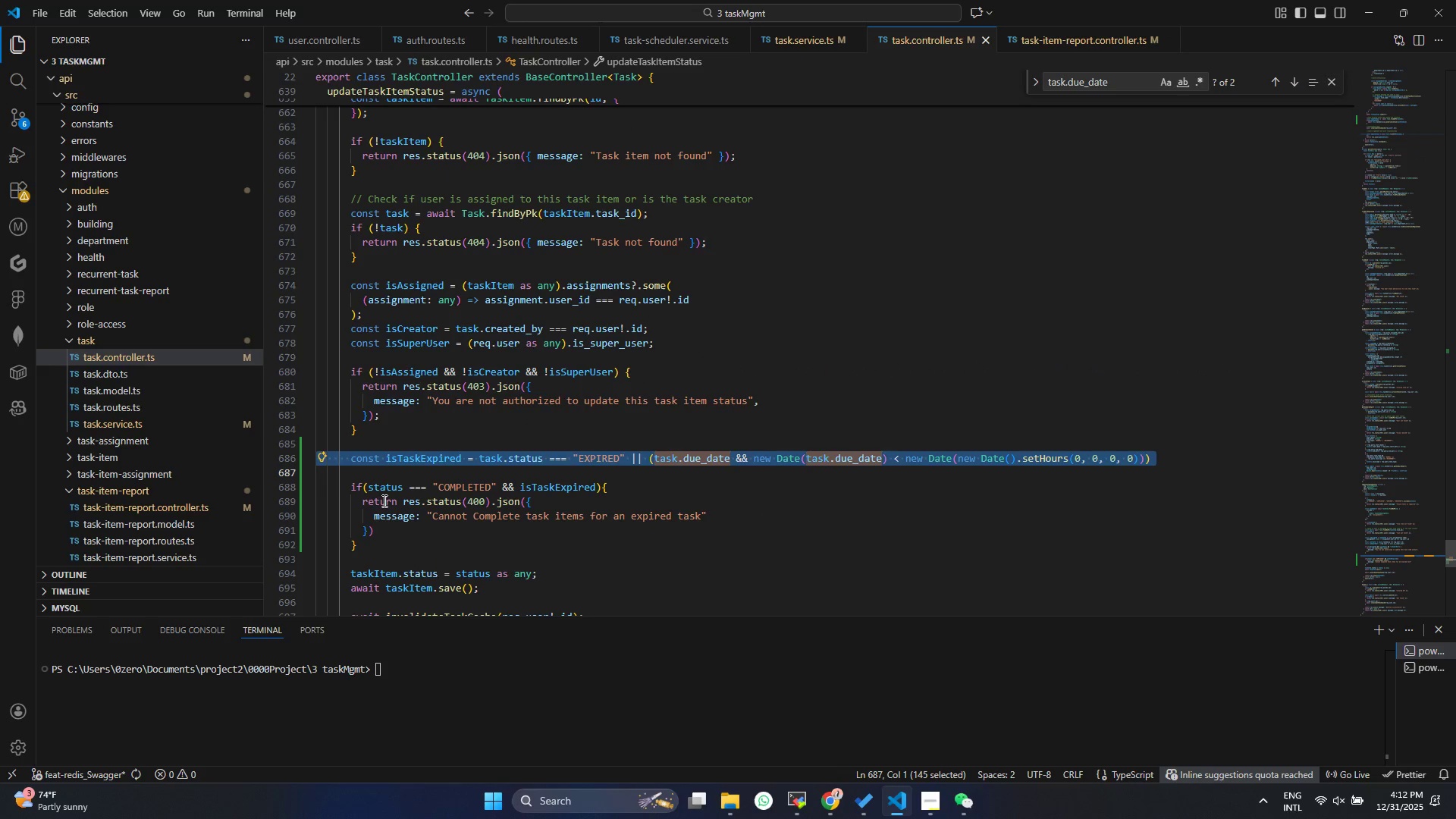 
left_click_drag(start_coordinate=[359, 548], to_coordinate=[328, 472])
 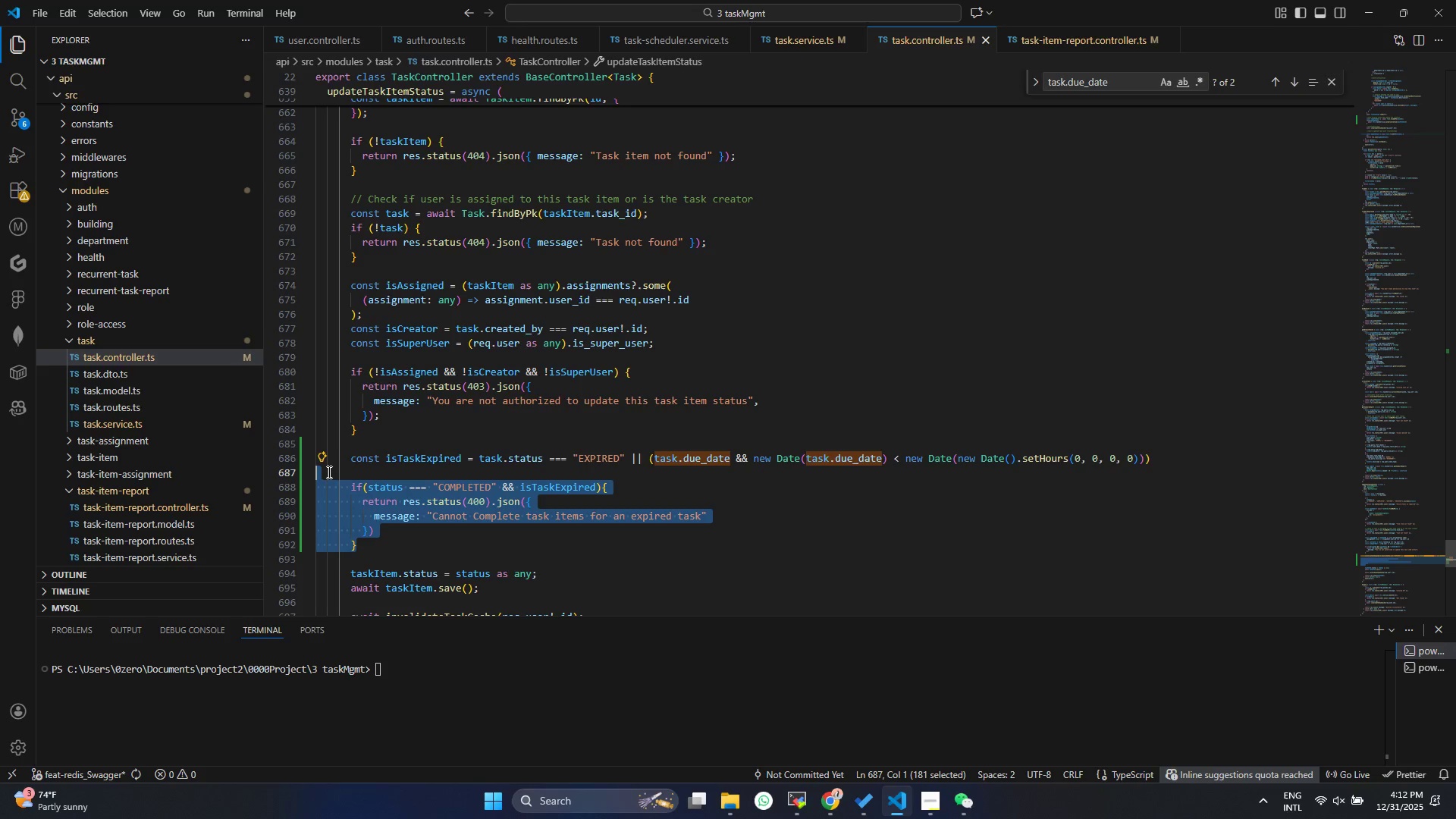 
key(Control+ControlLeft)
 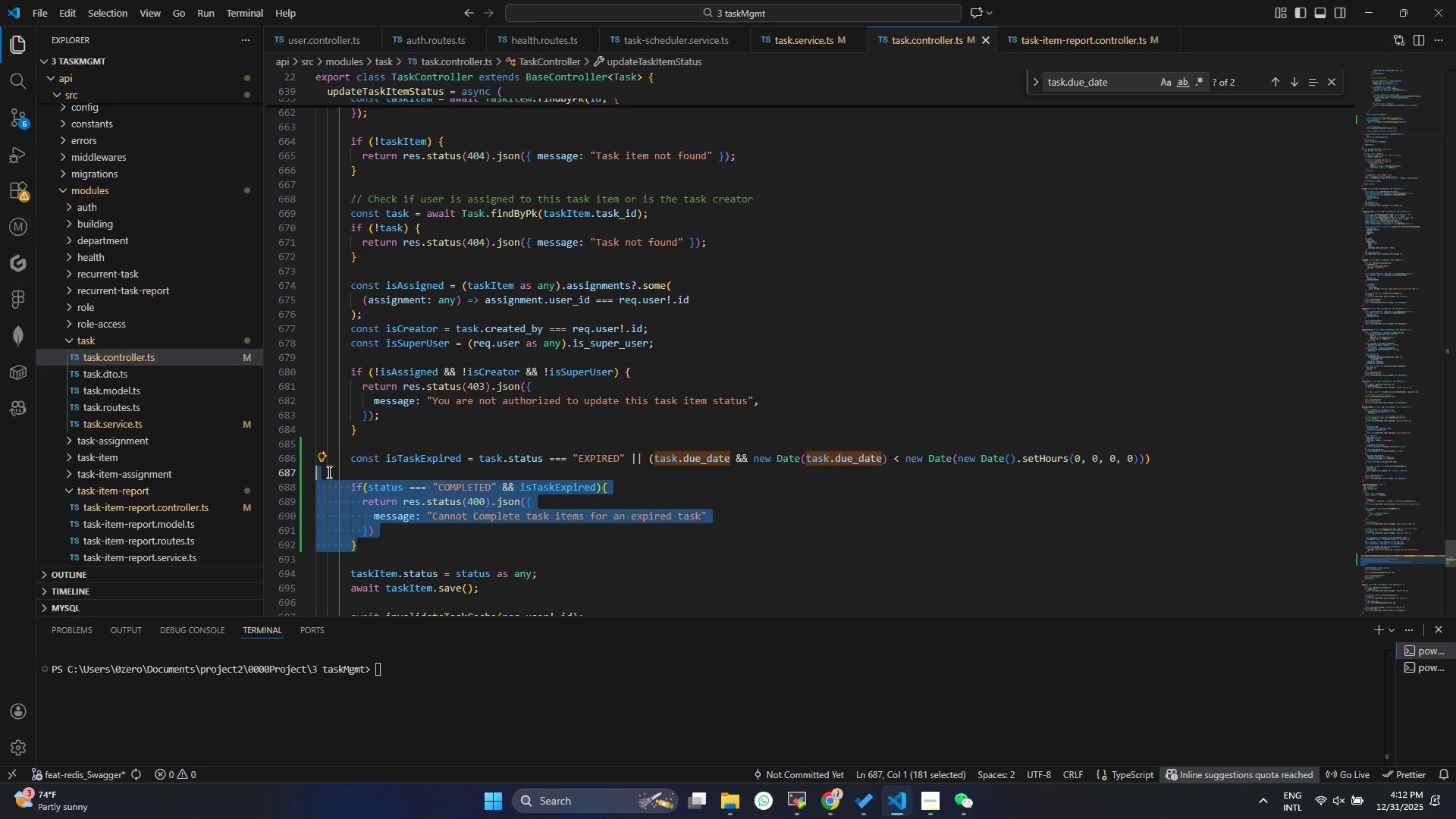 
key(Control+C)
 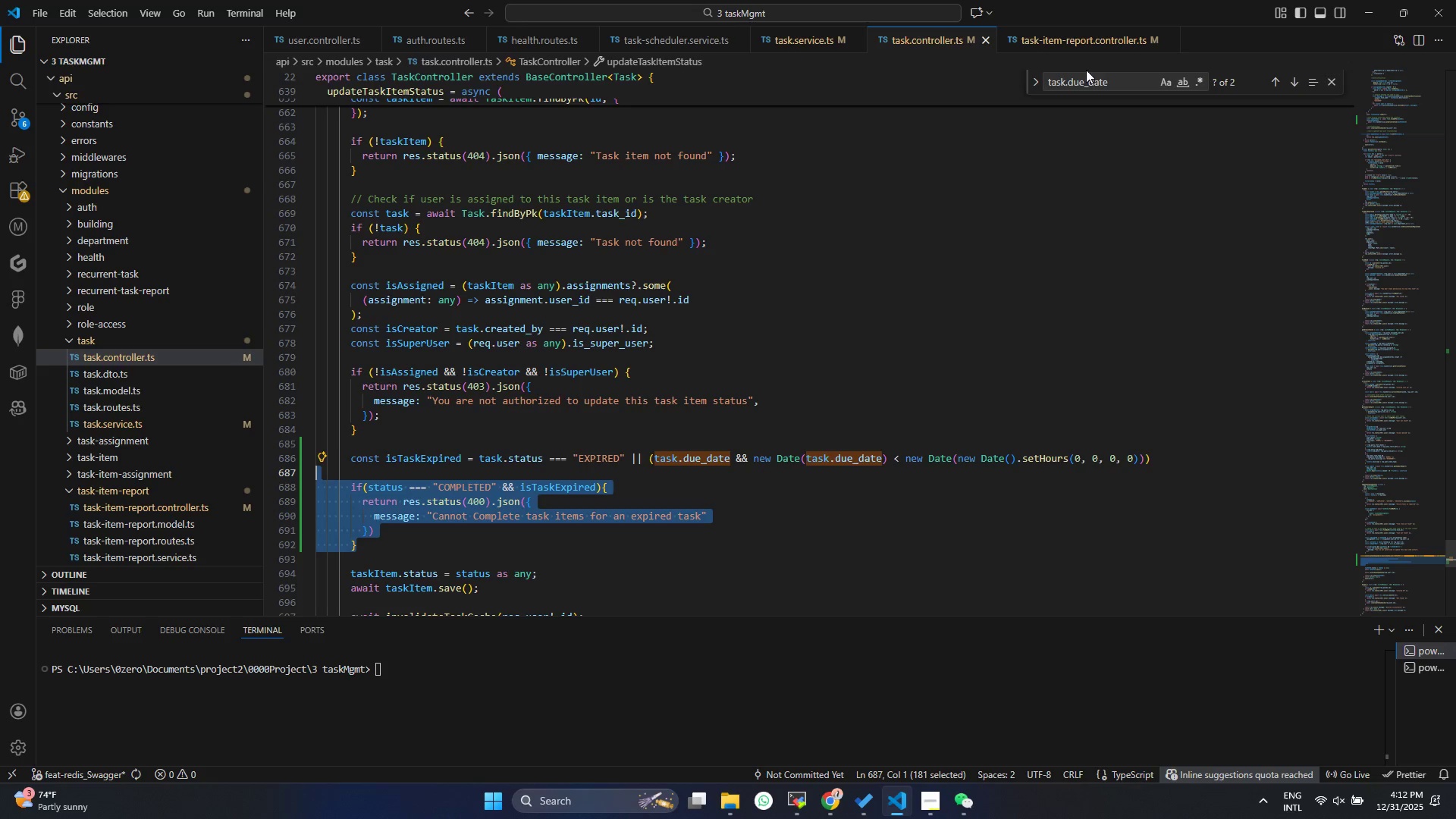 
left_click([1068, 46])
 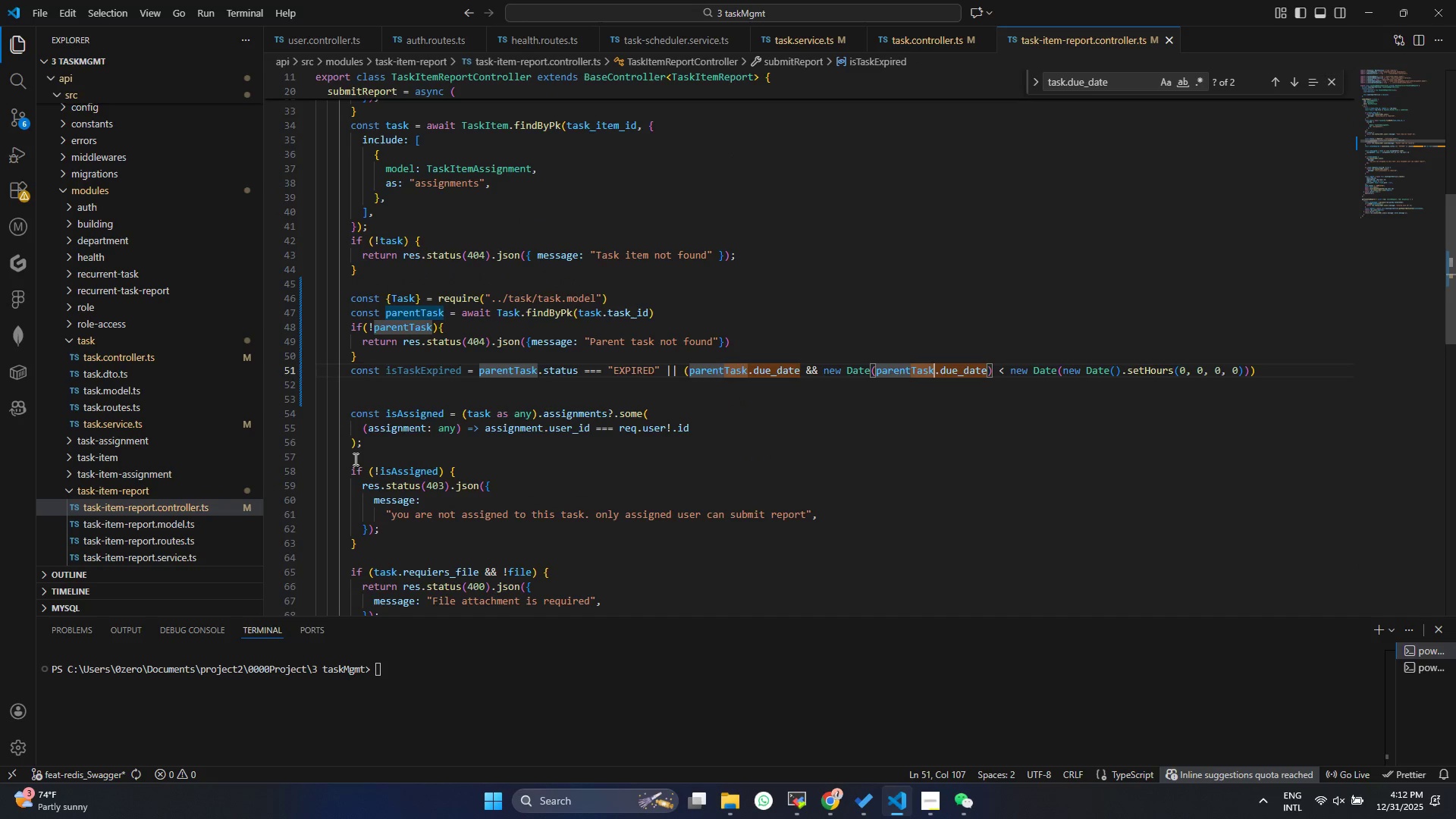 
left_click([364, 394])
 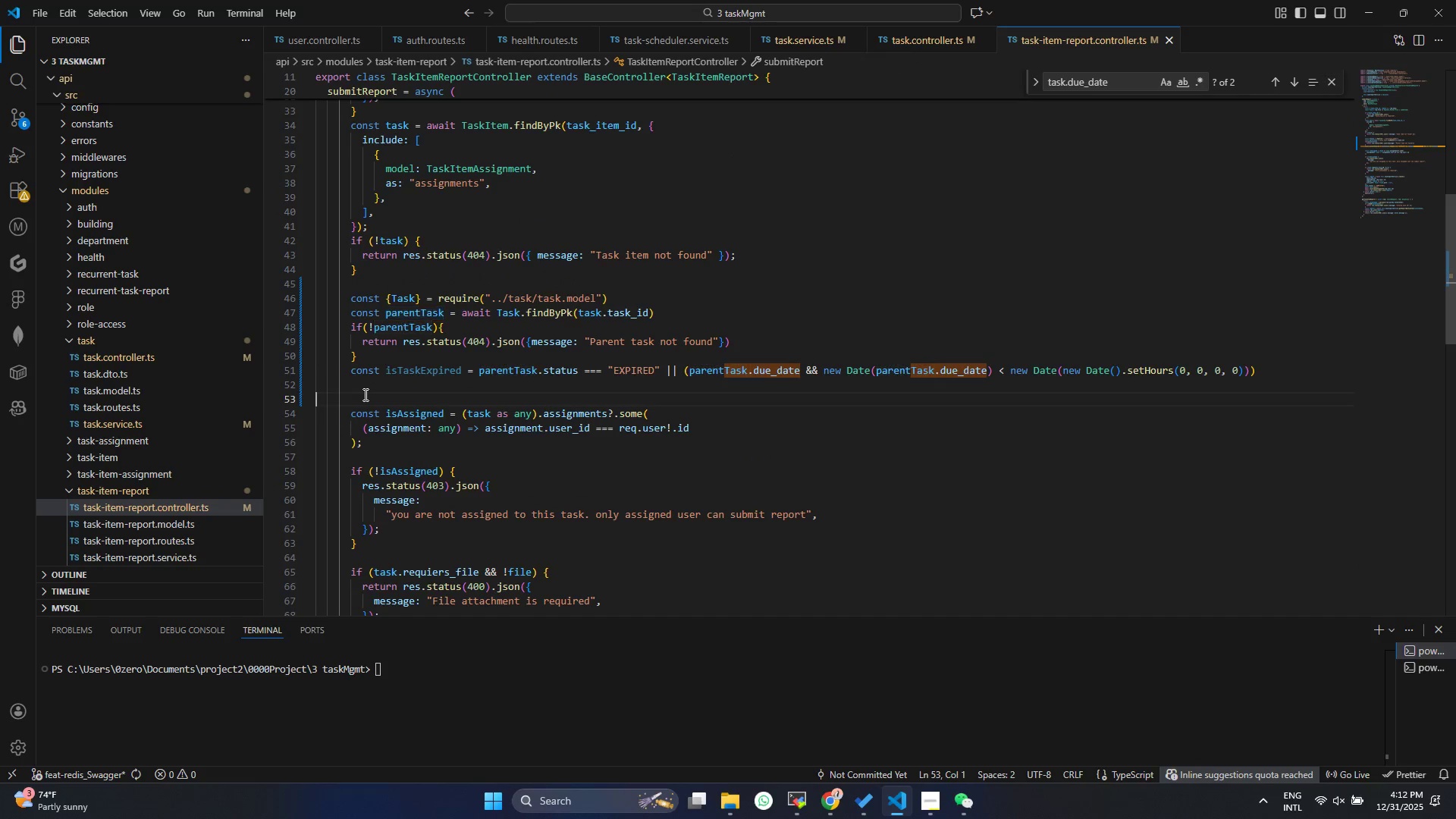 
key(Control+ControlLeft)
 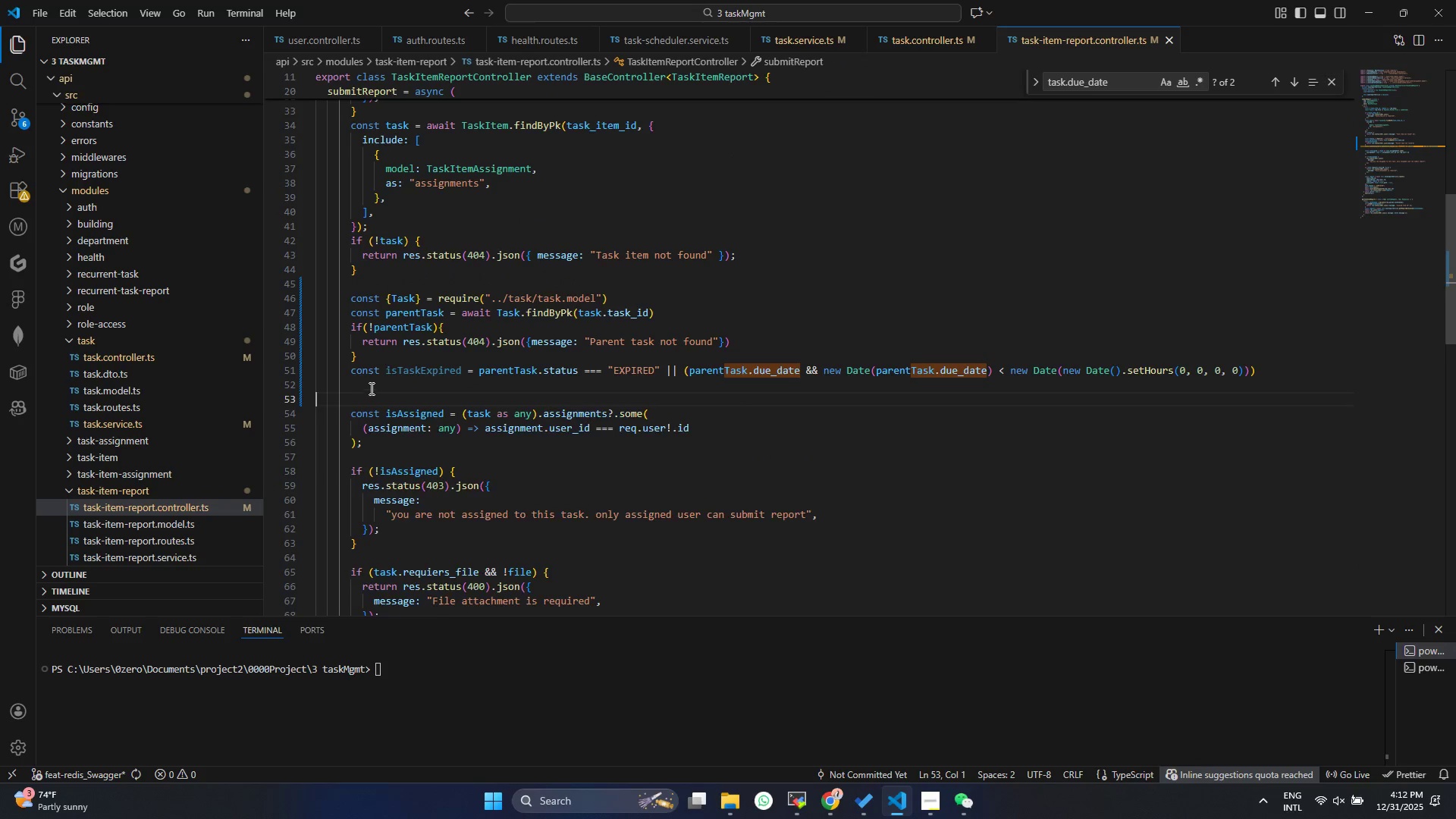 
key(Control+V)
 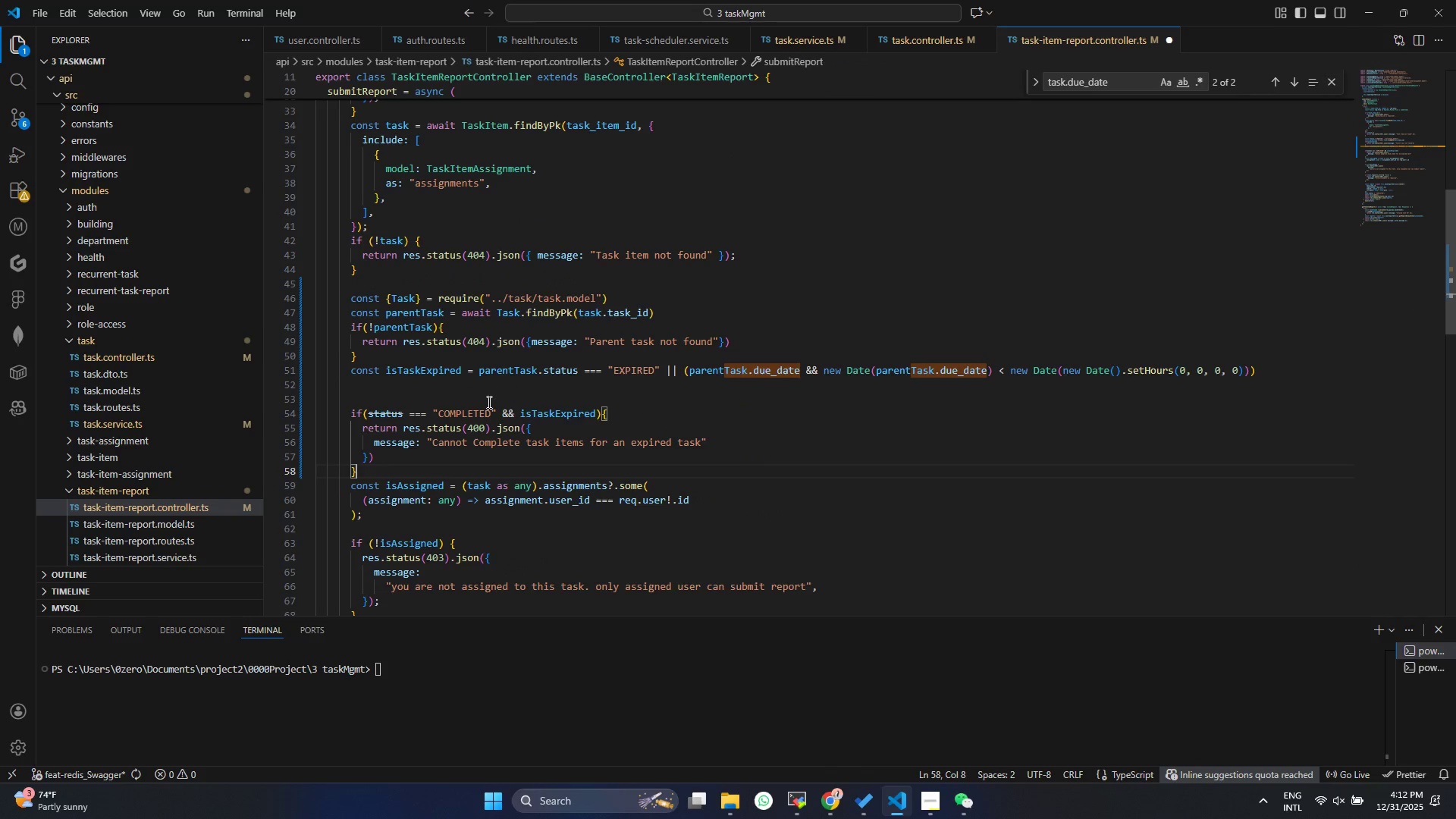 
left_click_drag(start_coordinate=[518, 415], to_coordinate=[370, 413])
 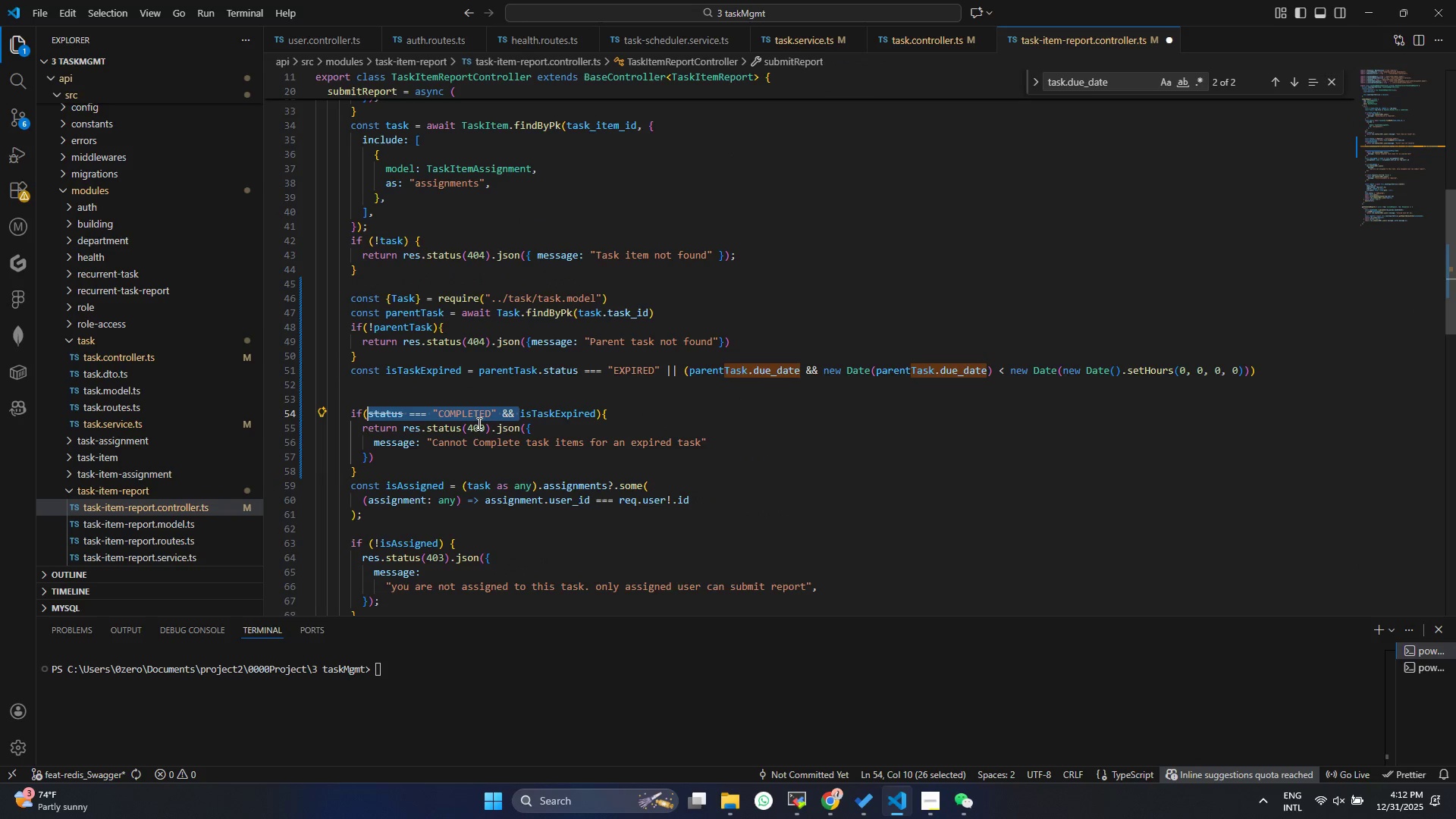 
key(Backspace)
 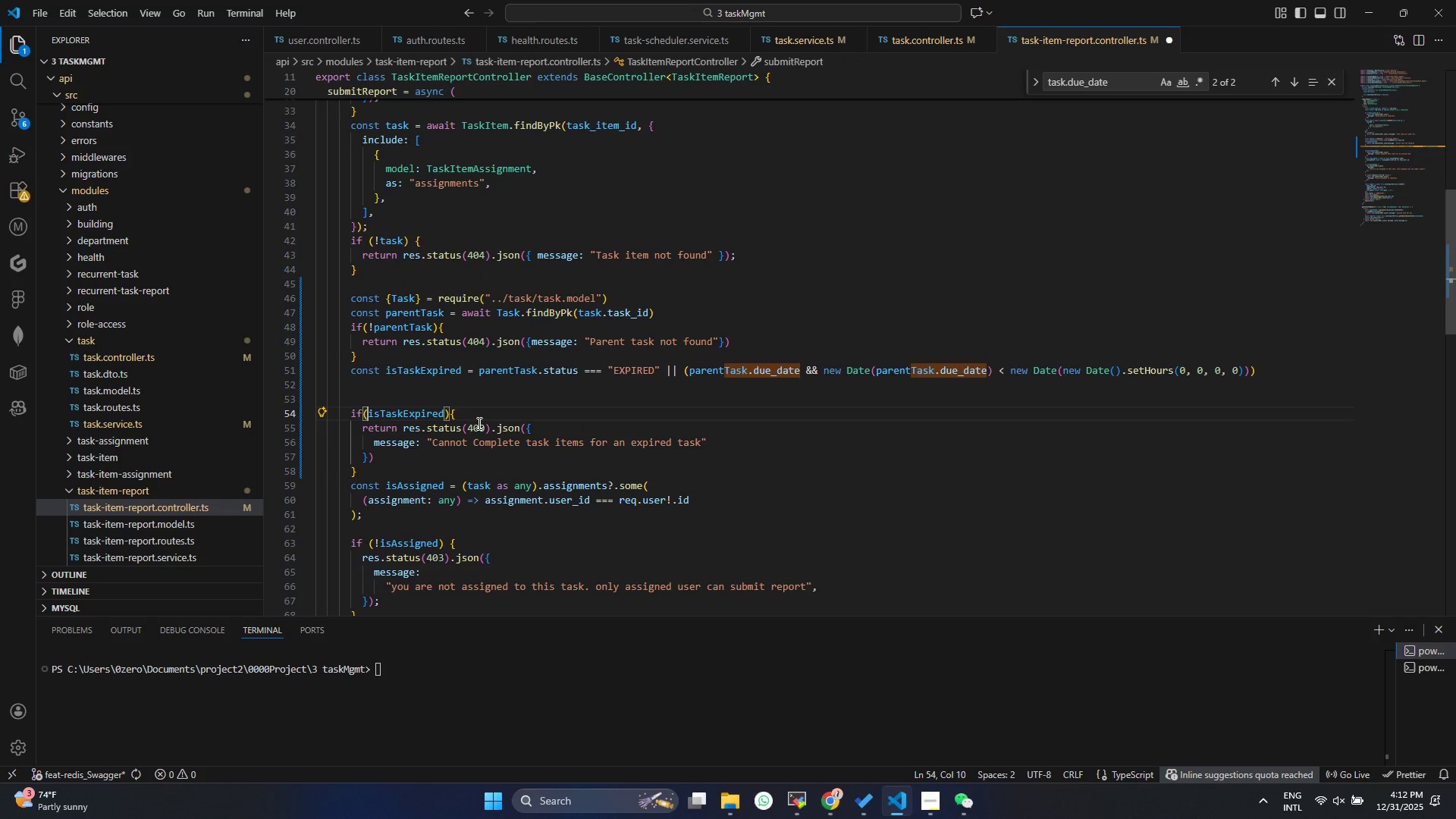 
key(Control+ControlLeft)
 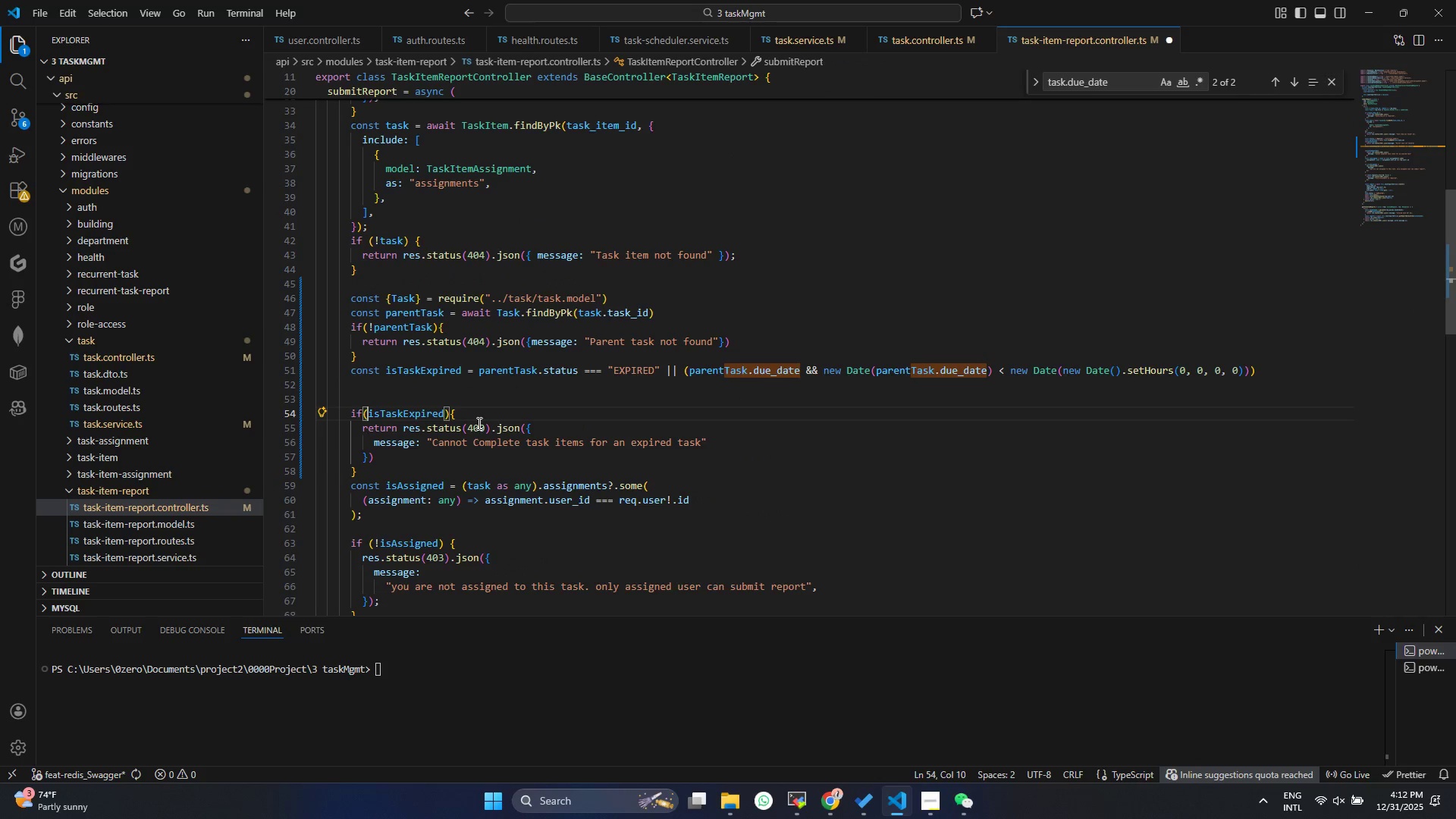 
key(Control+S)
 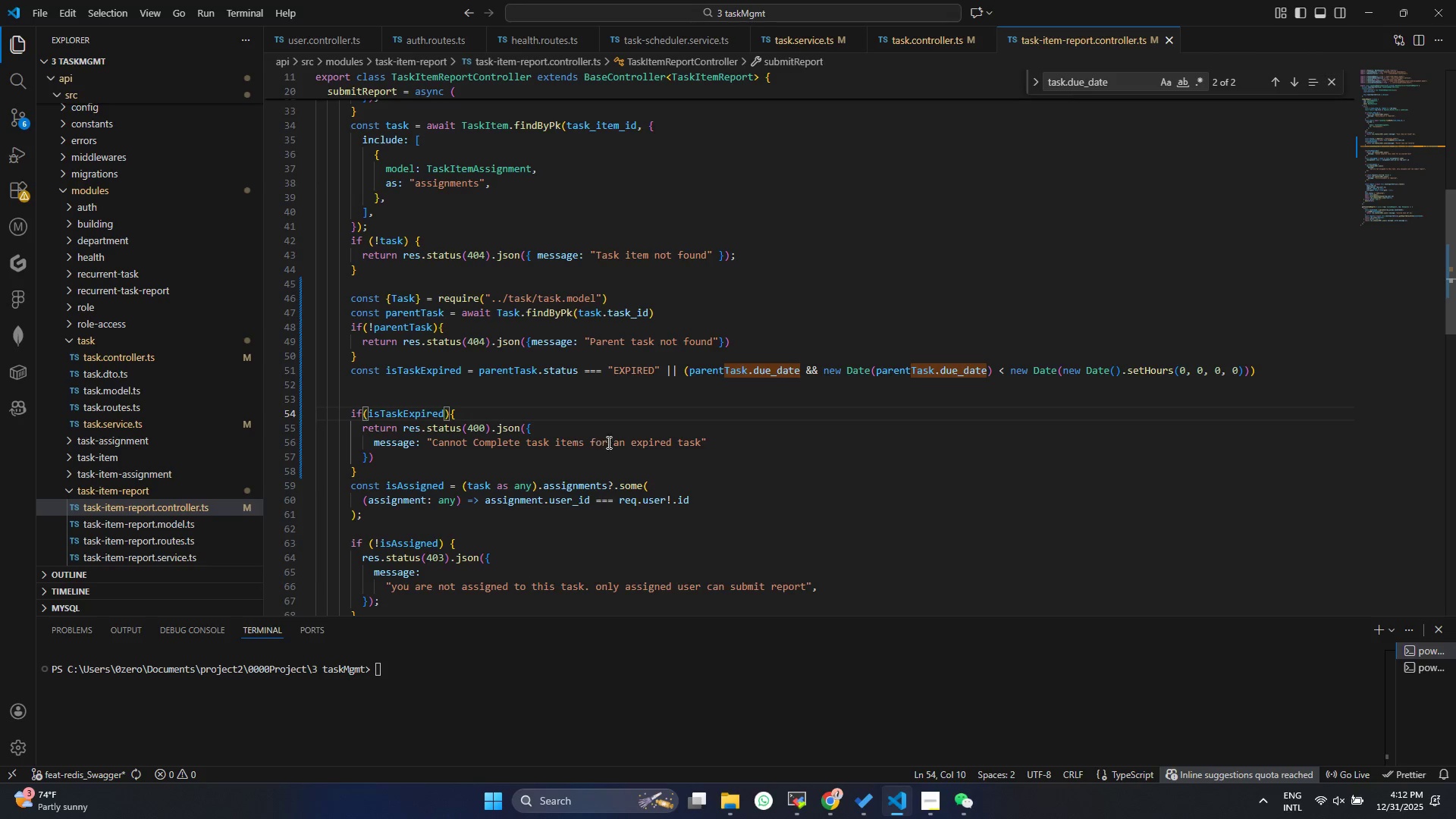 
left_click_drag(start_coordinate=[475, 444], to_coordinate=[700, 447])
 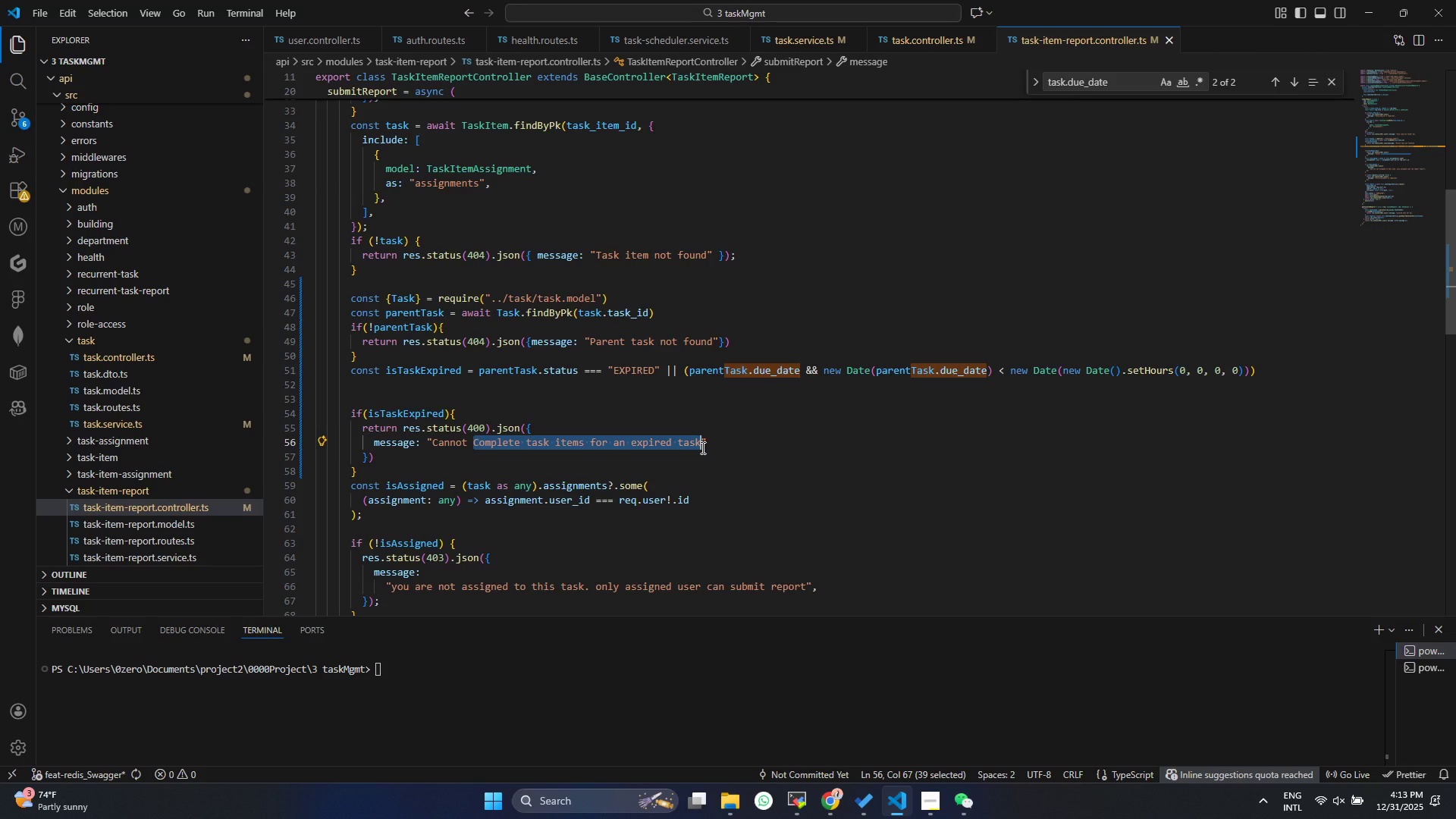 
hold_key(key=ArrowLeft, duration=0.73)
 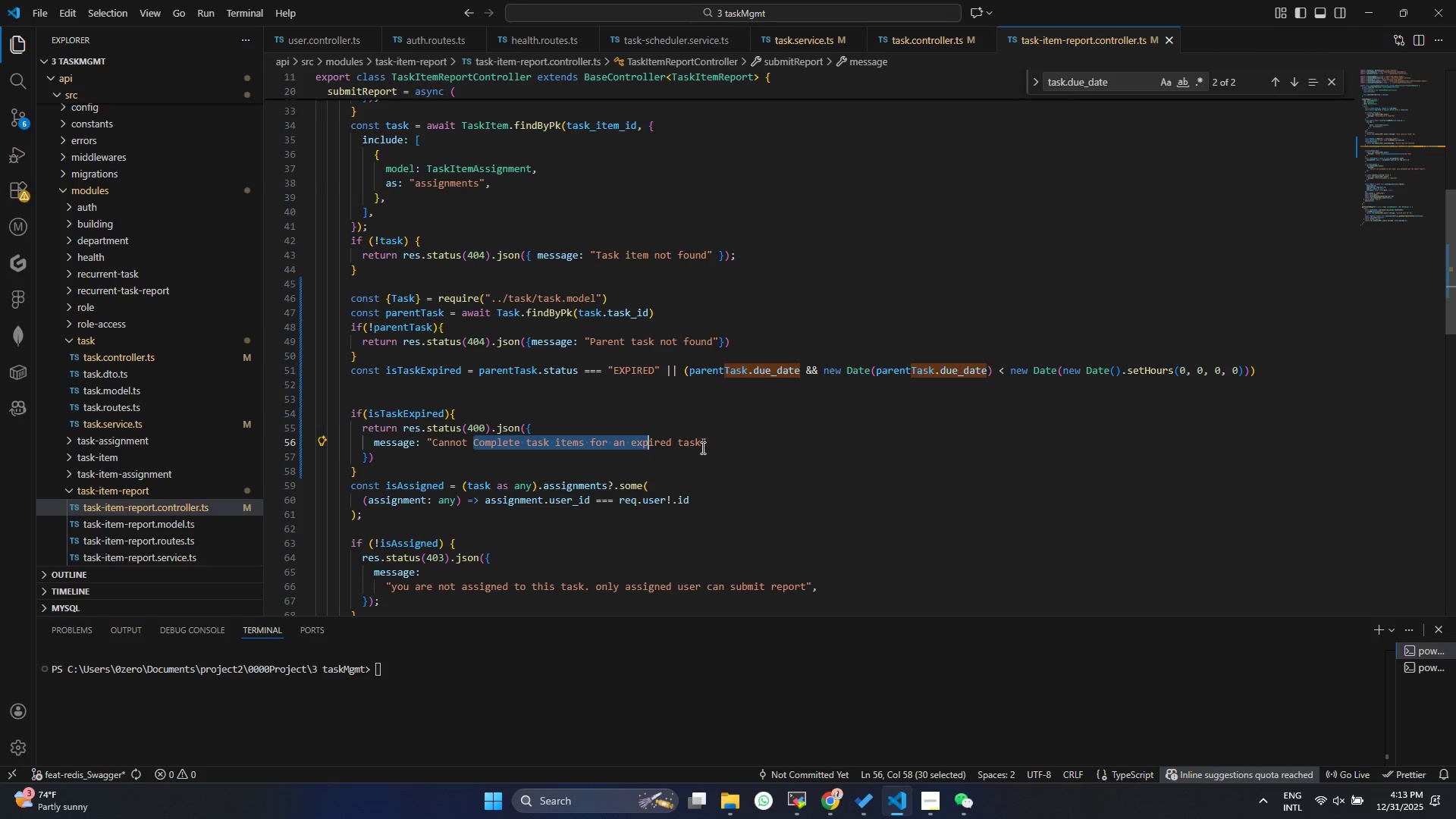 
key(Shift+ArrowLeft)
 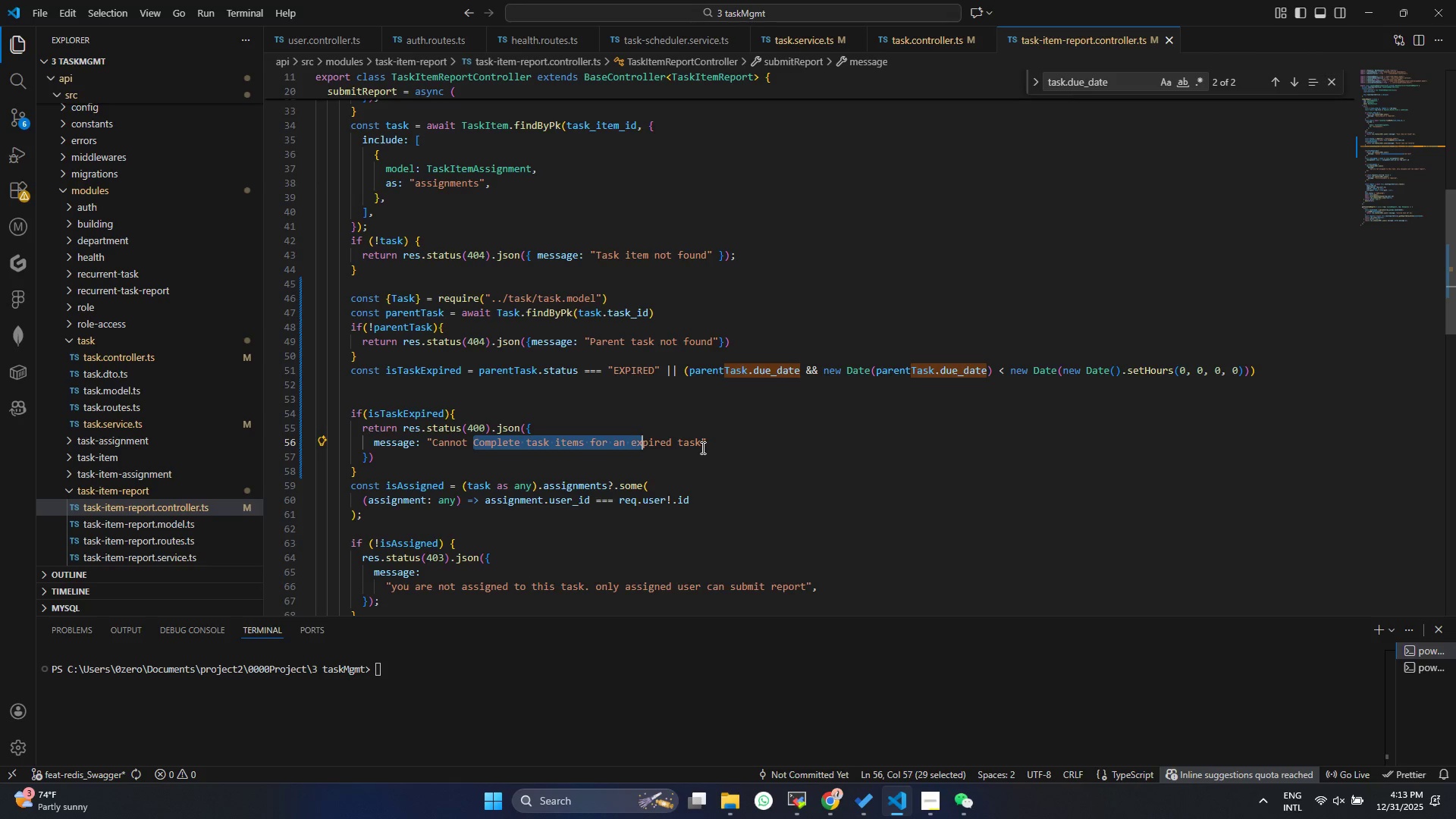 
hold_key(key=ArrowLeft, duration=0.75)
 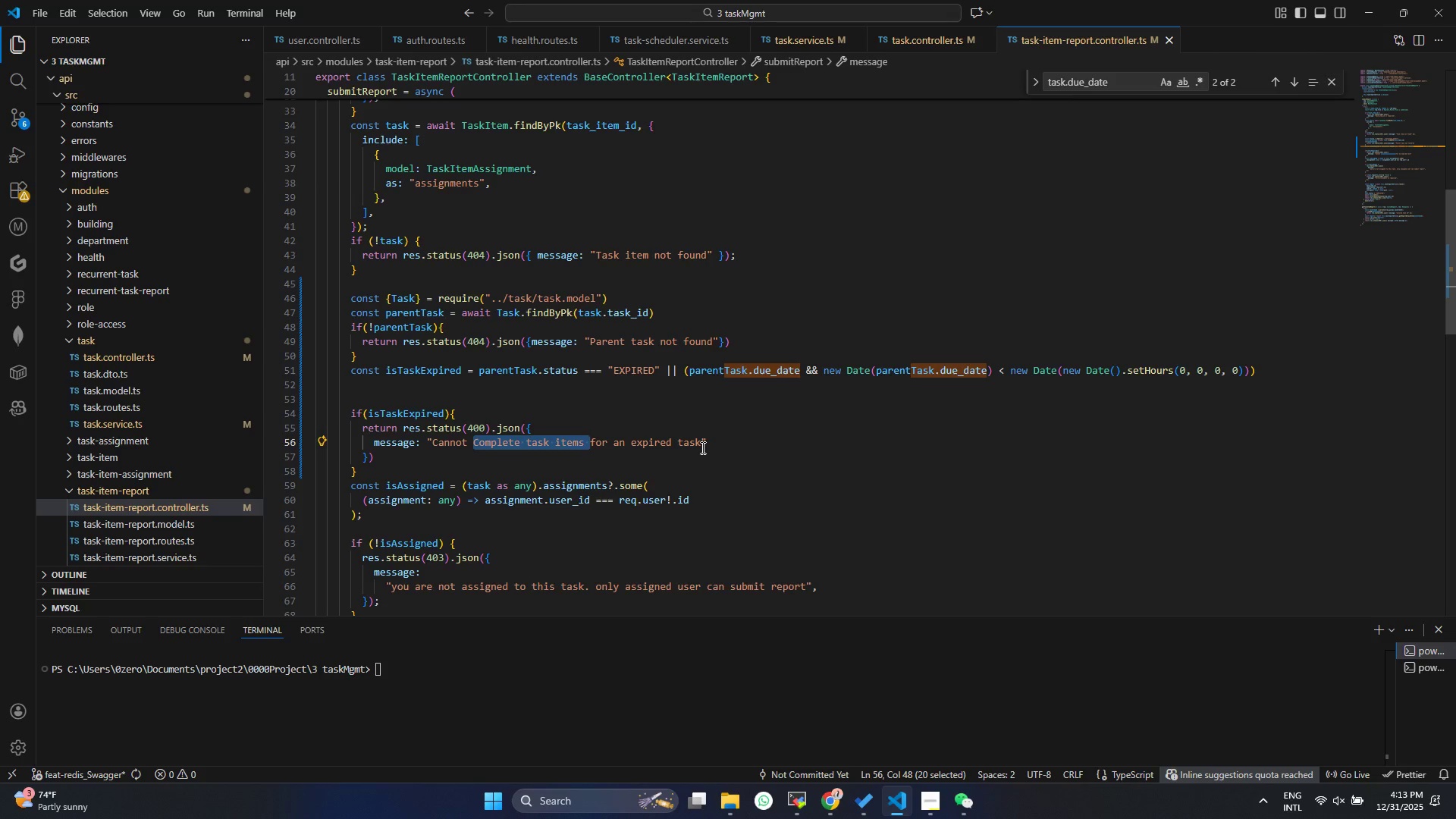 
key(Shift+ArrowLeft)
 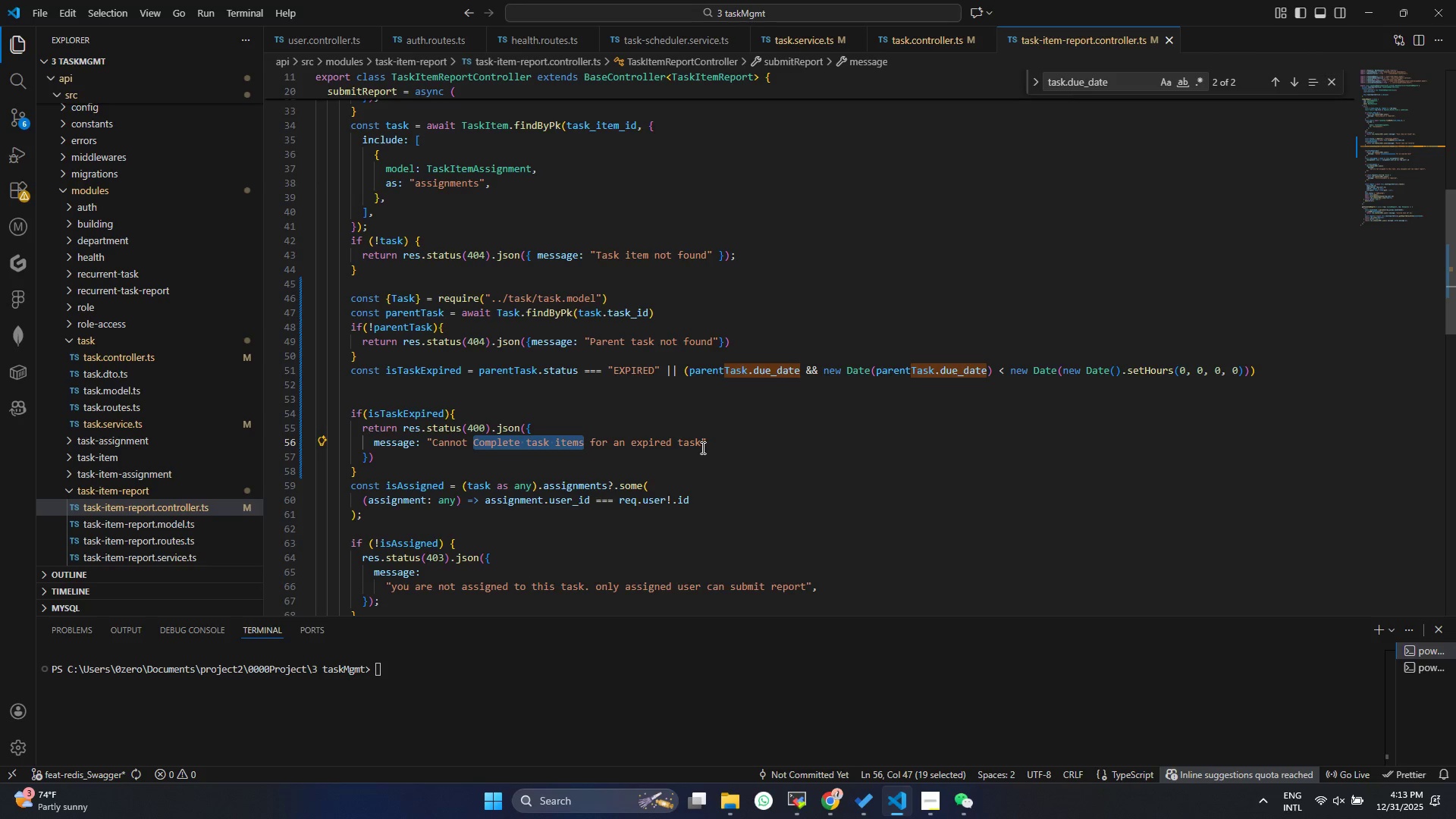 
key(Backspace)
type(submit e)
key(Backspace)
type(response)
 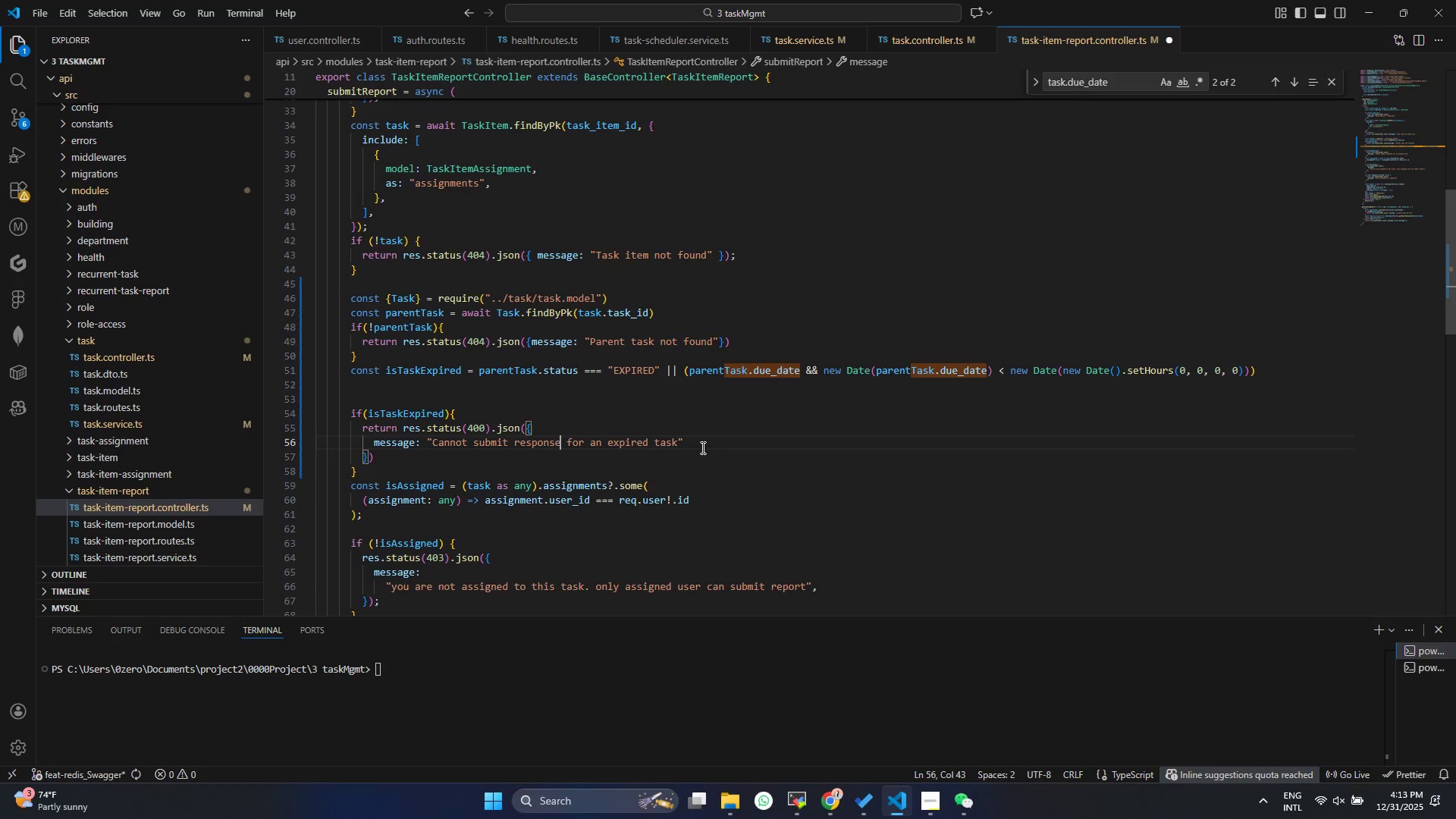 
key(Control+ControlLeft)
 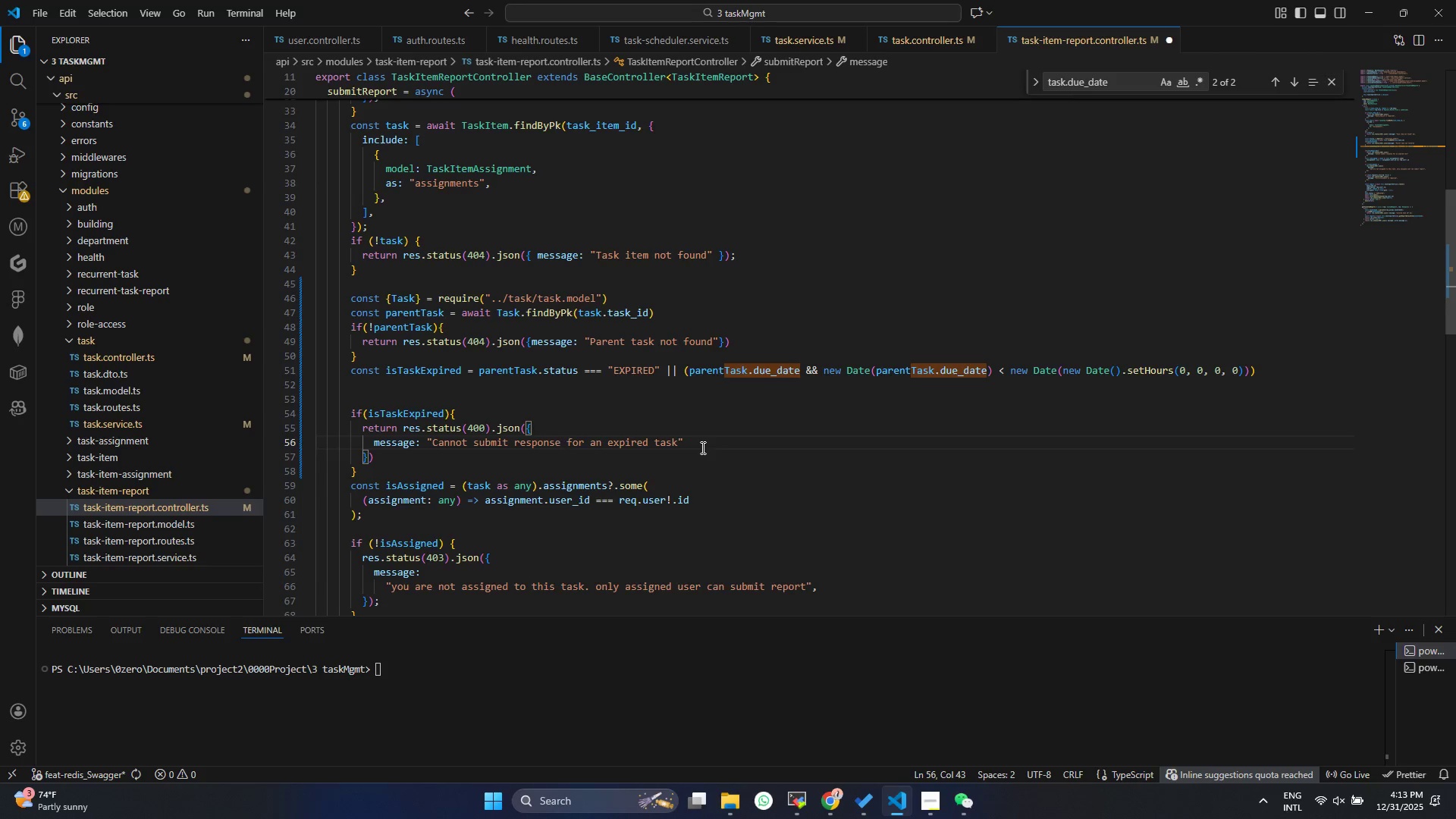 
key(Control+S)
 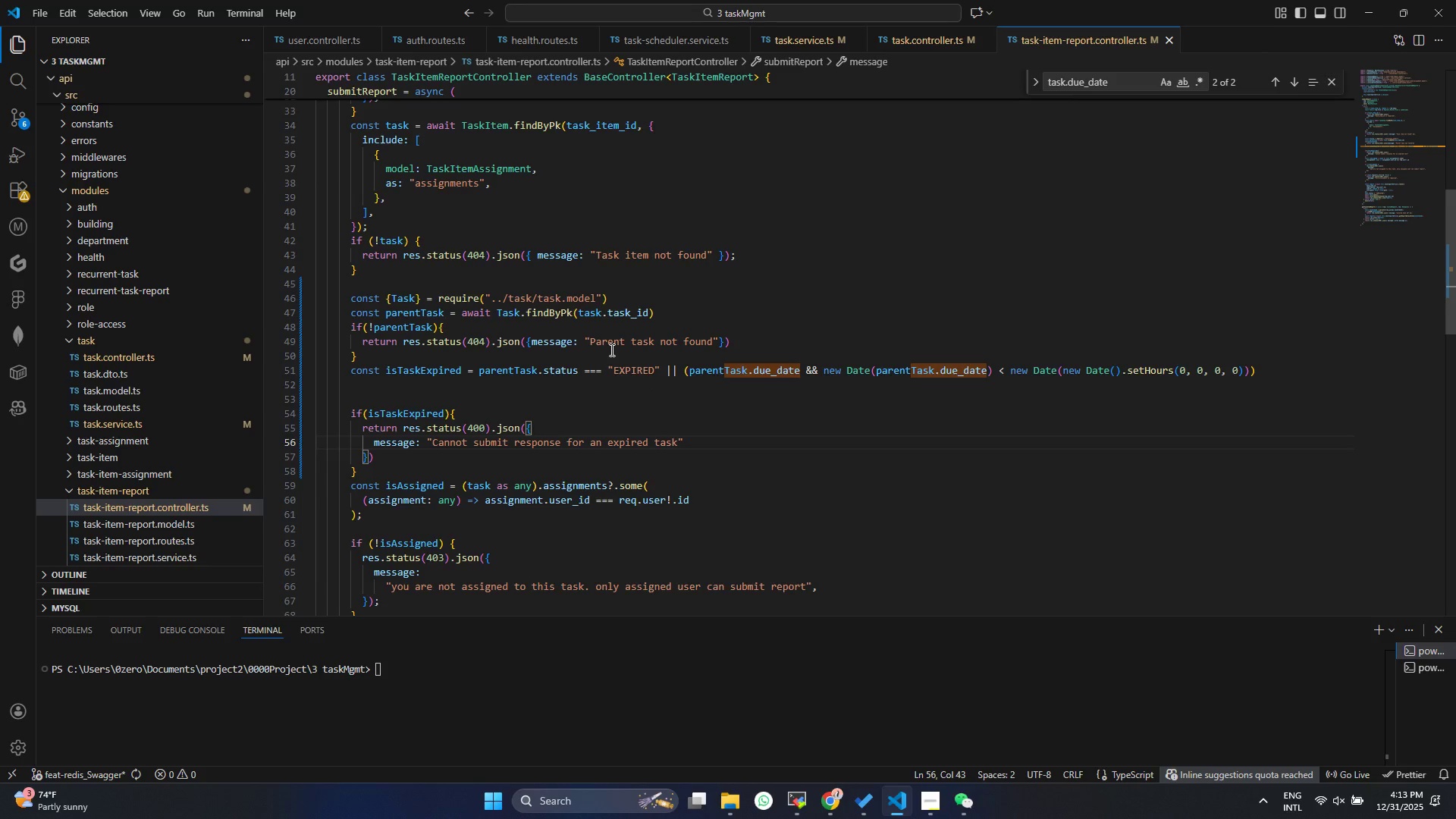 
wait(6.81)
 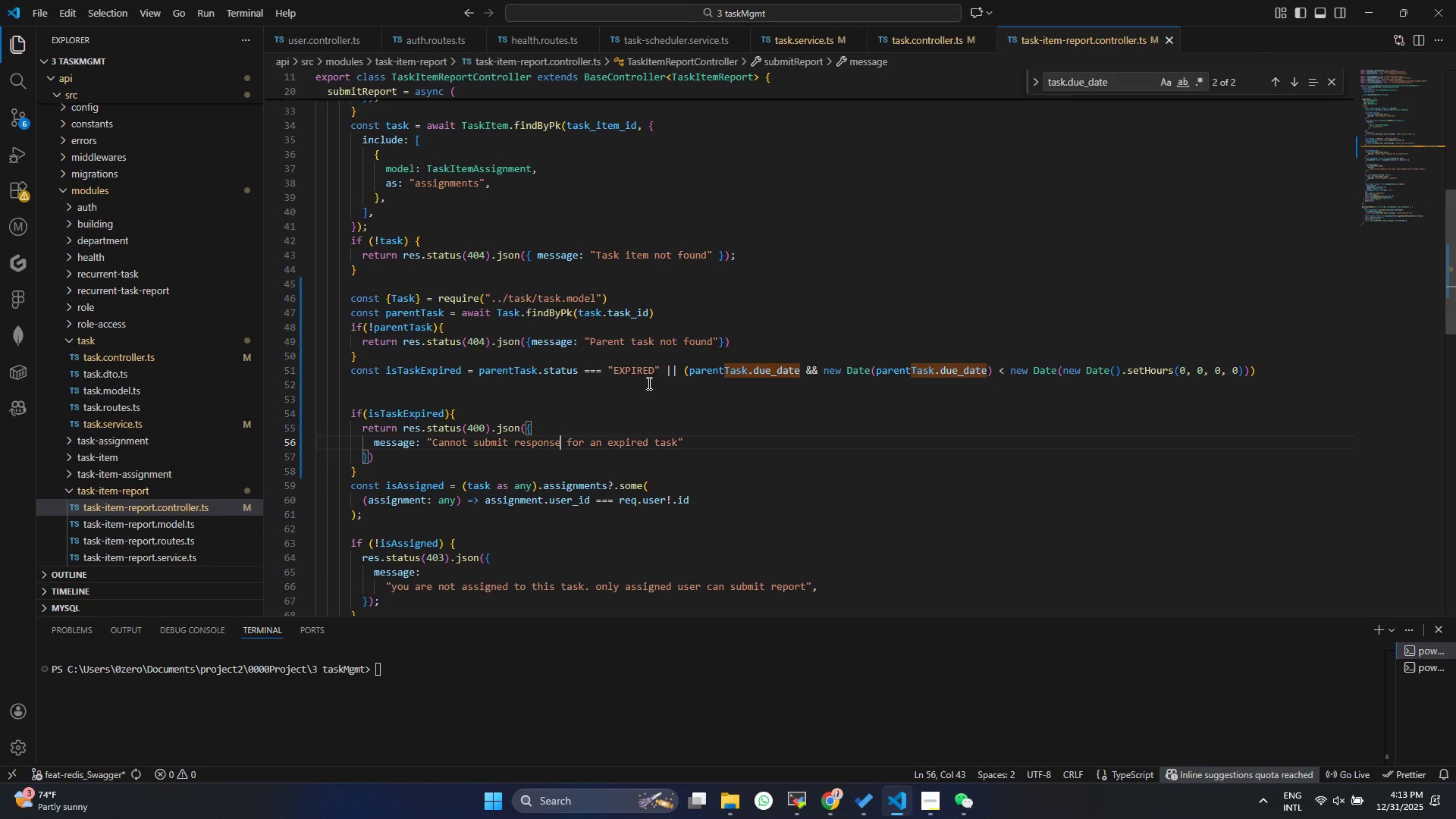 
left_click([659, 453])
 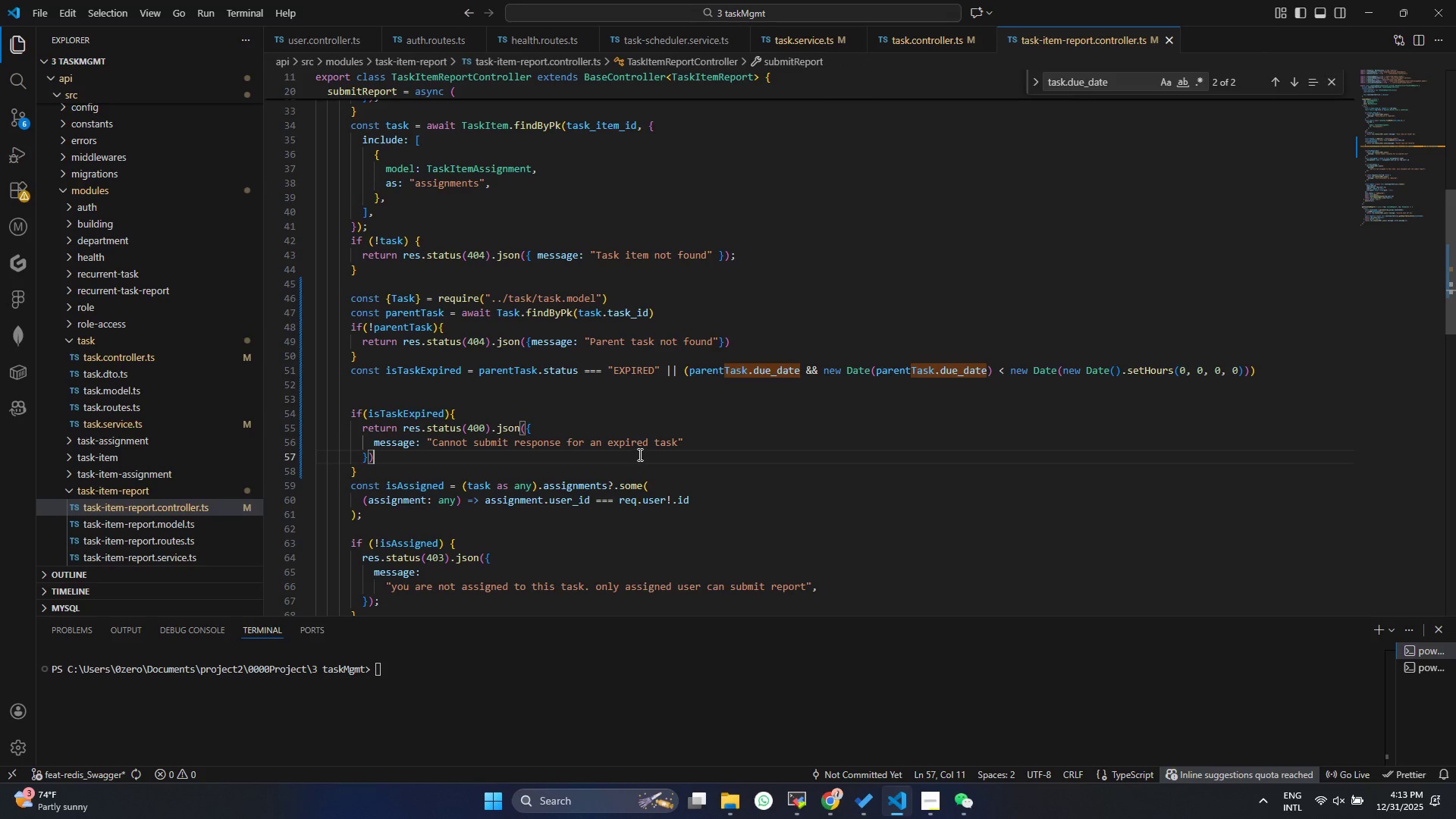 
key(Control+ControlLeft)
 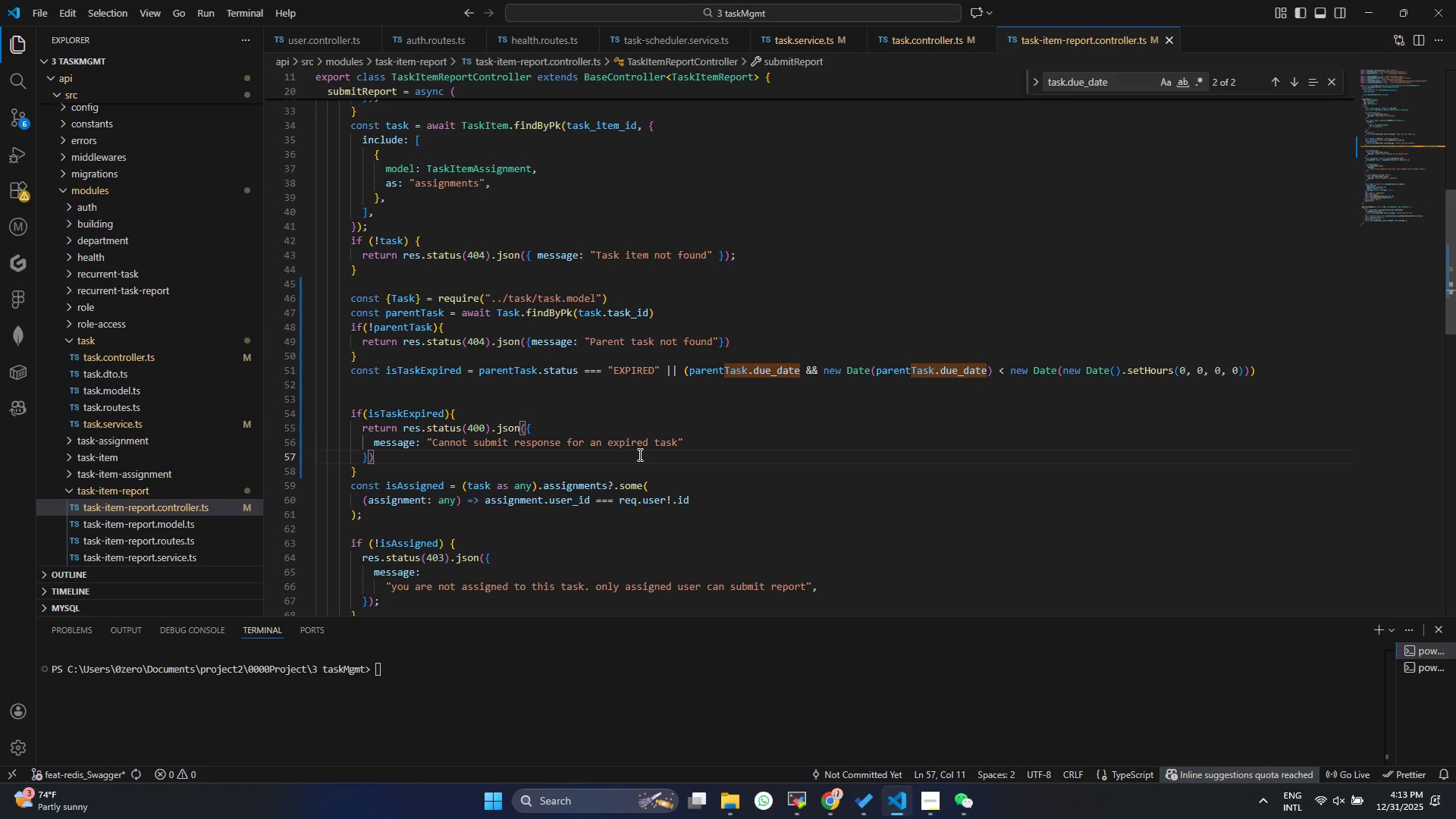 
key(Control+S)
 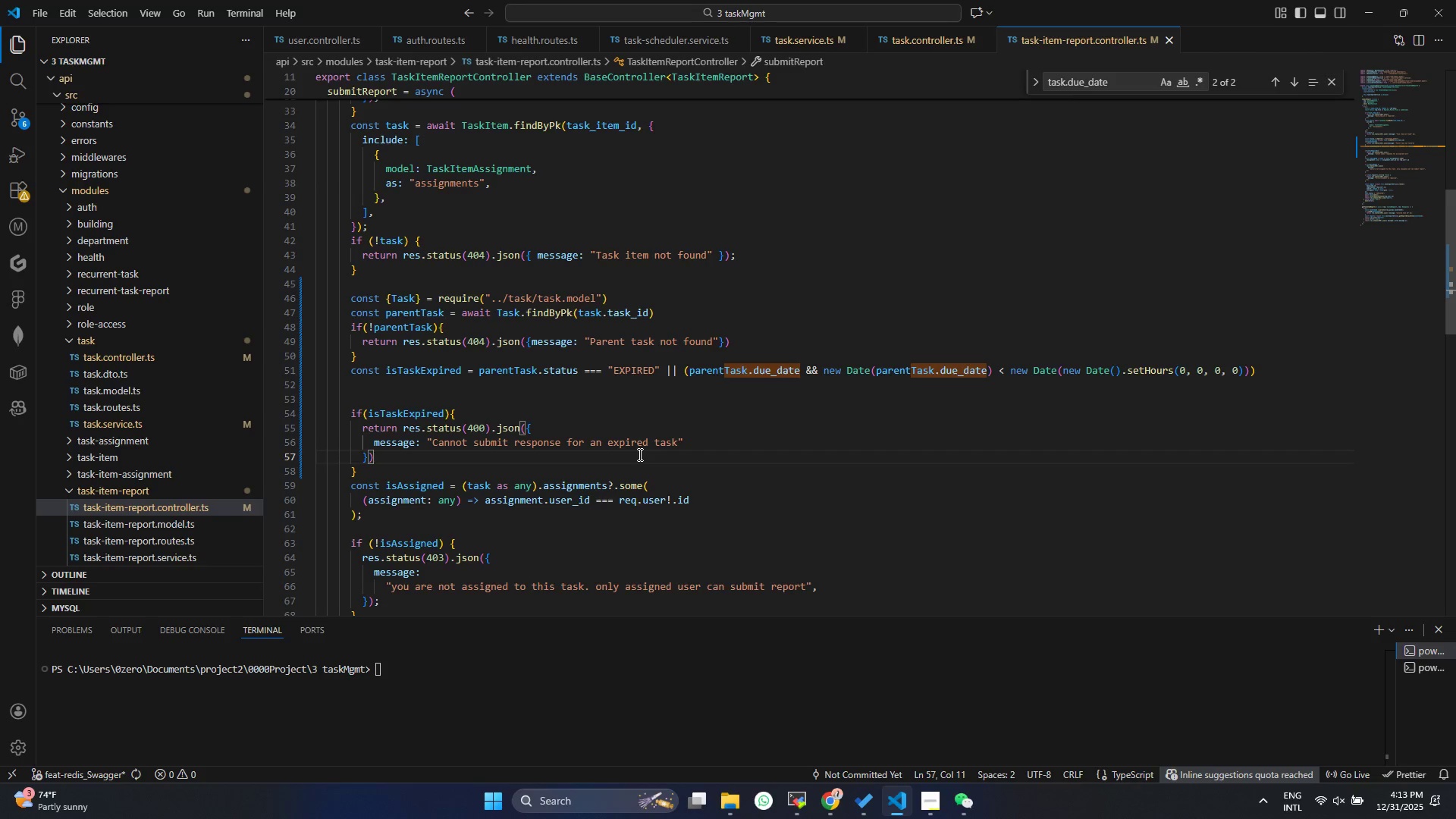 
wait(5.41)
 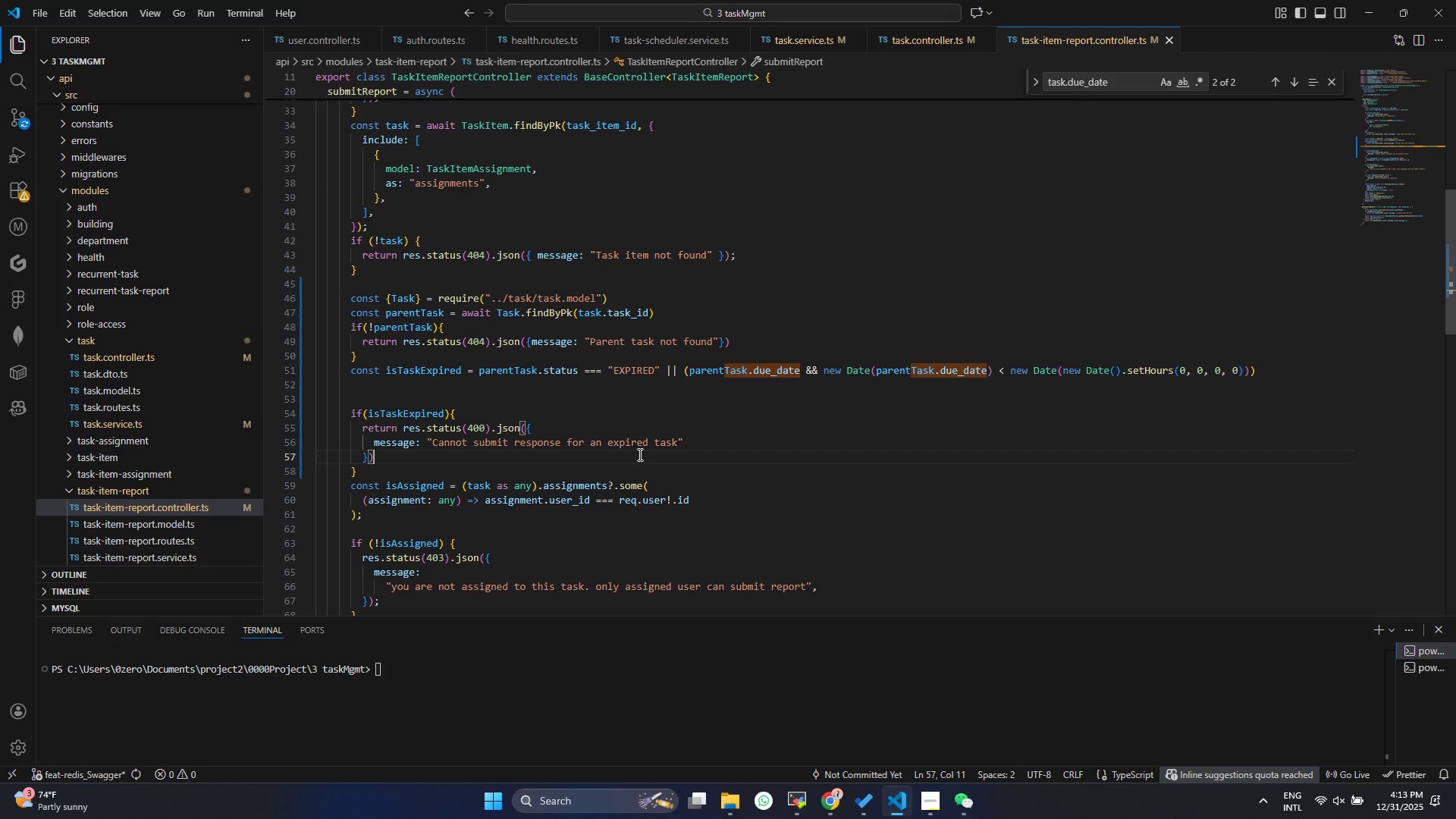 
scroll: coordinate [491, 425], scroll_direction: down, amount: 10.0
 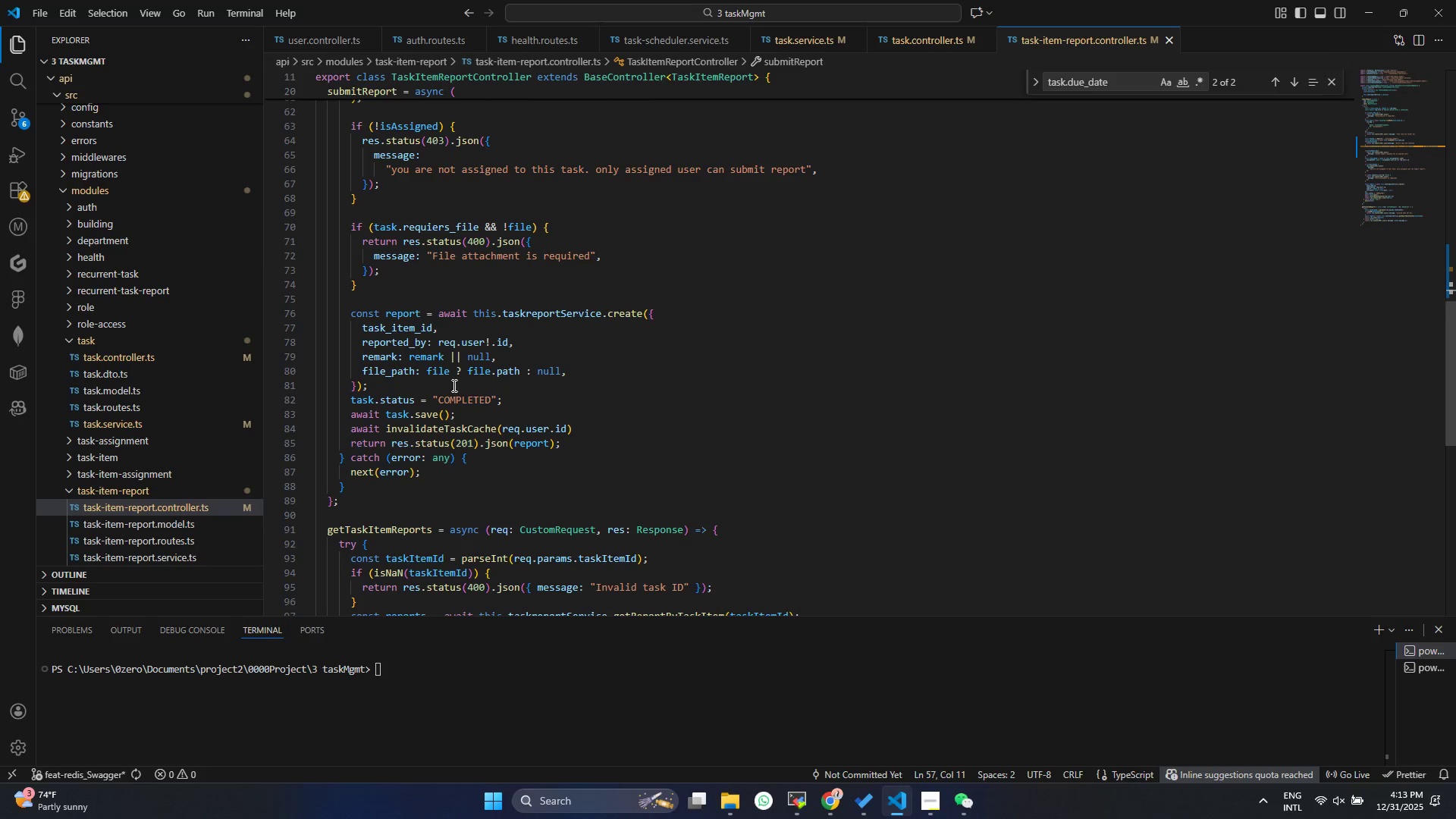 
left_click([450, 384])
 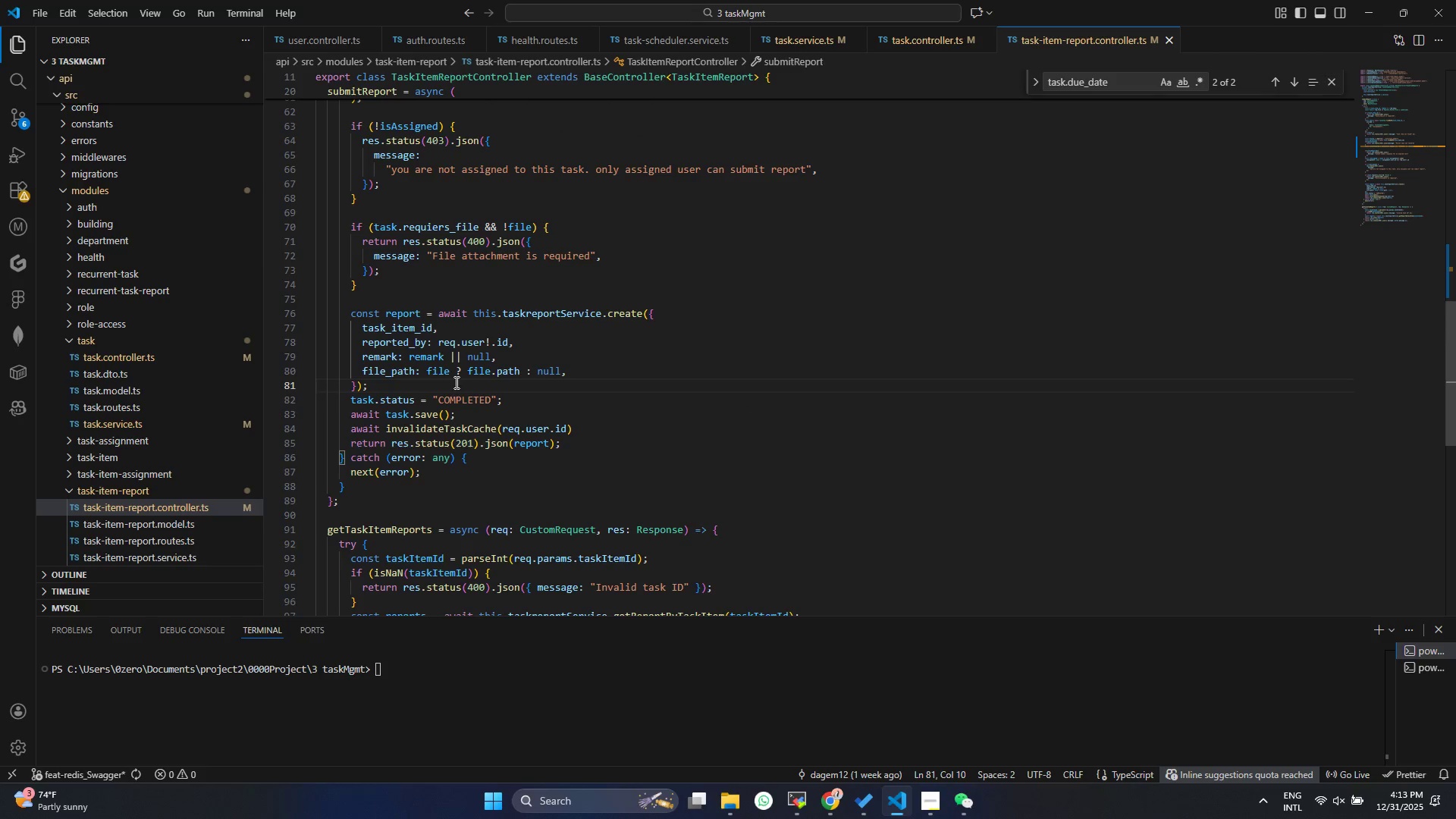 
wait(6.01)
 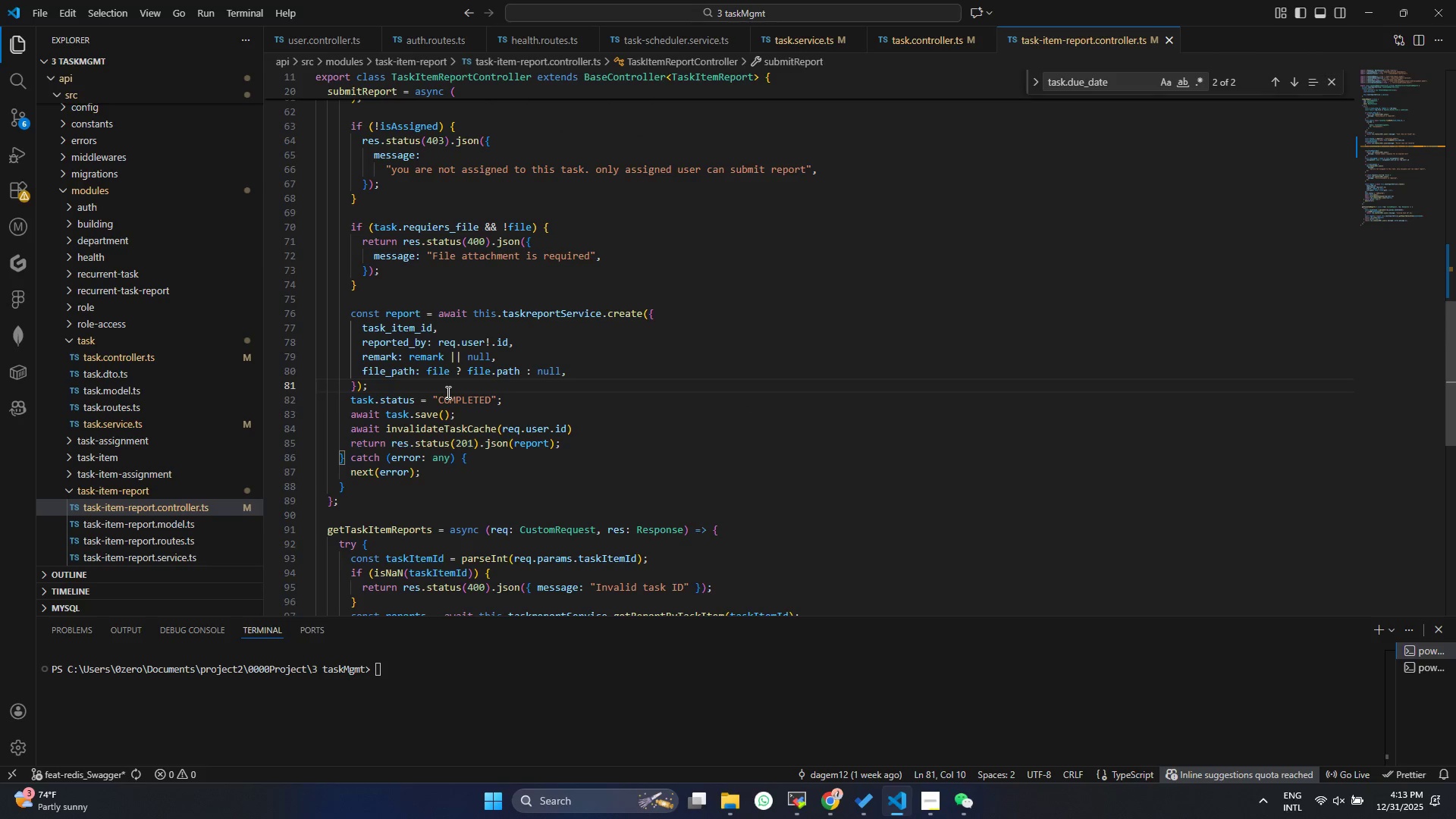 
left_click([526, 404])
 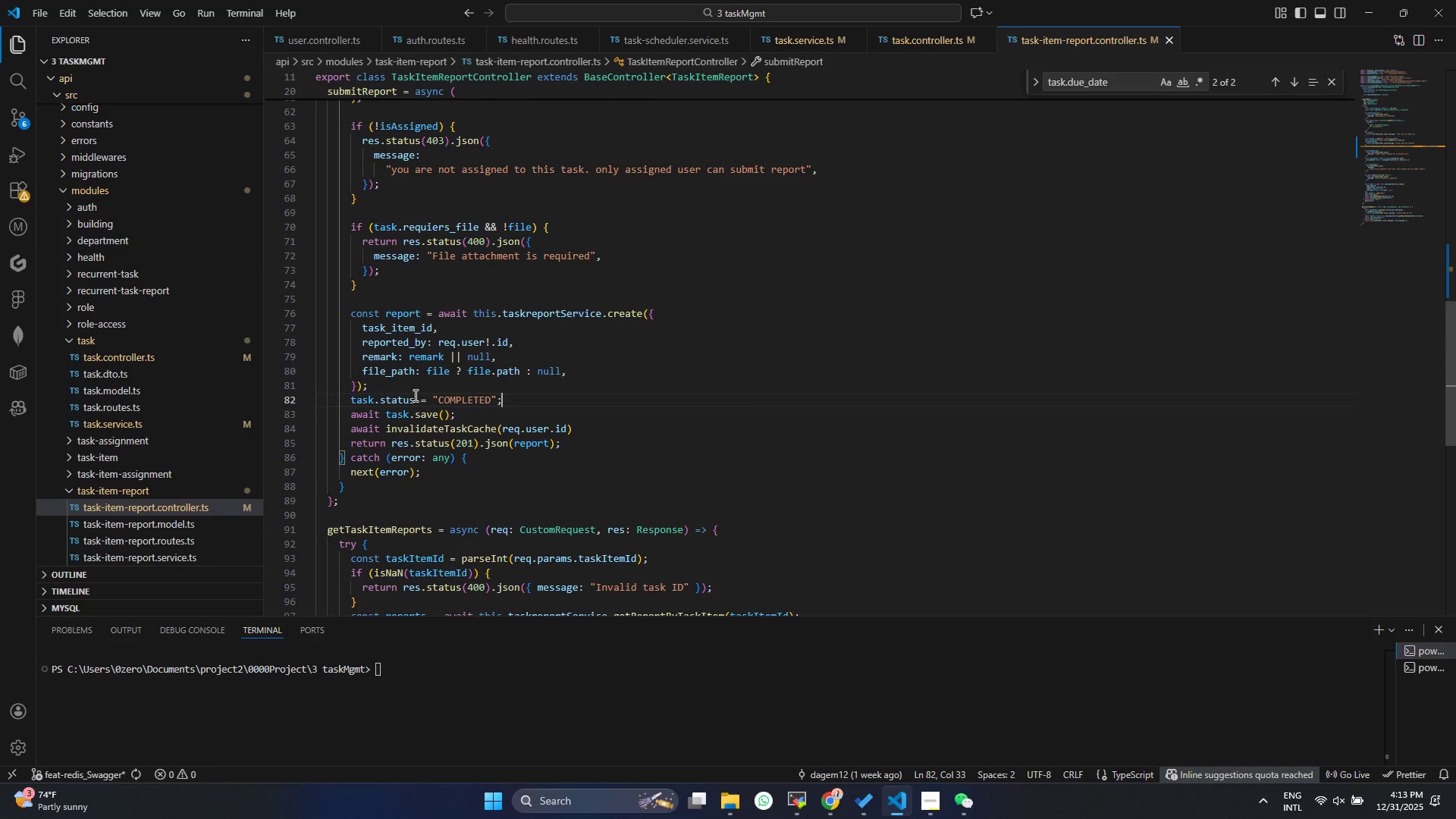 
left_click([409, 391])
 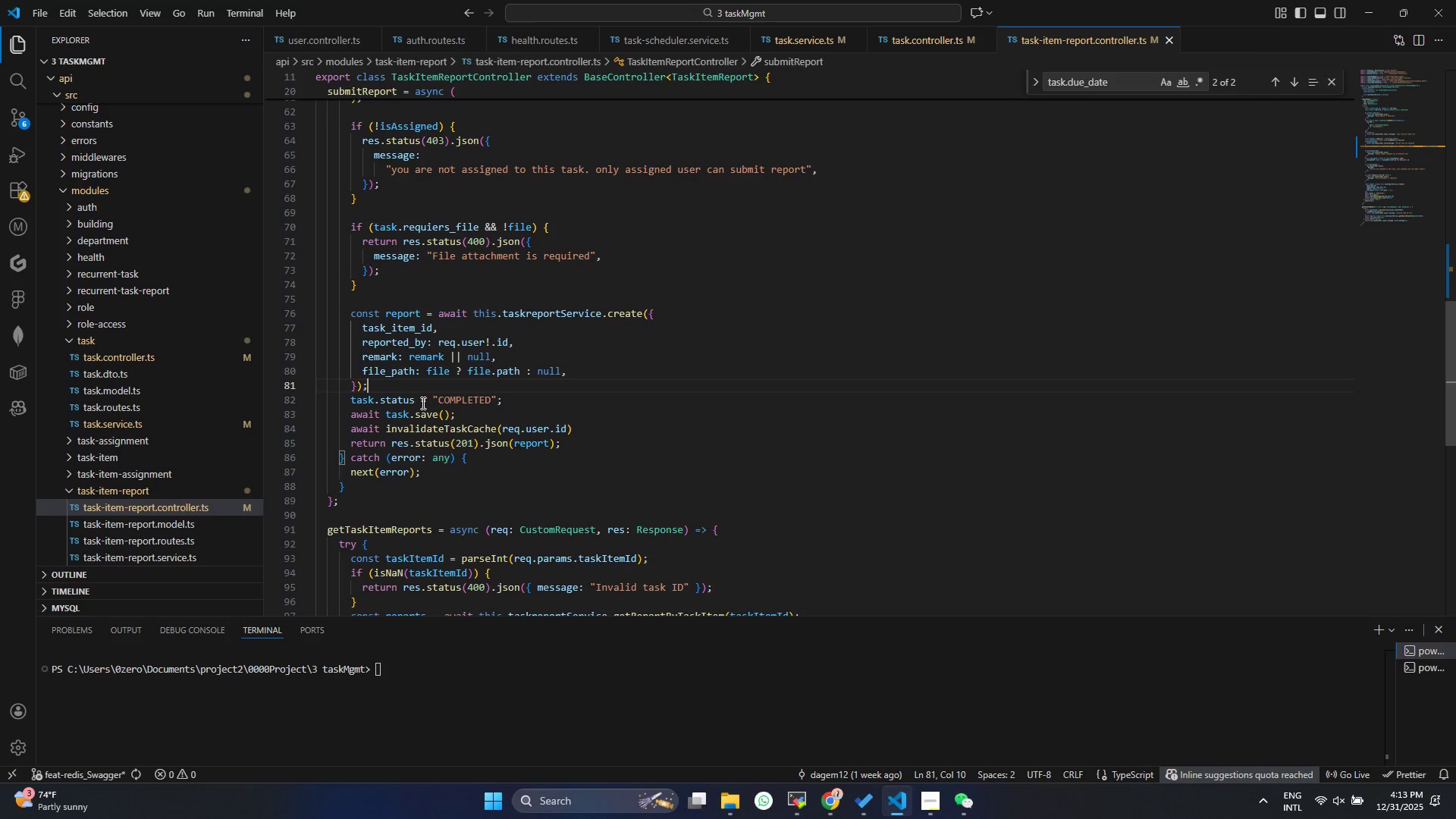 
wait(6.84)
 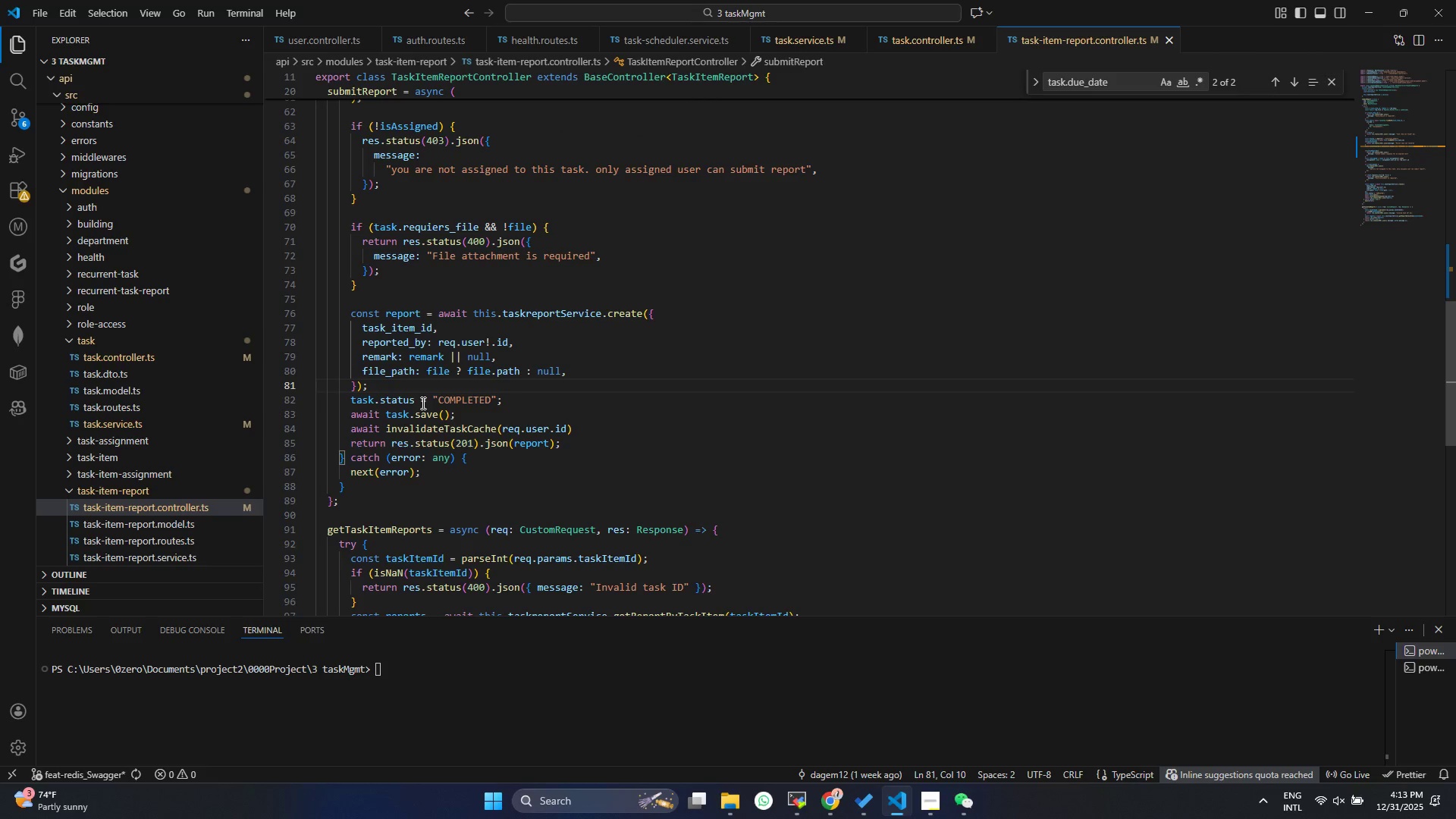 
left_click([469, 415])
 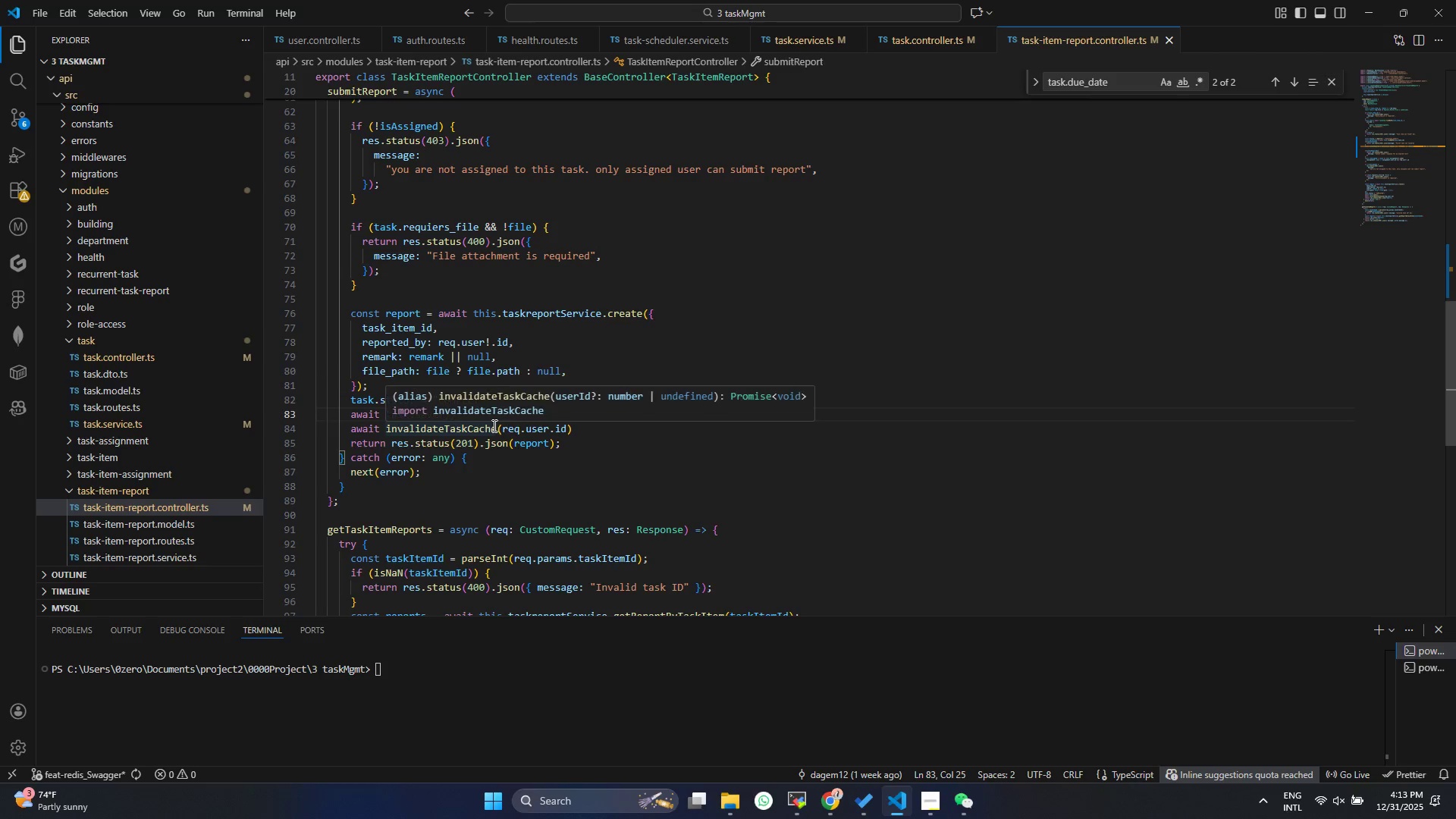 
key(Enter)
 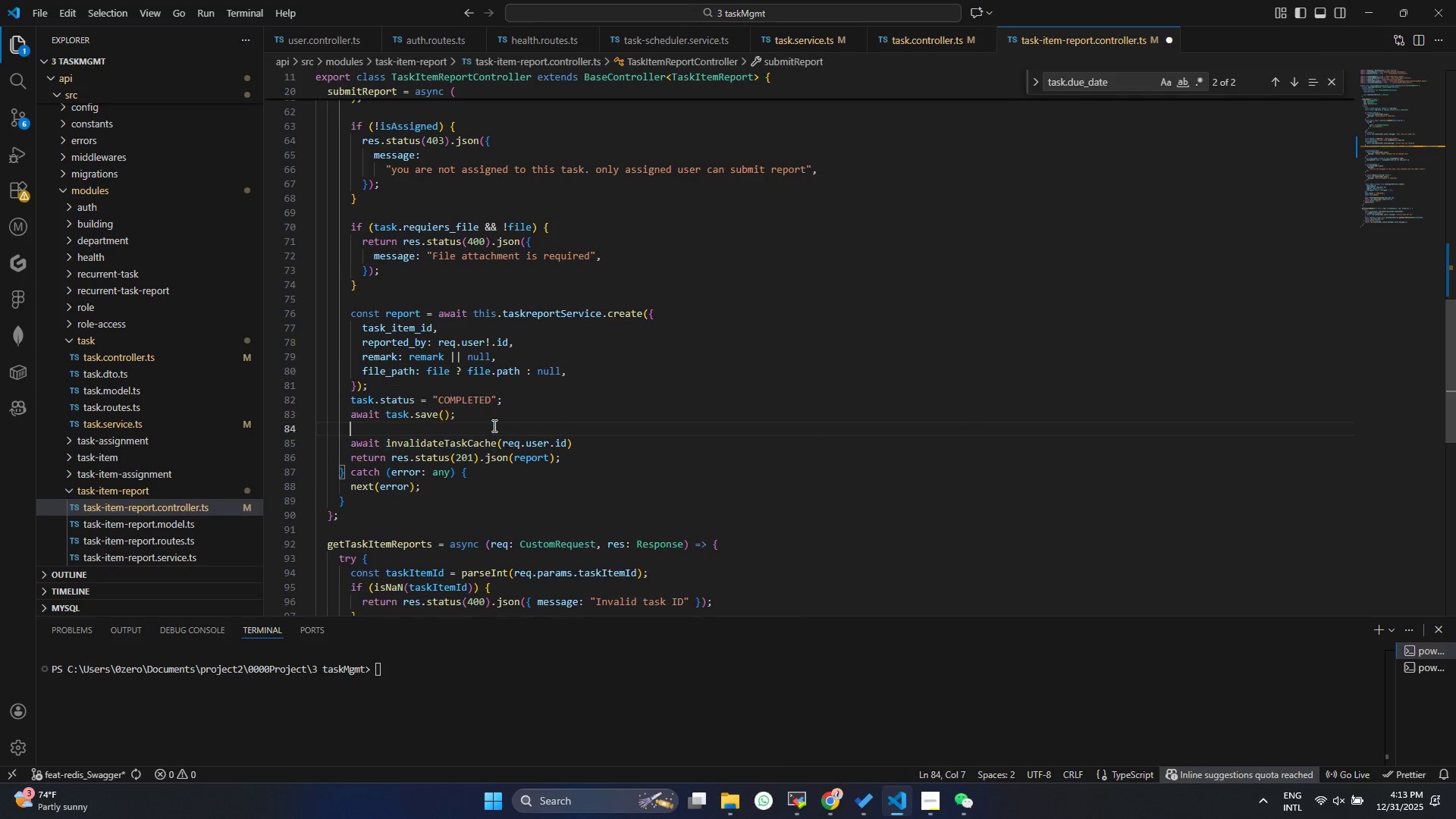 
key(Enter)
 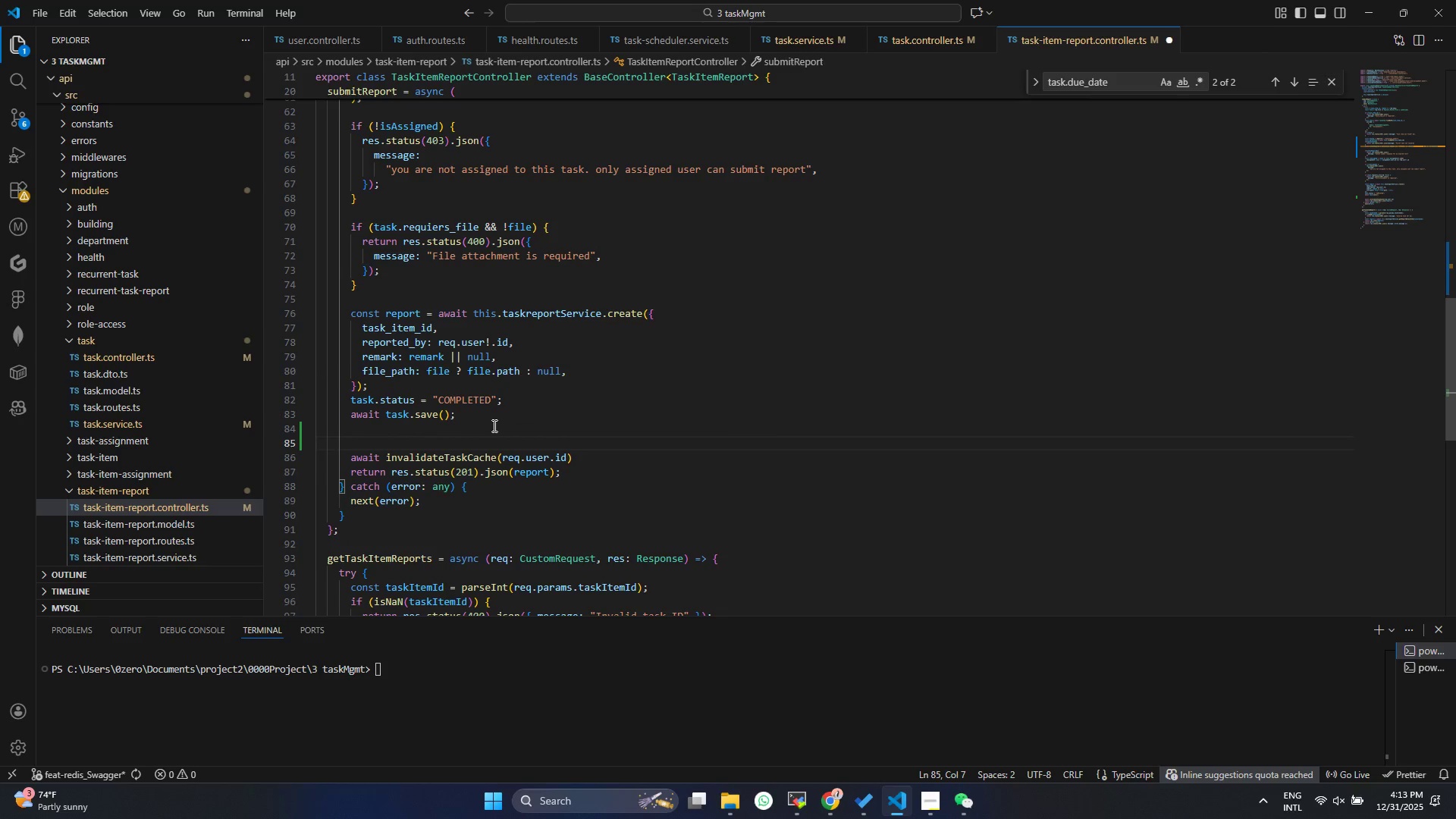 
type(if(oa)
key(Backspace)
key(Backspace)
type(pa)
 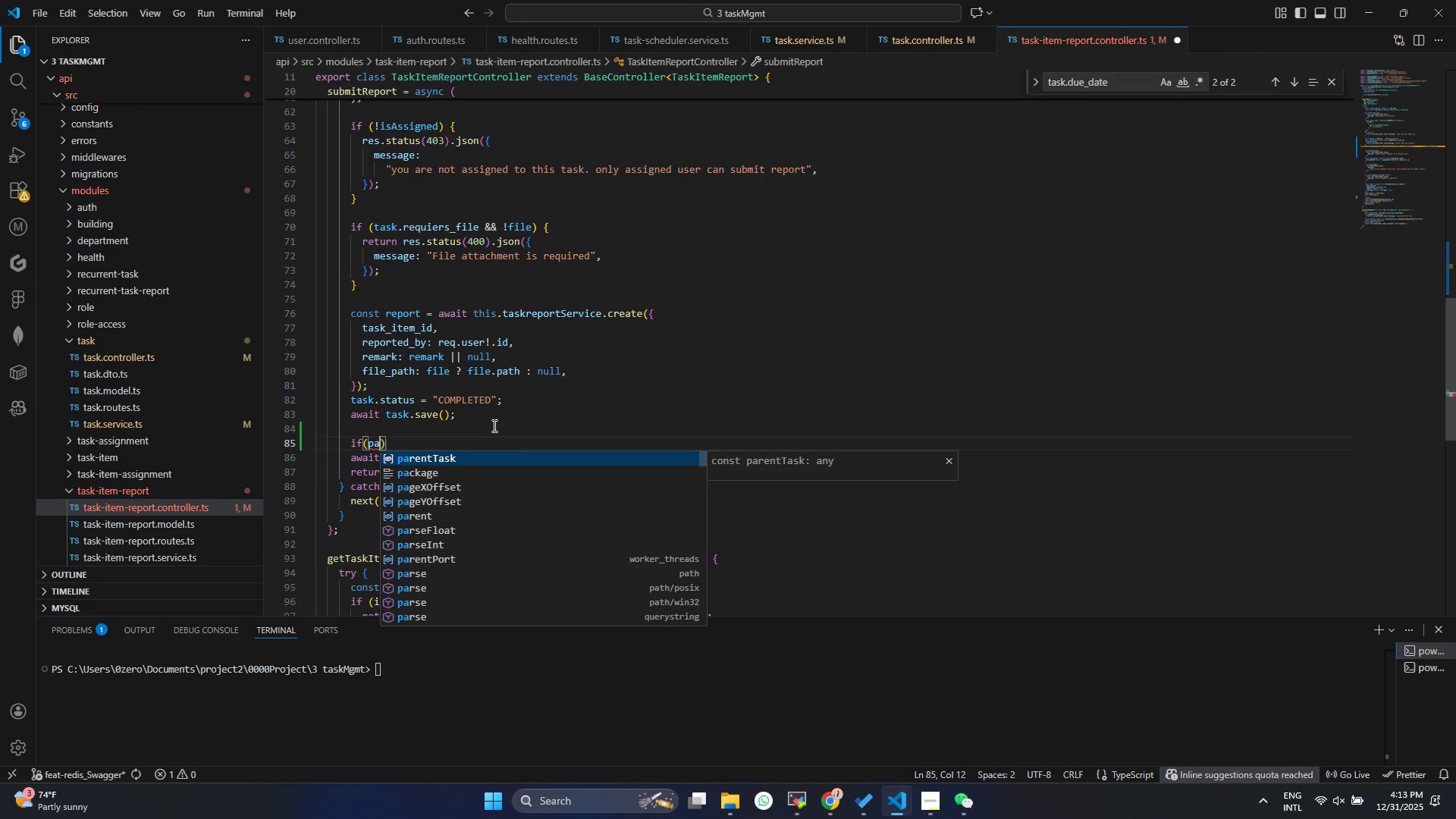 
key(Enter)
 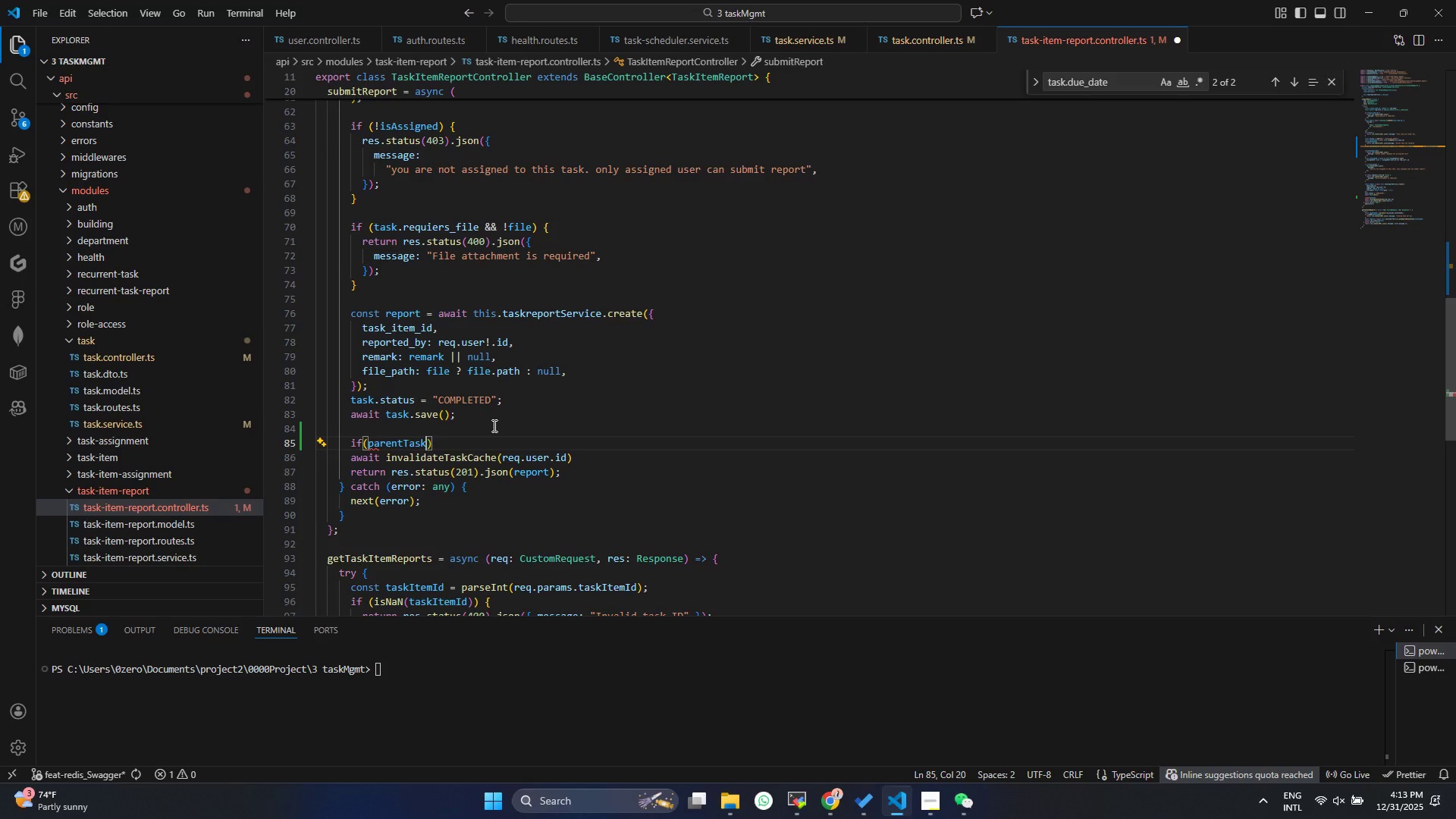 
key(ArrowRight)
 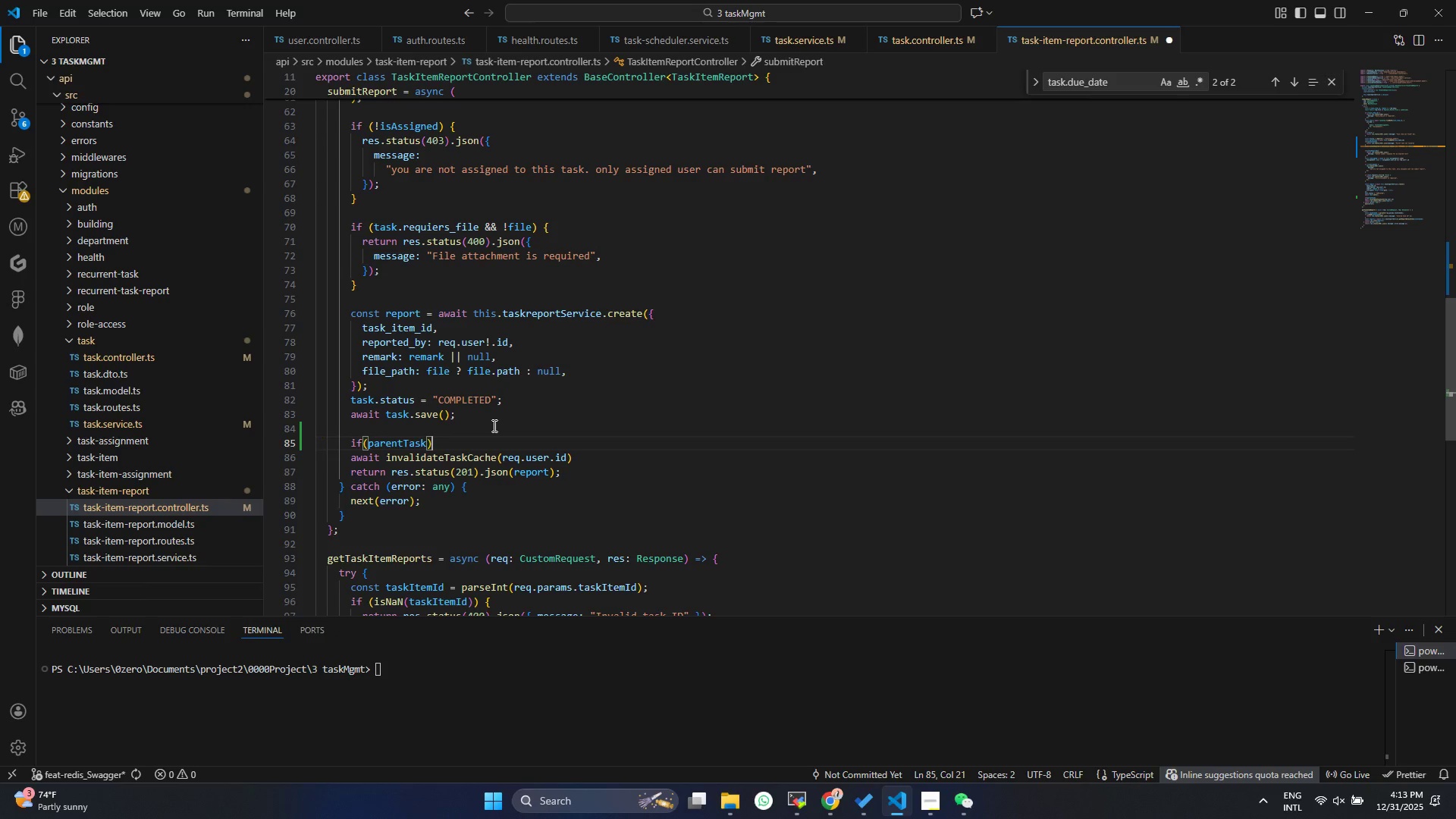 
key(Shift+BracketLeft)
 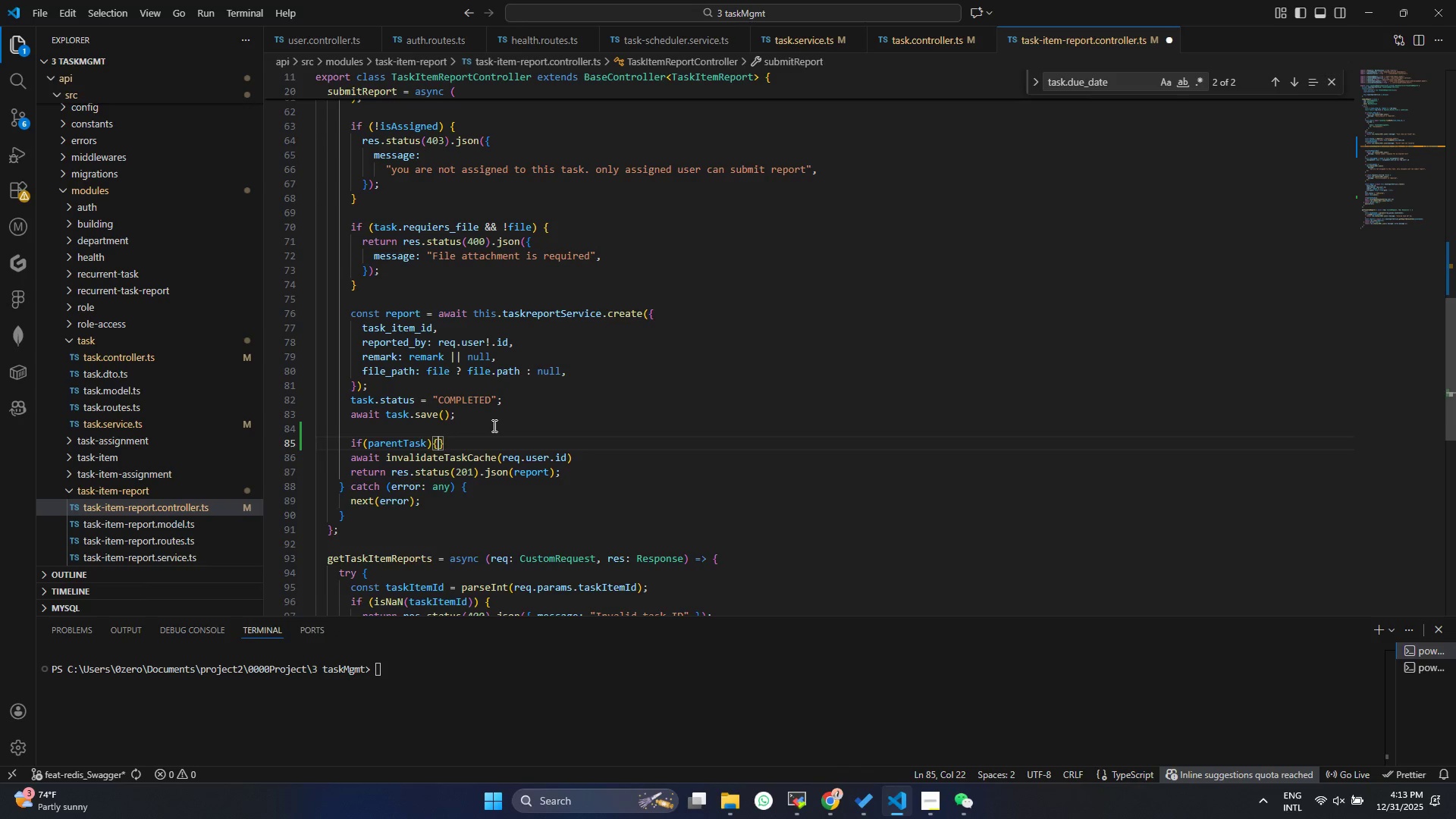 
key(Enter)
 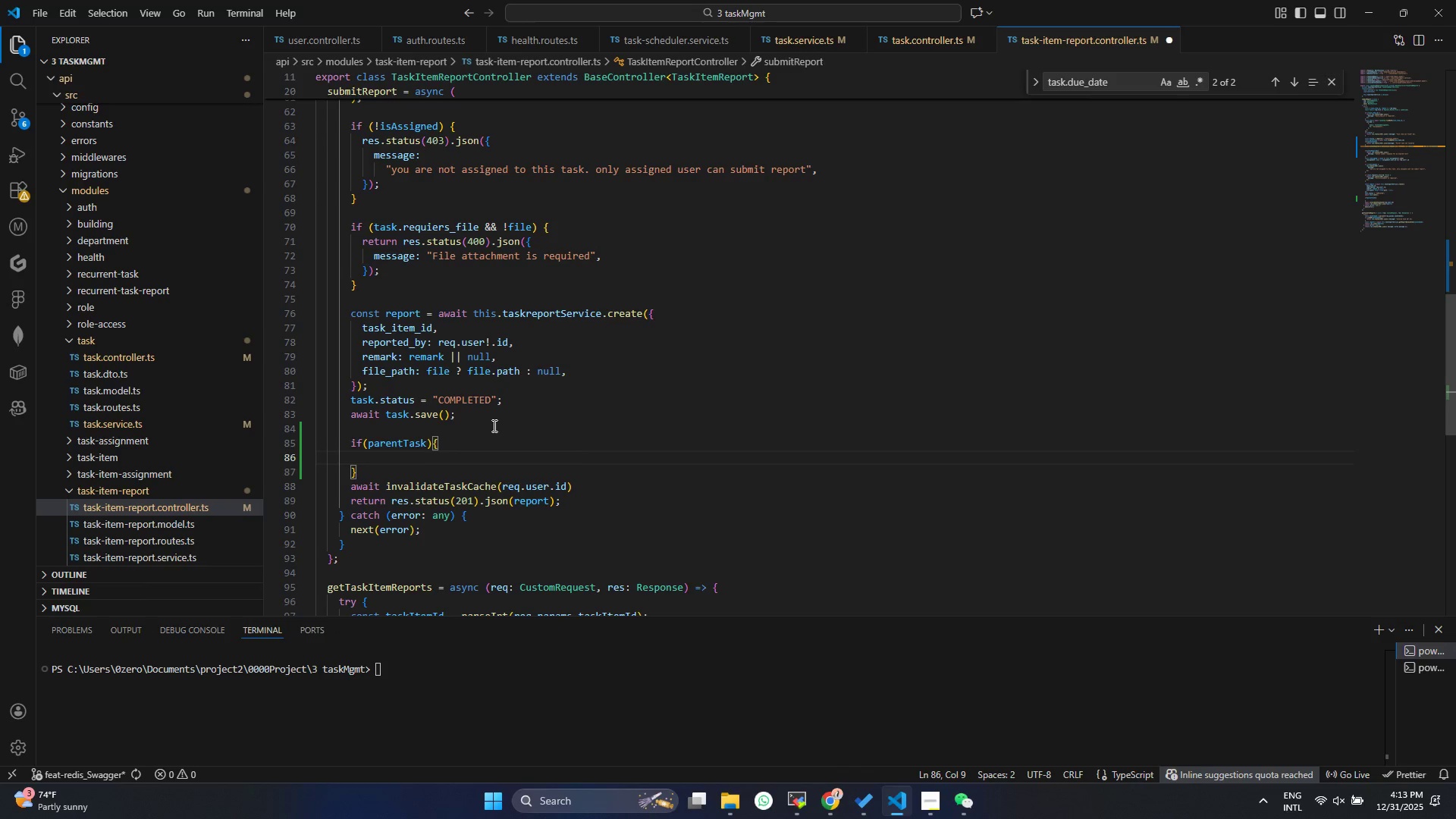 
type(v)
key(Backspace)
type(cons)
 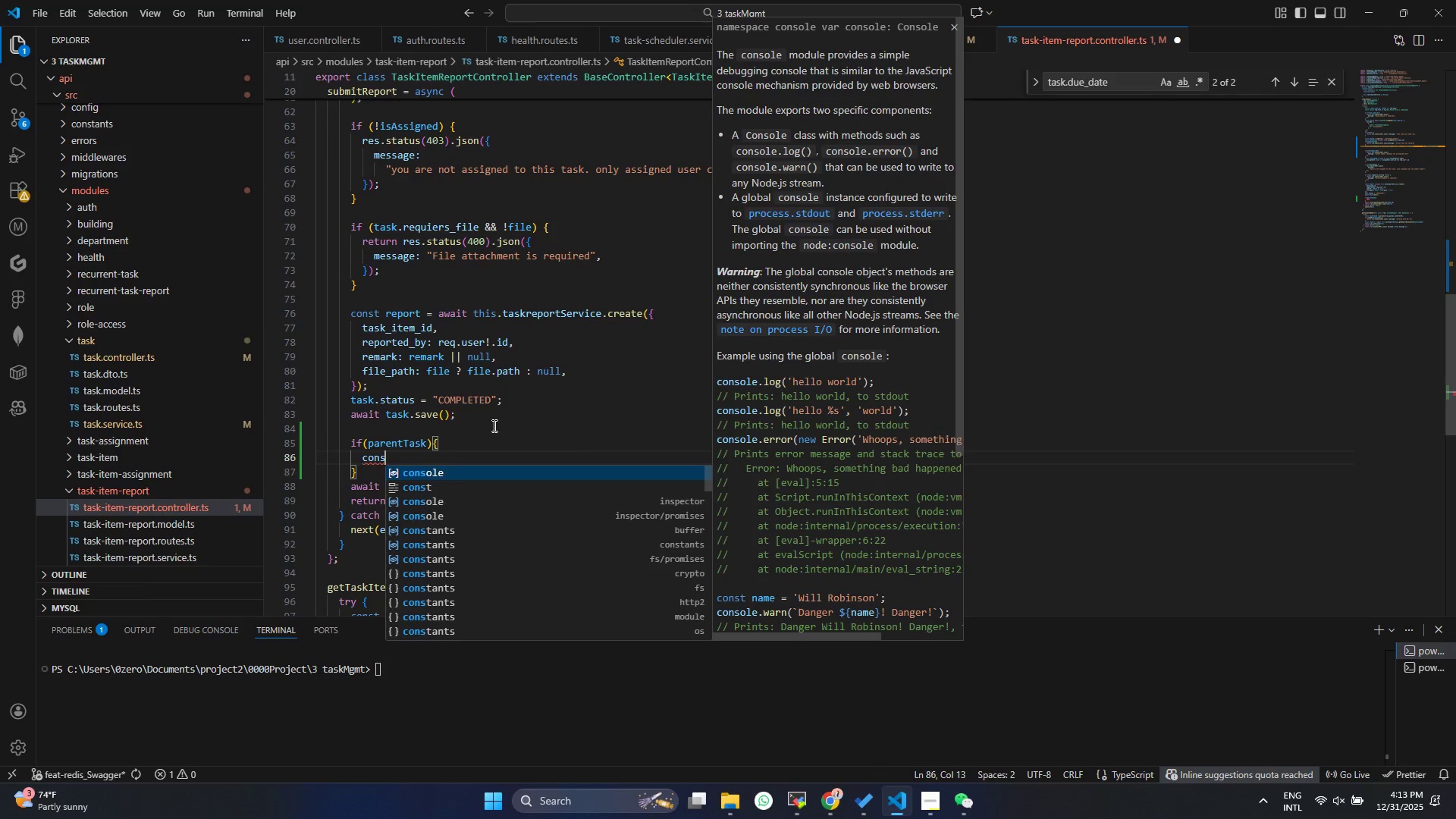 
key(ArrowDown)
 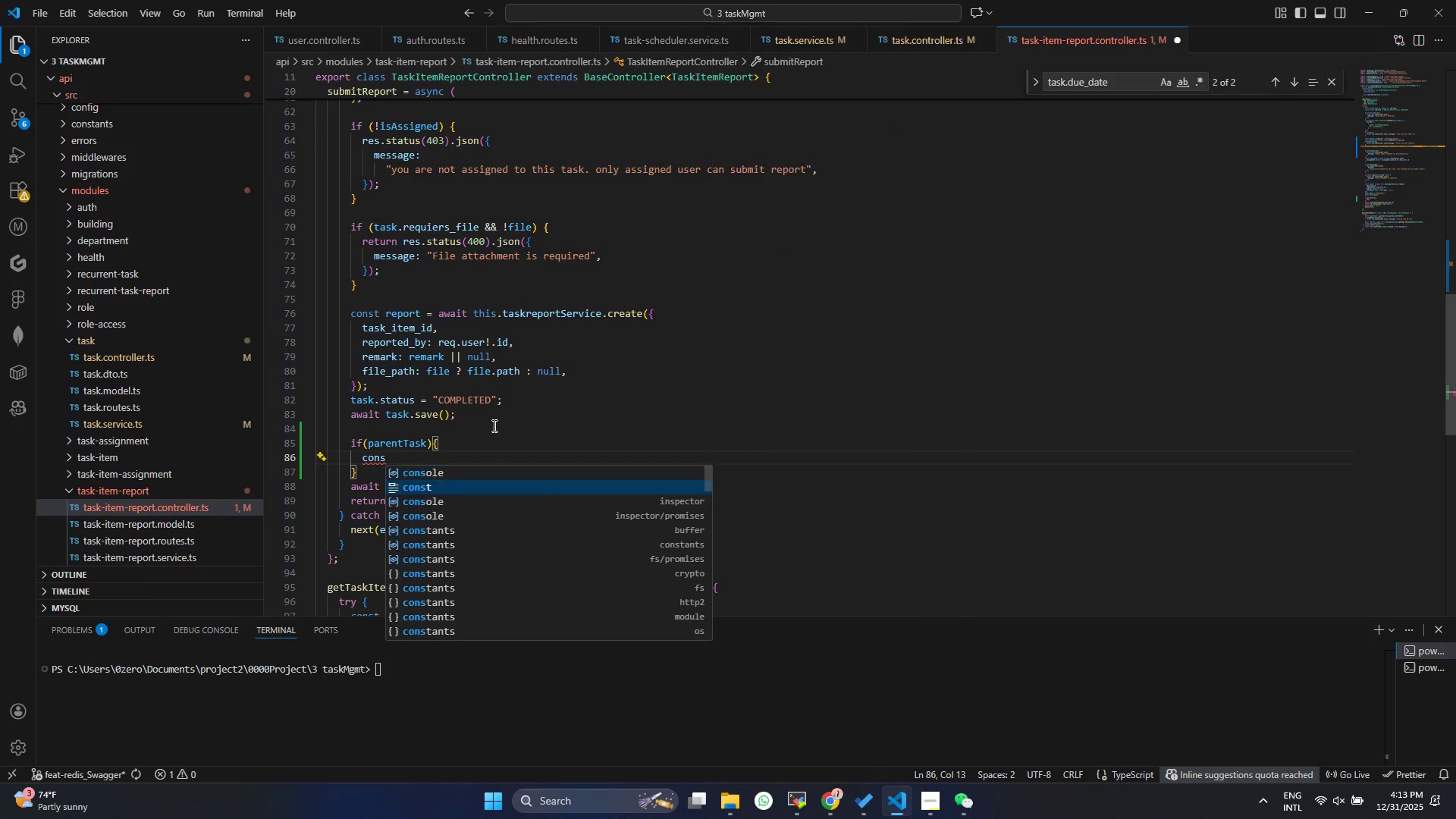 
key(Enter)
 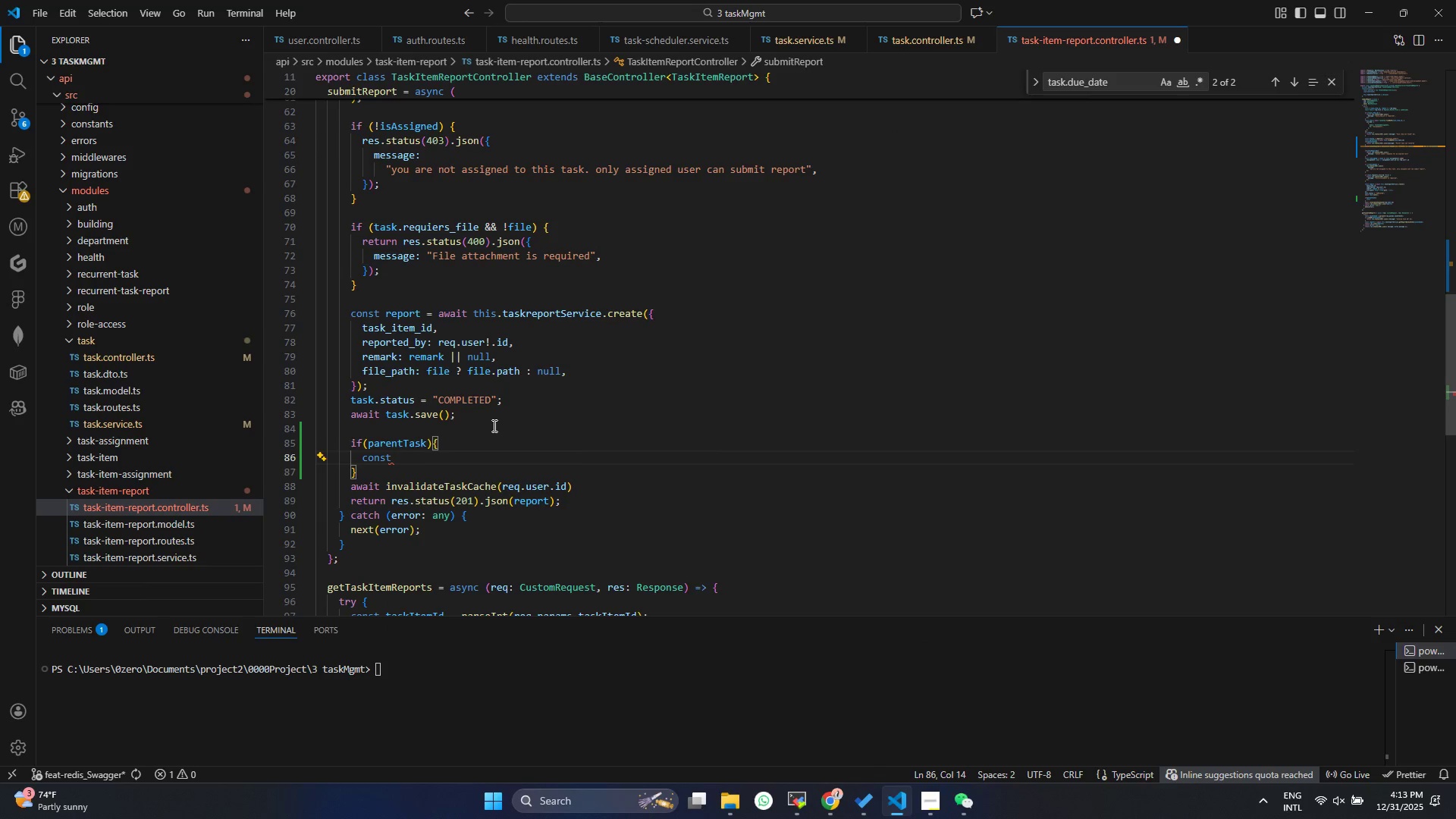 
type( t)
key(Backspace)
type({tas)
key(Backspace)
key(Backspace)
key(Backspace)
type(TaskSer)
 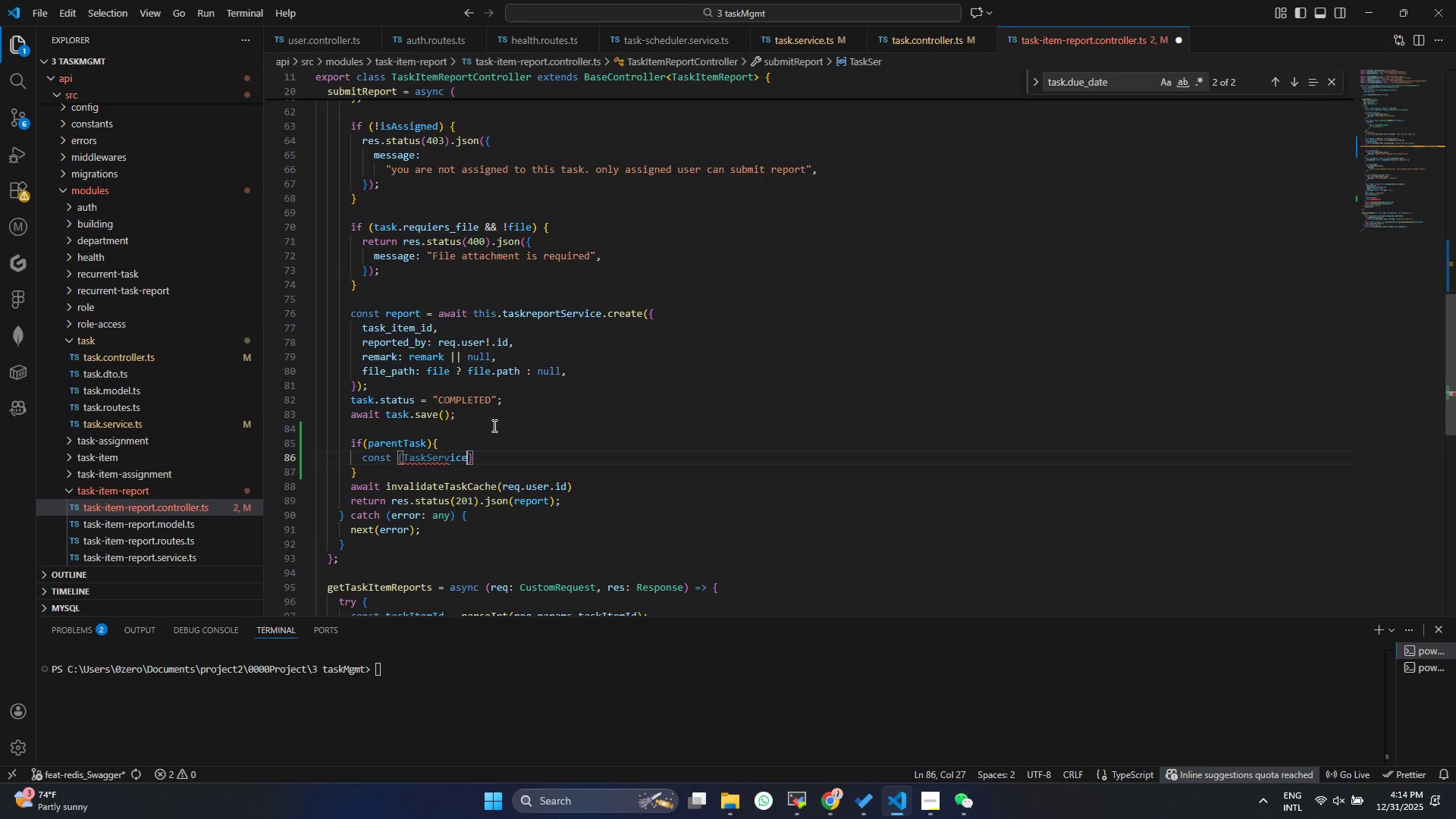 
 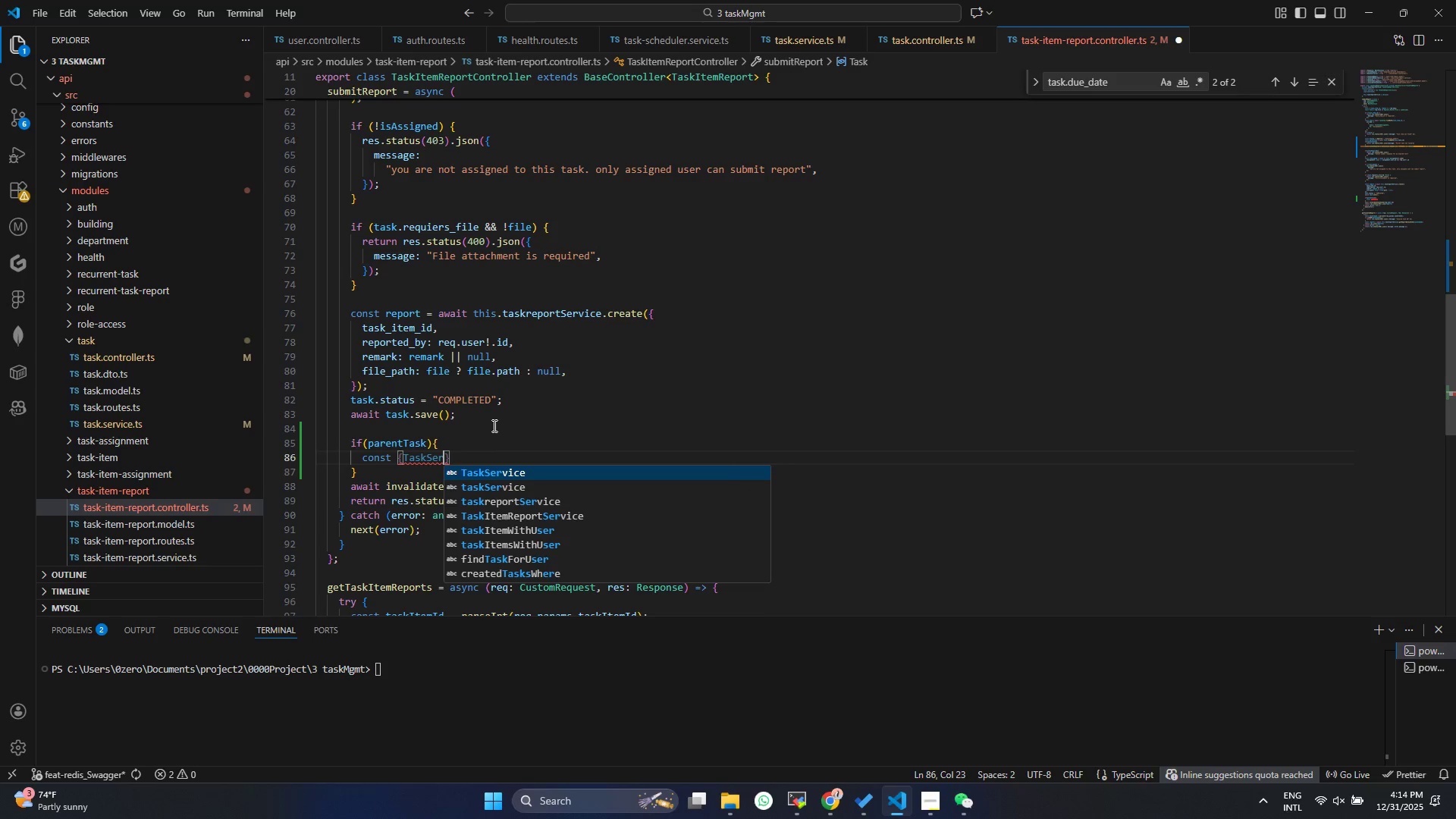 
key(Enter)
 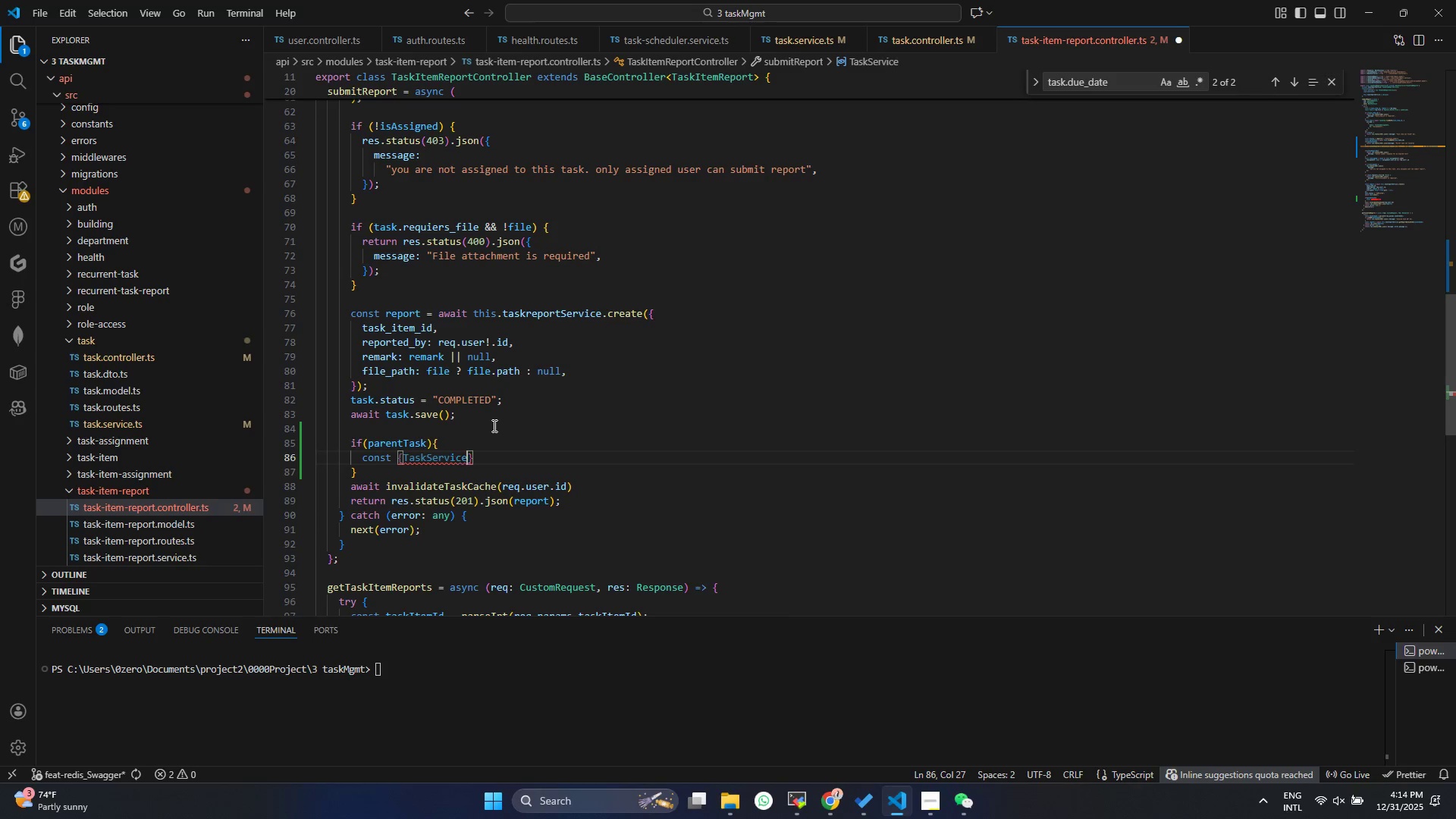 
key(ArrowRight)
 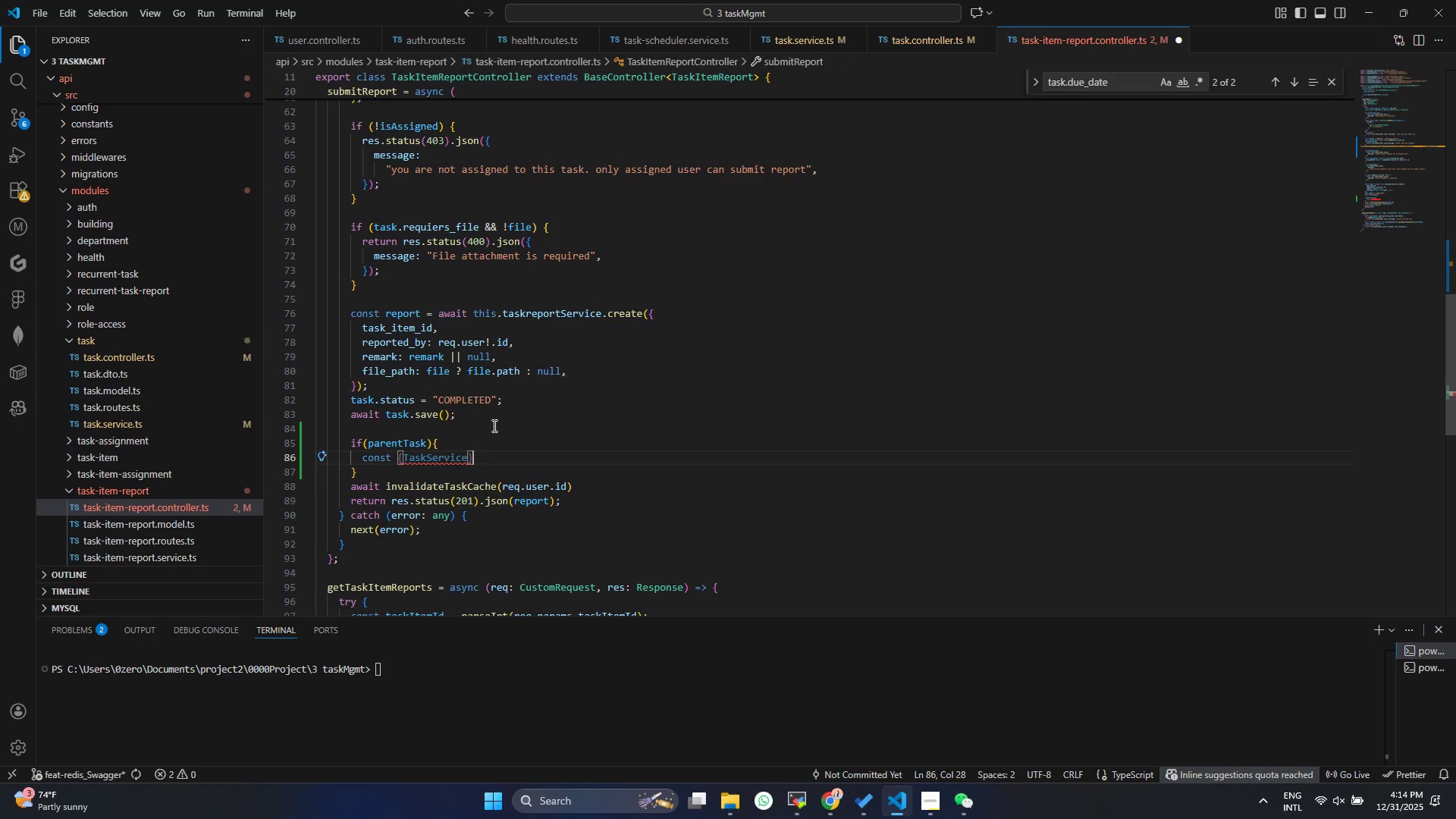 
type( = requ)
 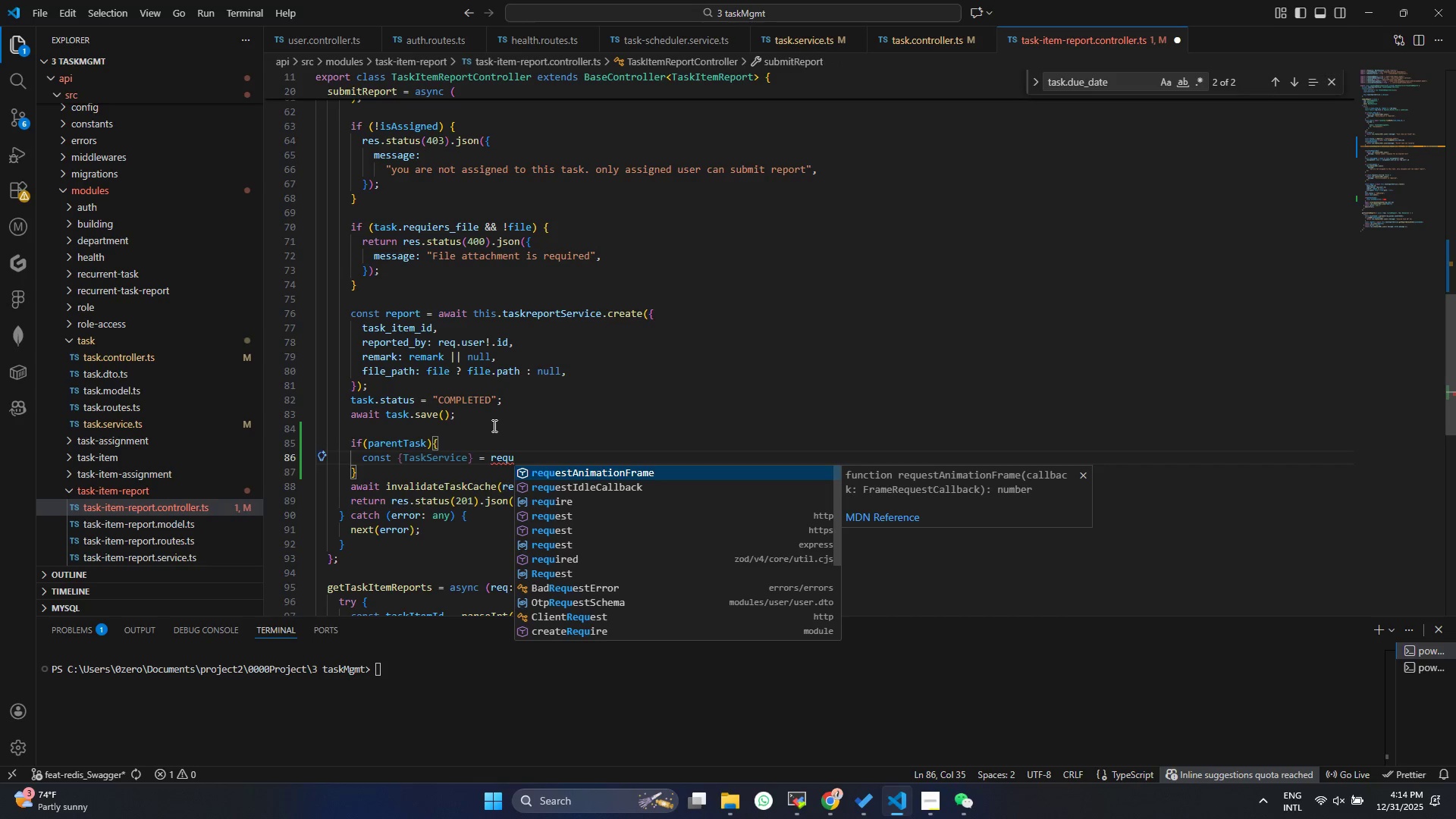 
key(ArrowDown)
 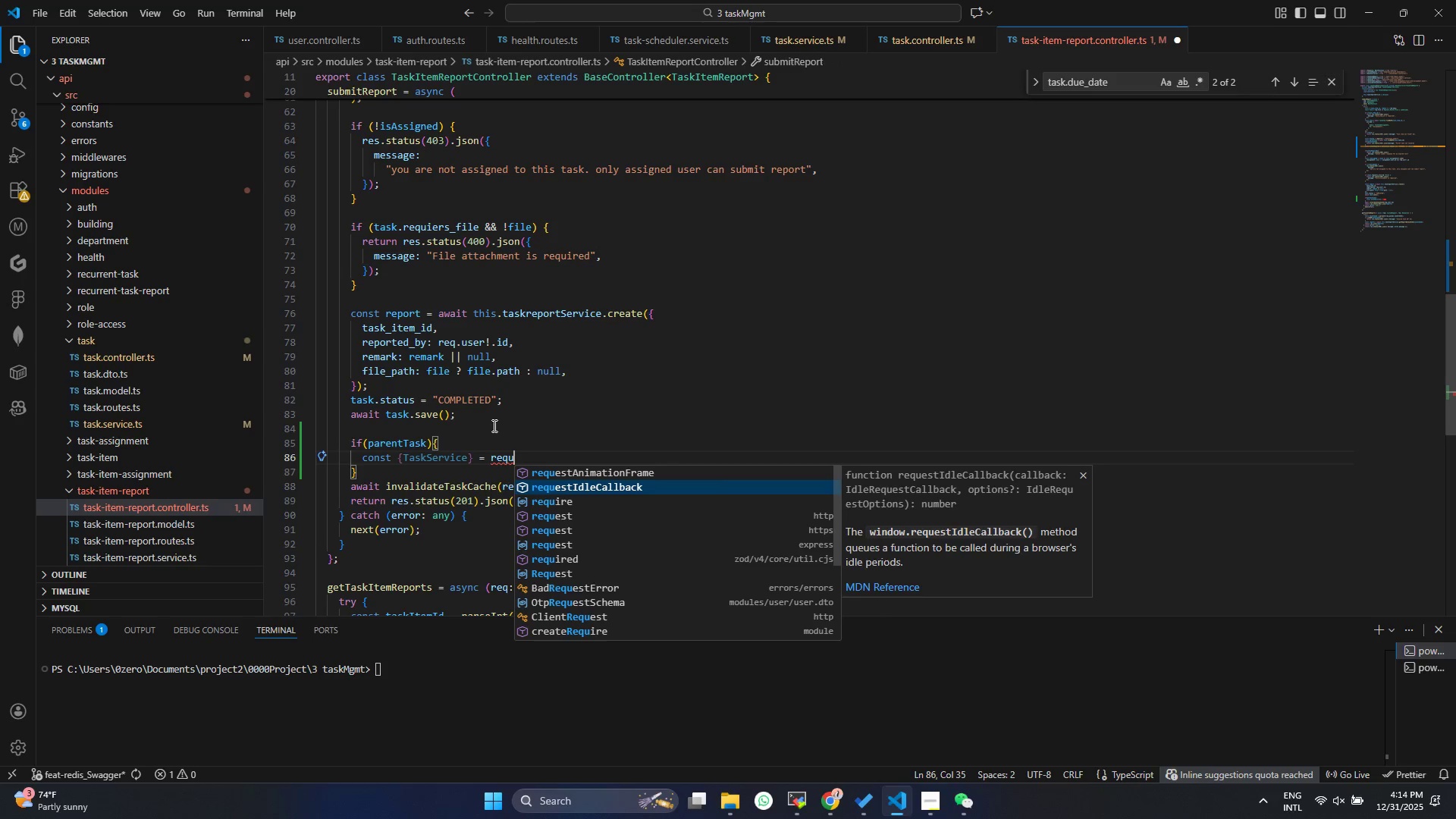 
key(ArrowDown)
 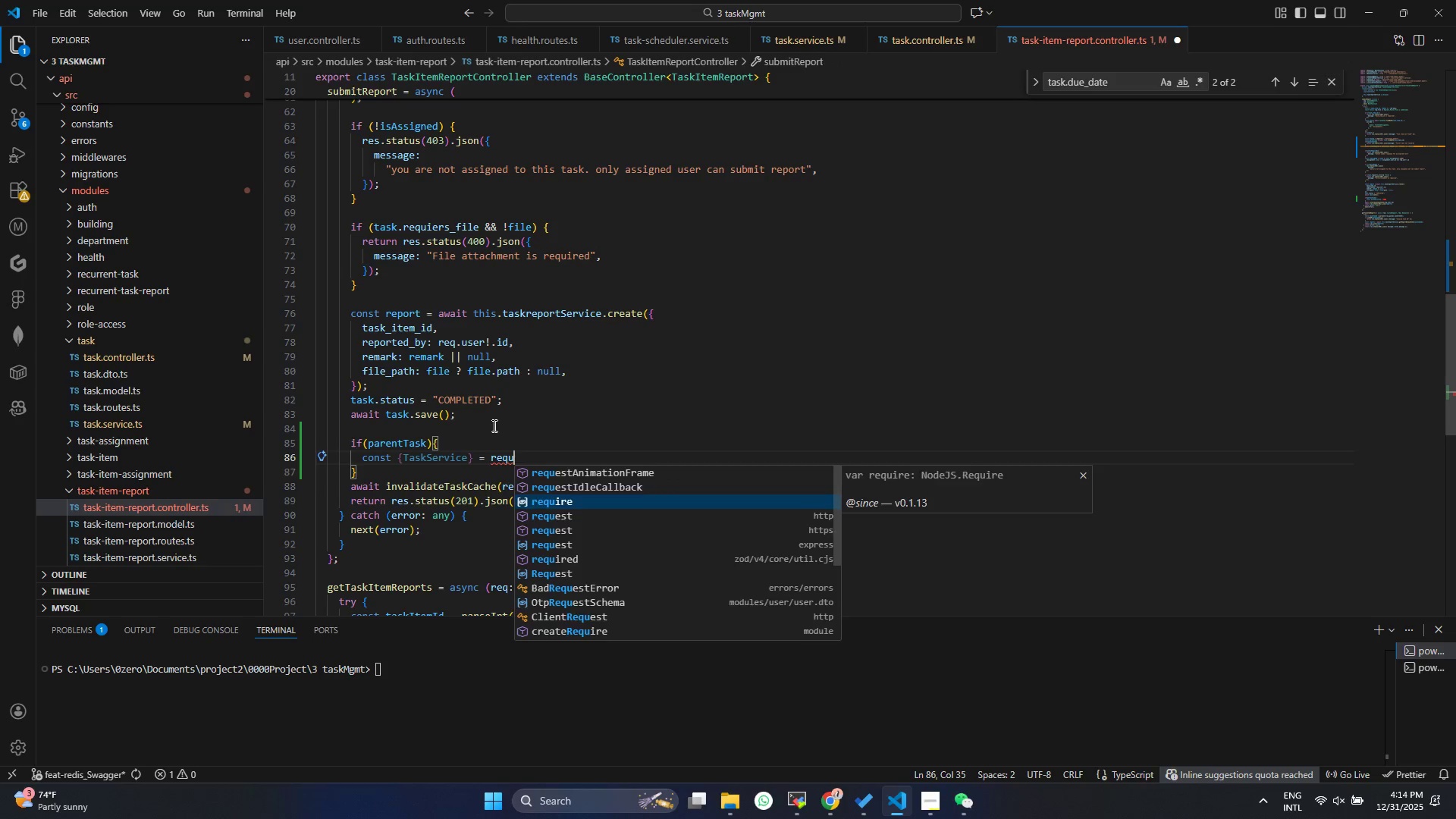 
key(Enter)
 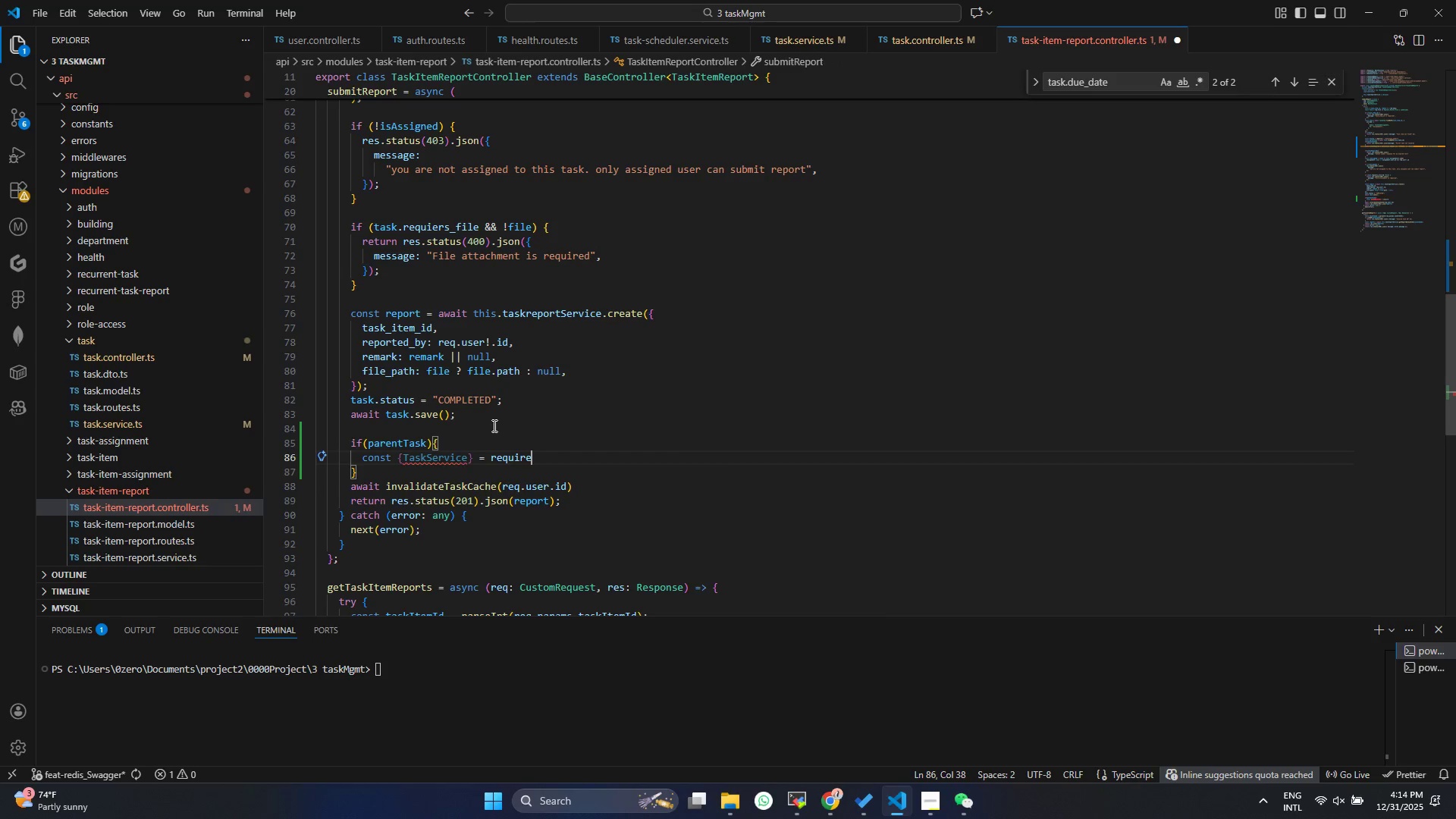 
key(Shift+9)
 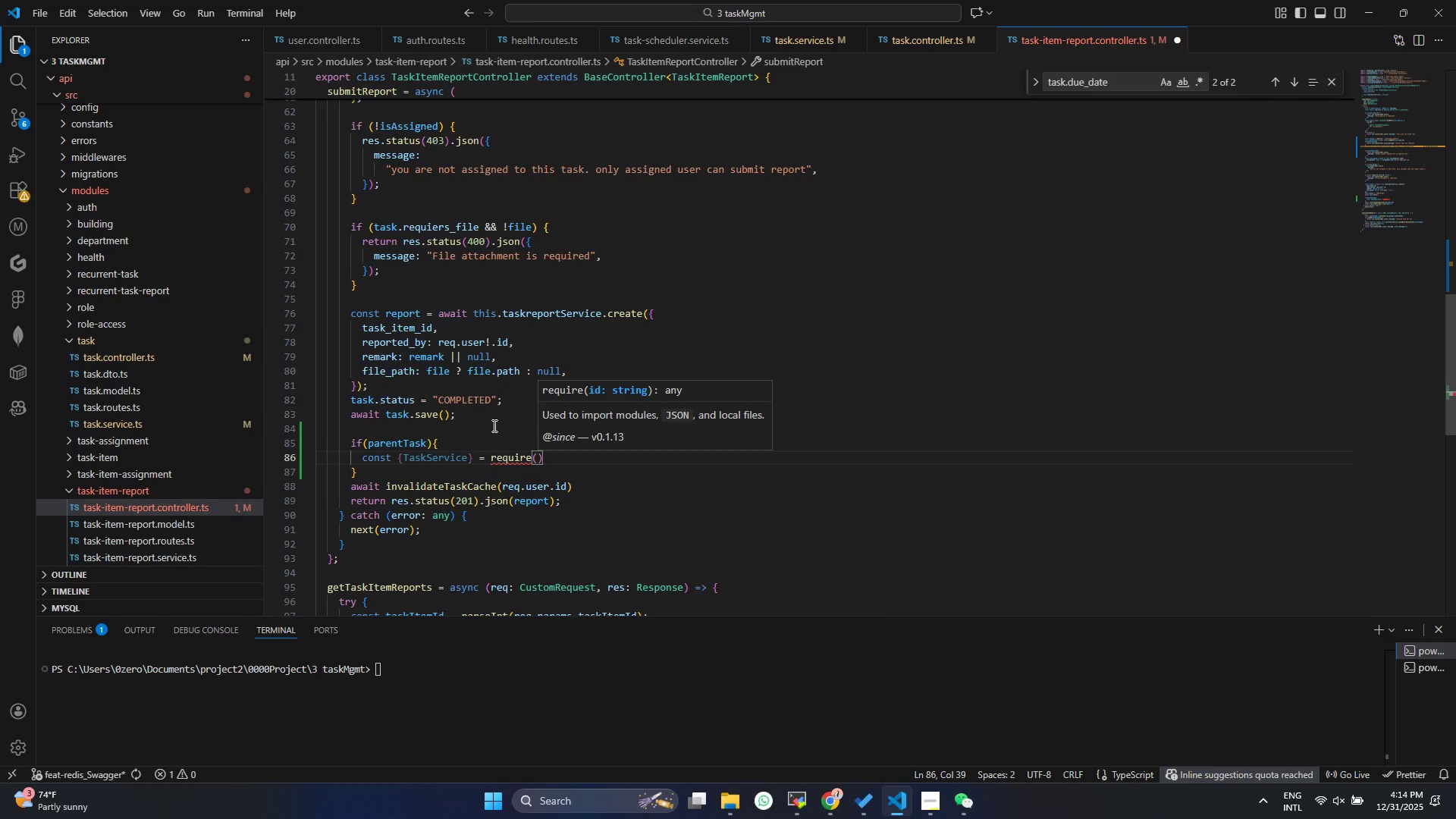 
key(Shift+Quote)
 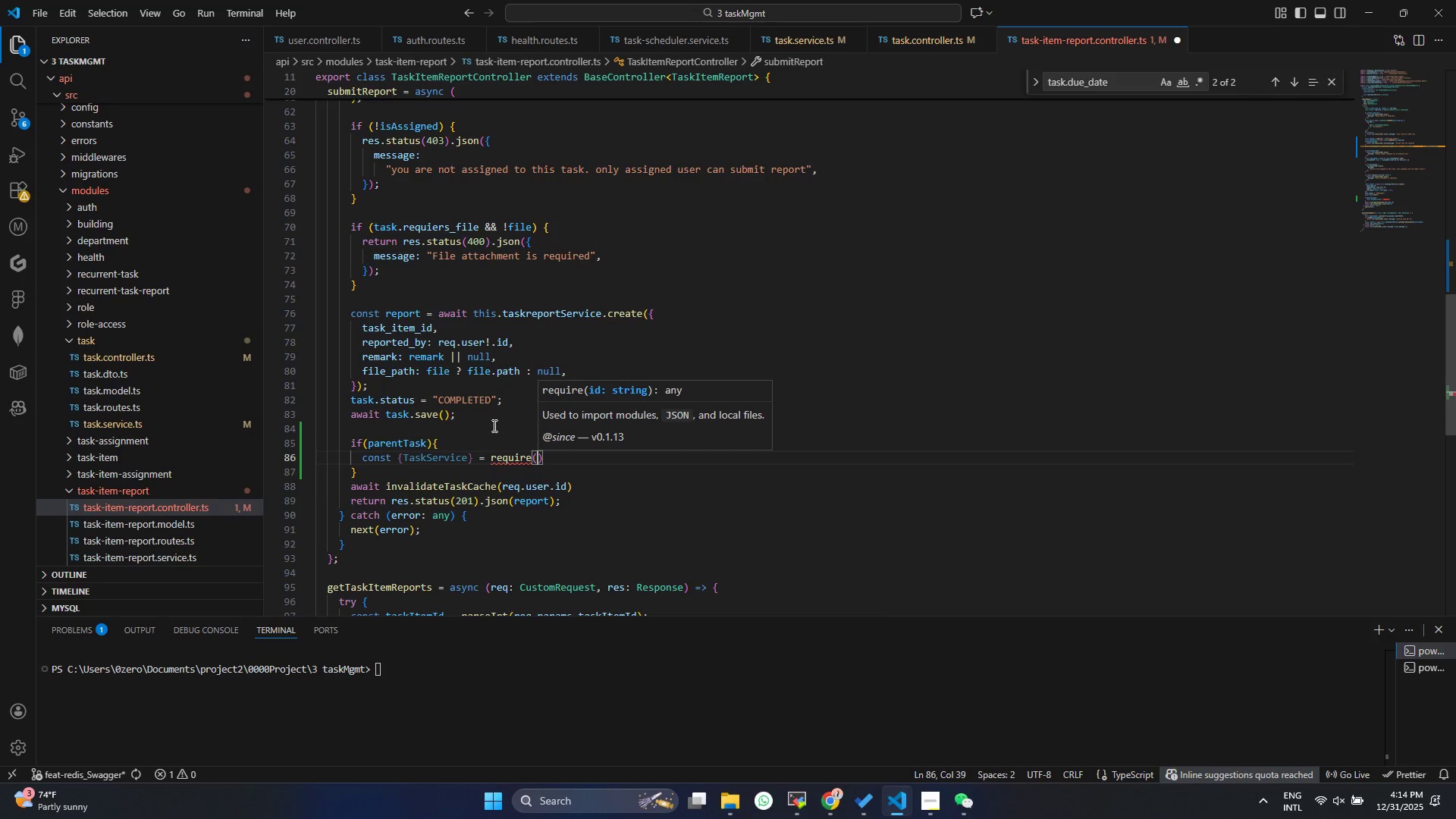 
key(Shift+Quote)
 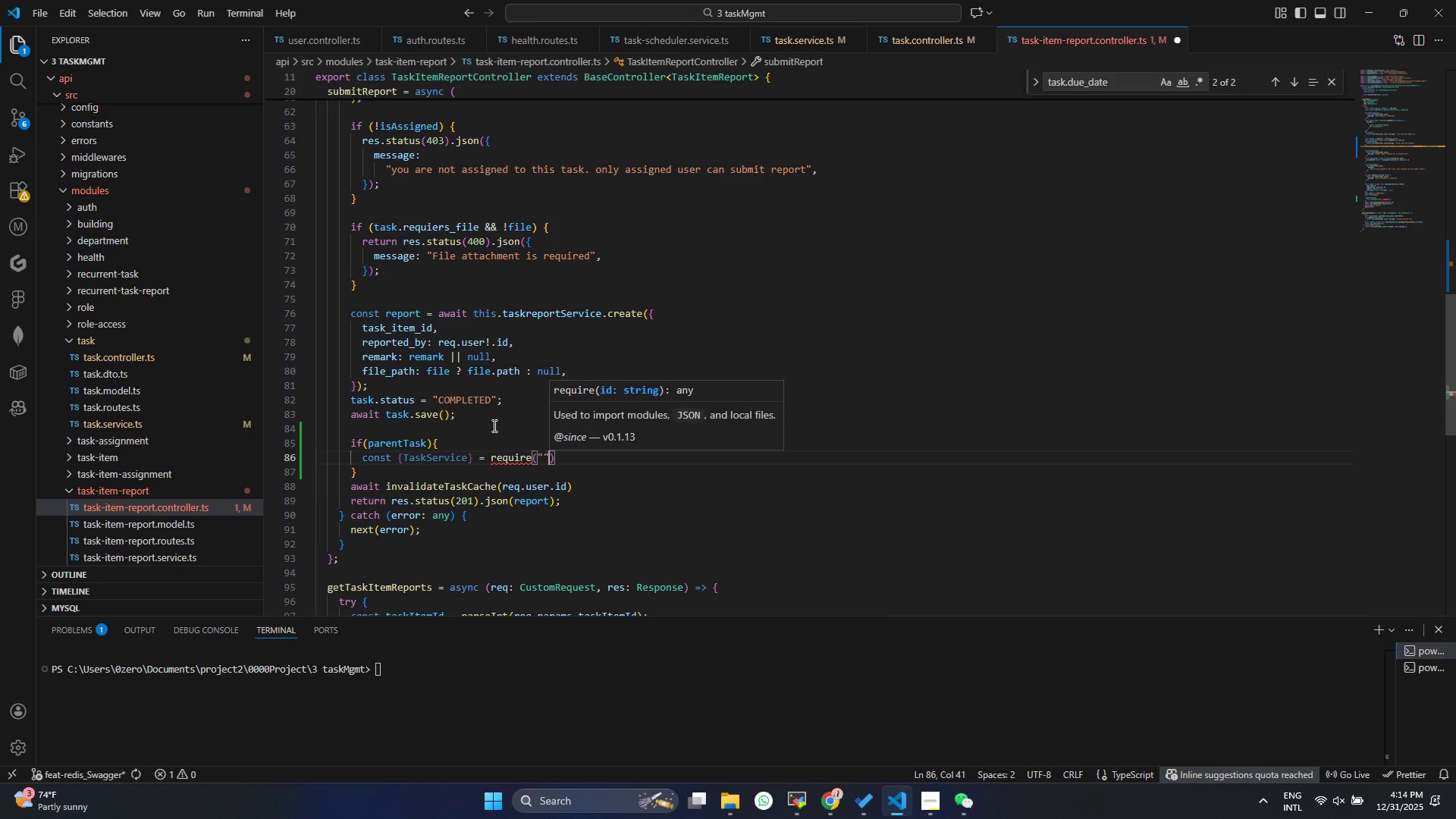 
key(ArrowLeft)
 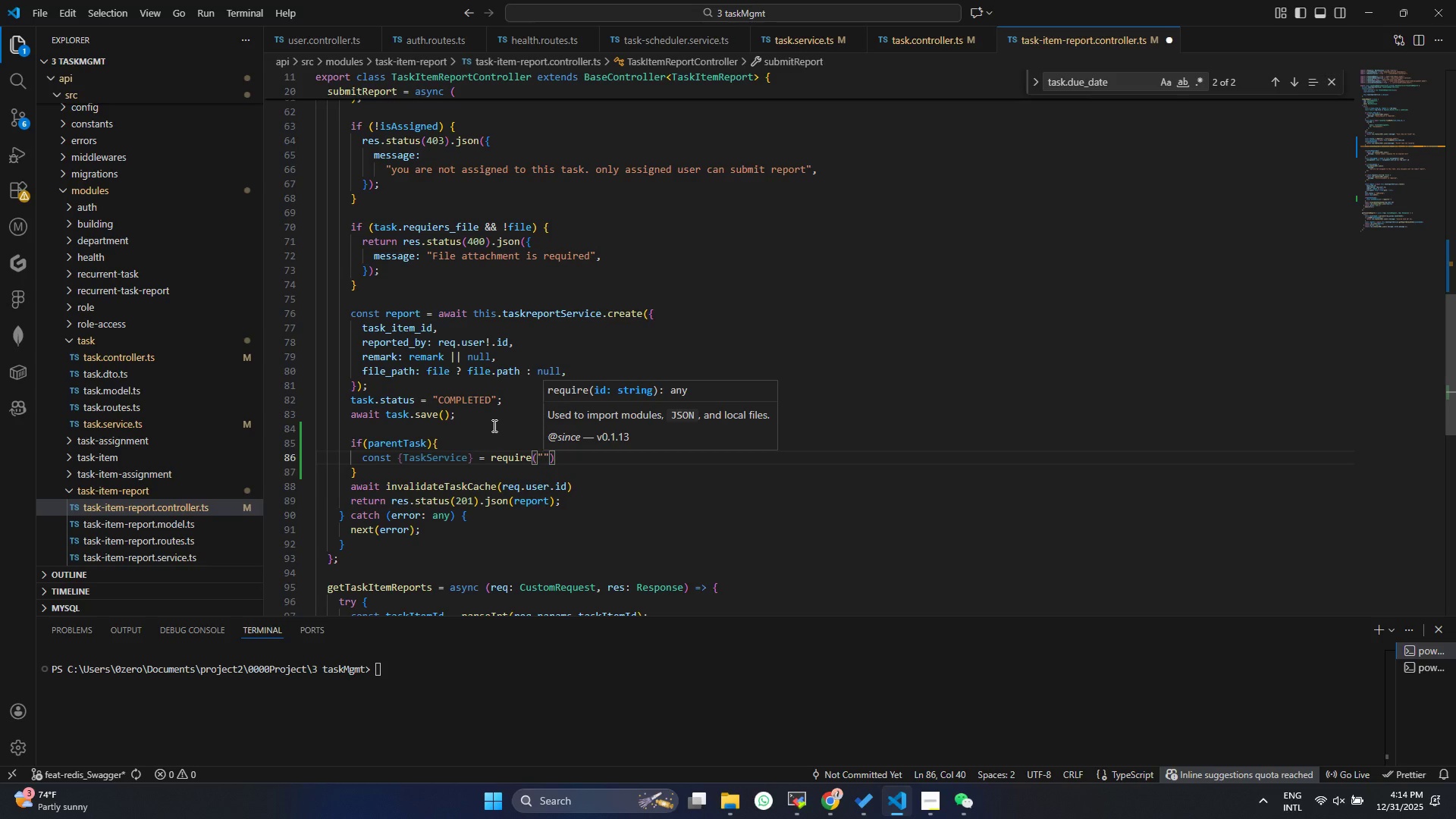 
type(../tas)
 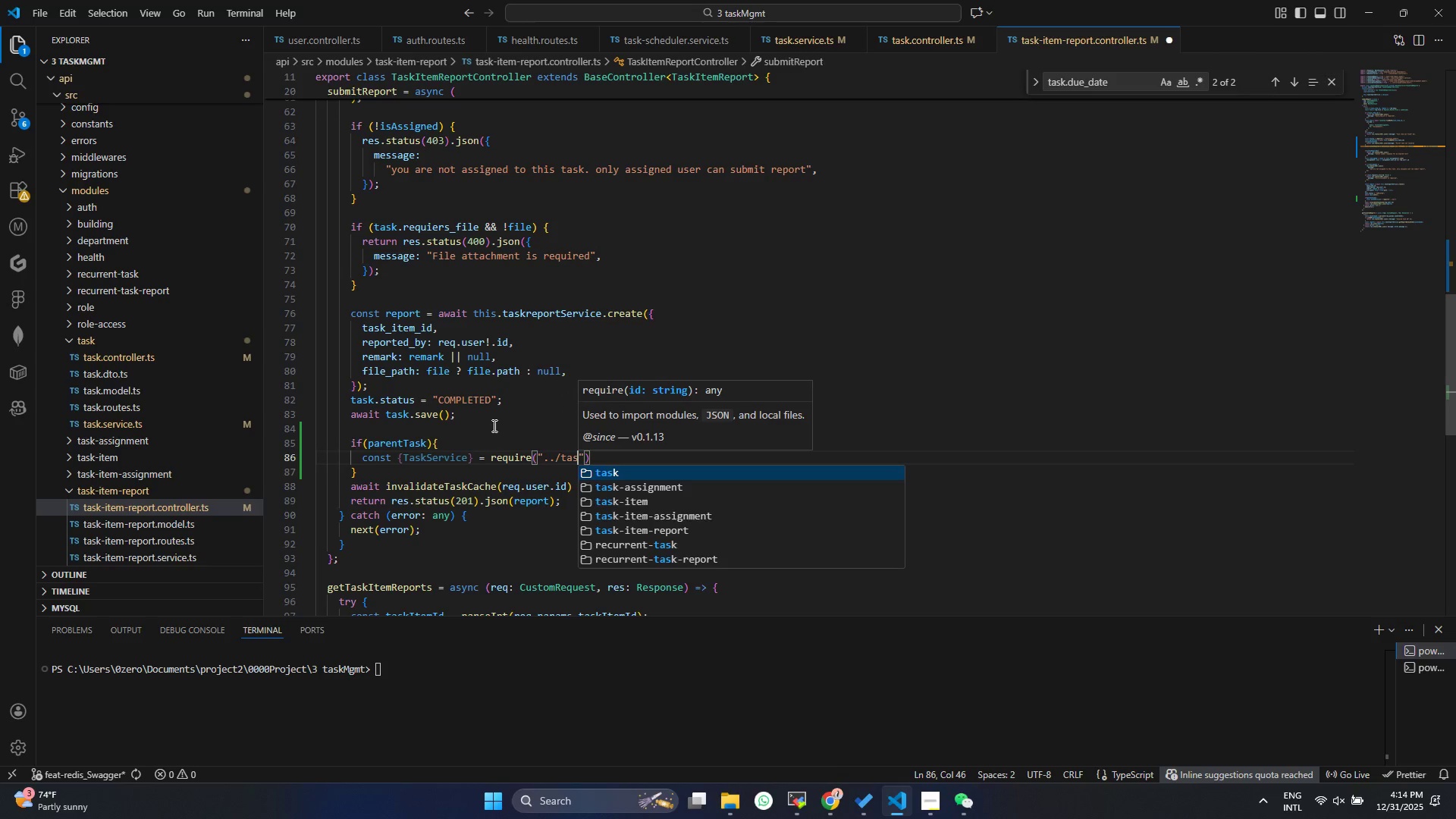 
key(Enter)
 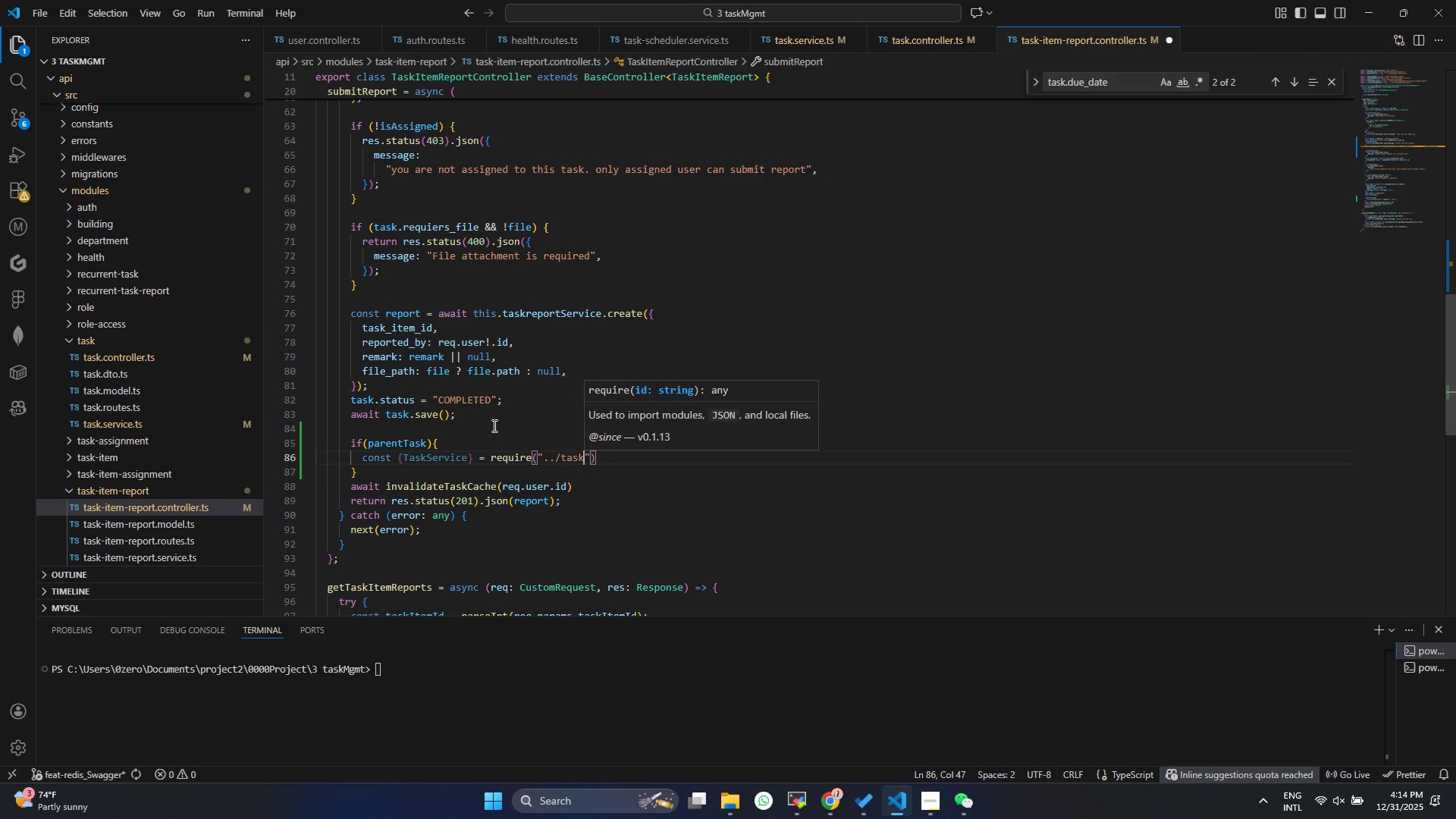 
key(Slash)
 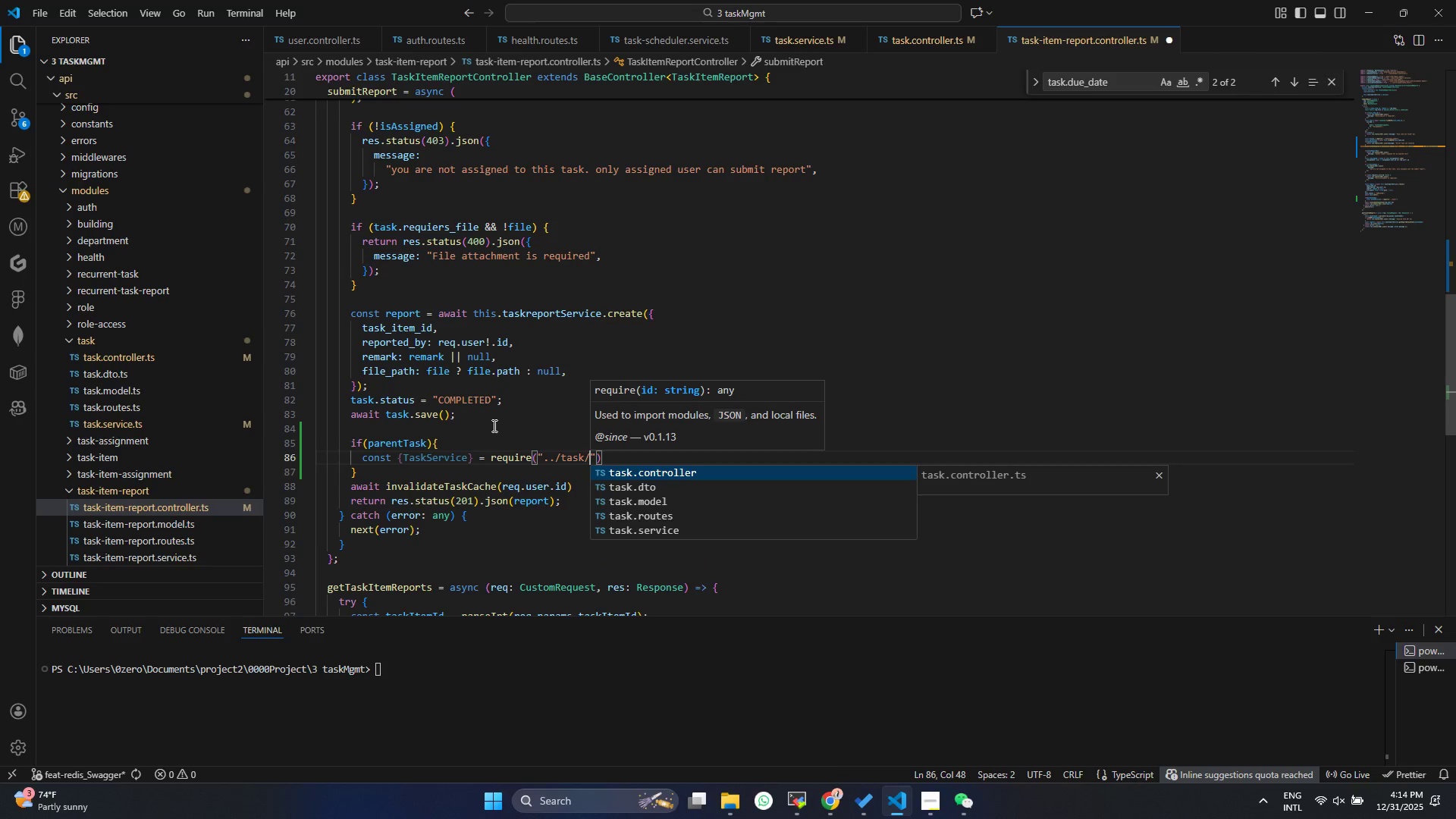 
key(ArrowDown)
 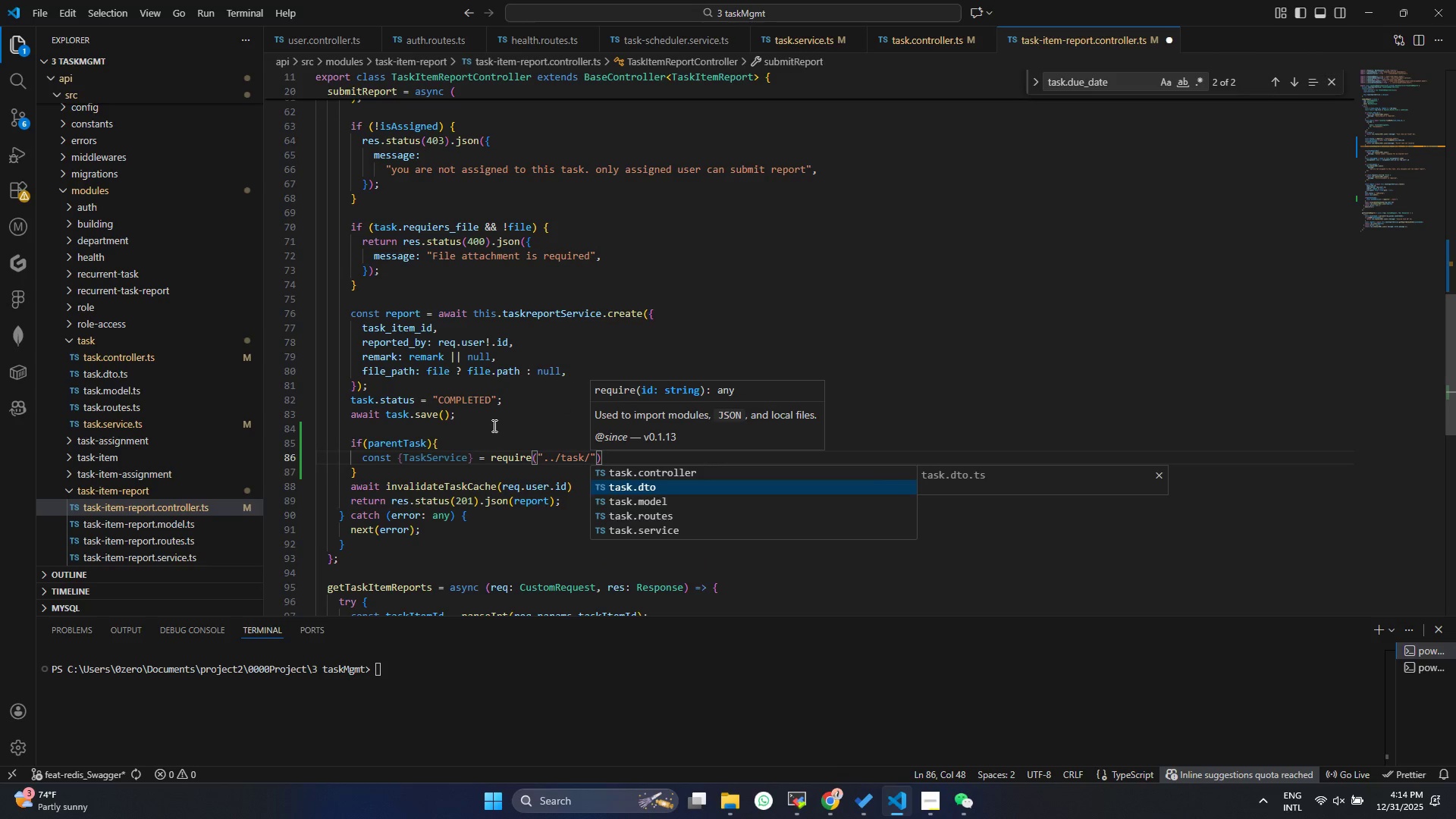 
key(ArrowDown)
 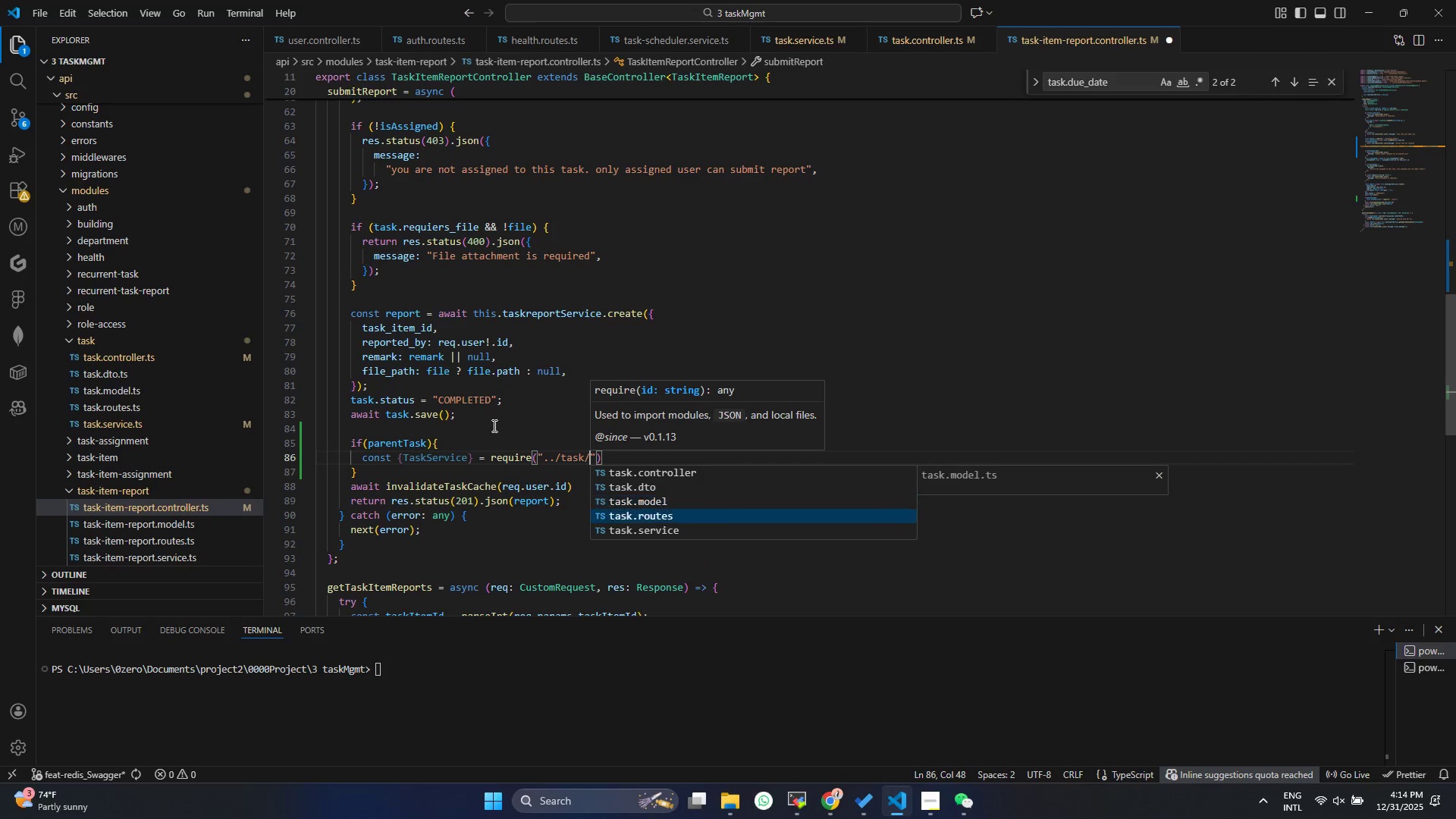 
key(ArrowDown)
 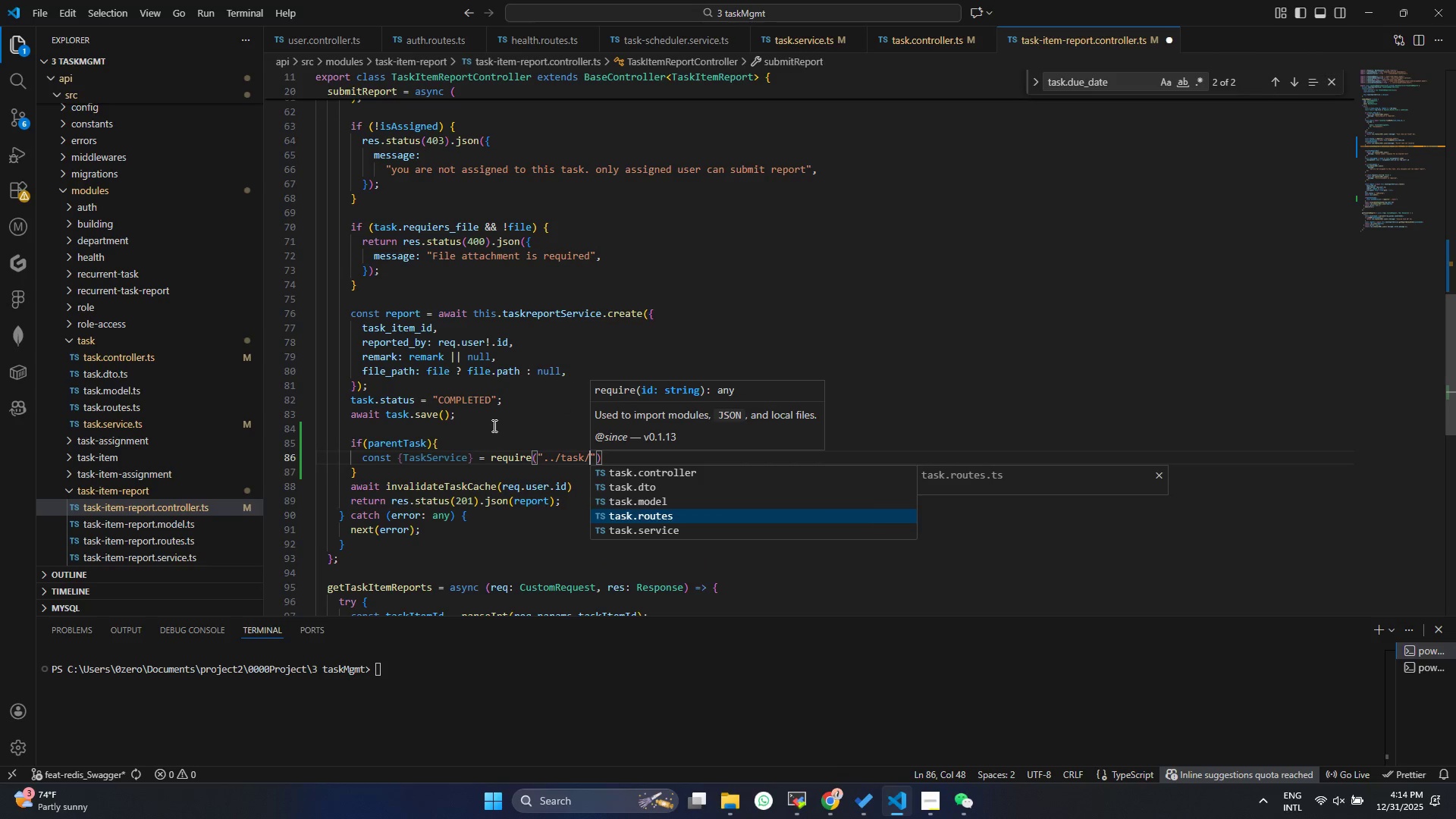 
key(ArrowDown)
 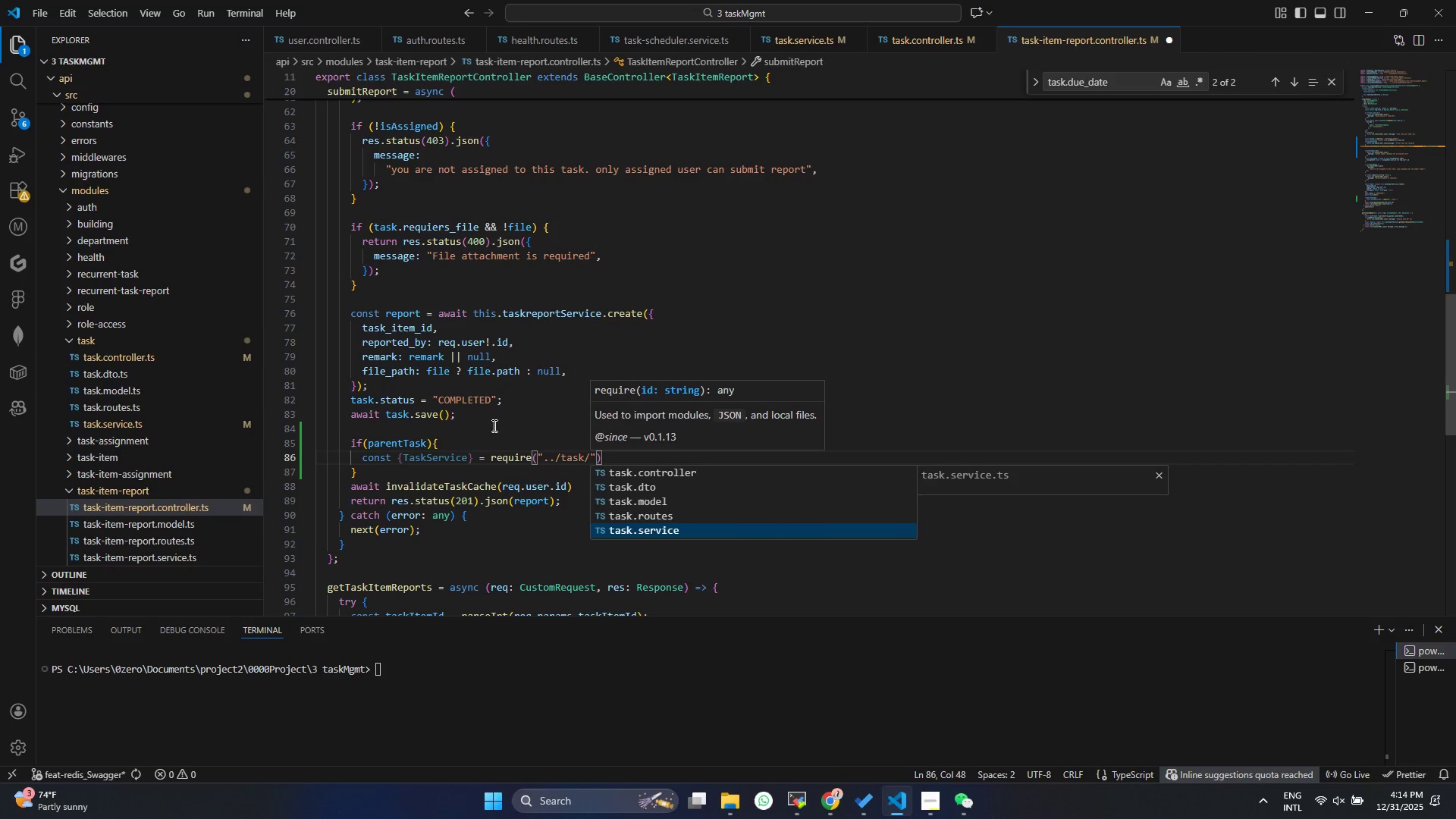 
key(Enter)
 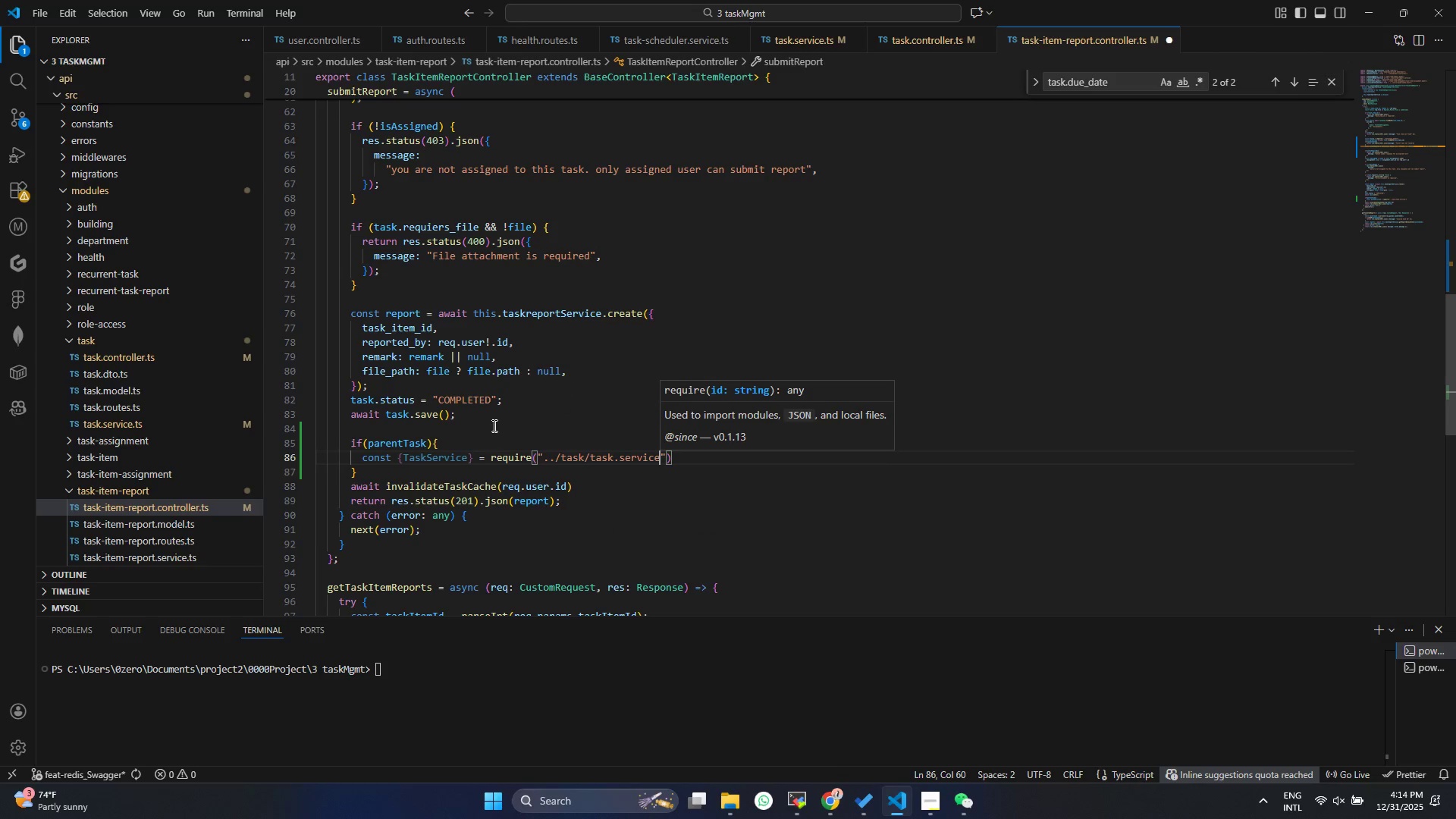 
key(Control+ControlLeft)
 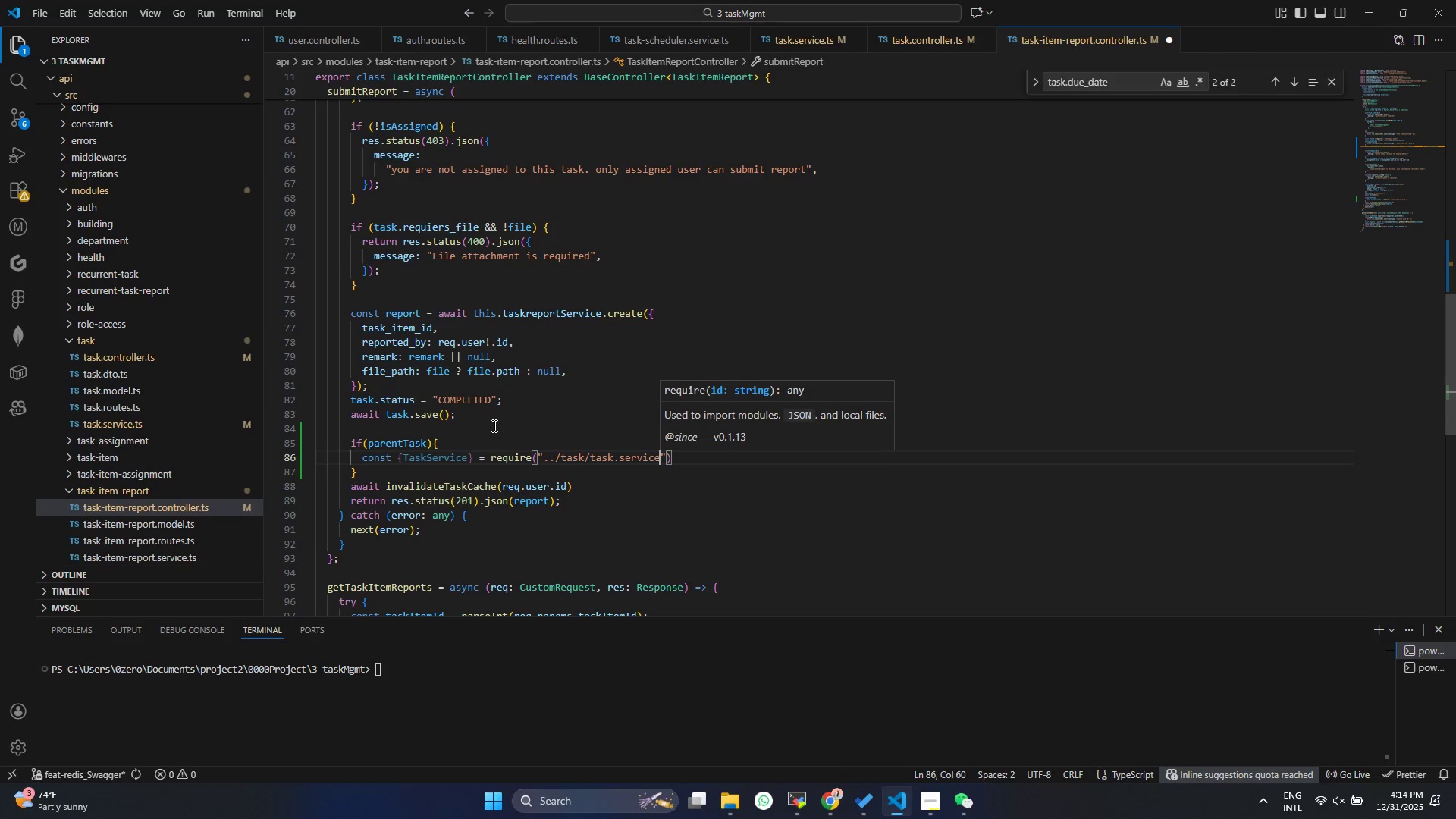 
key(Control+S)
 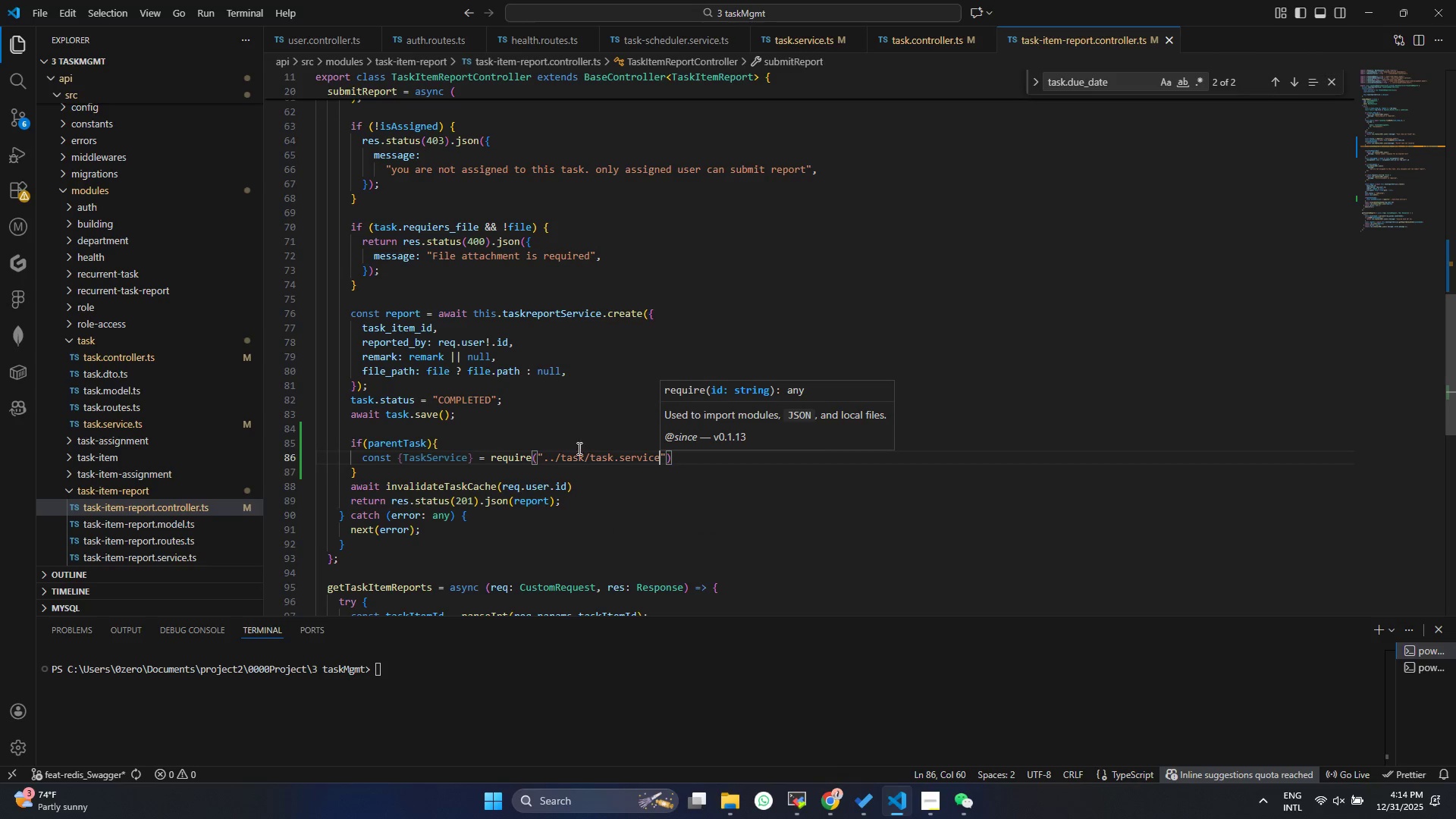 
left_click([692, 450])
 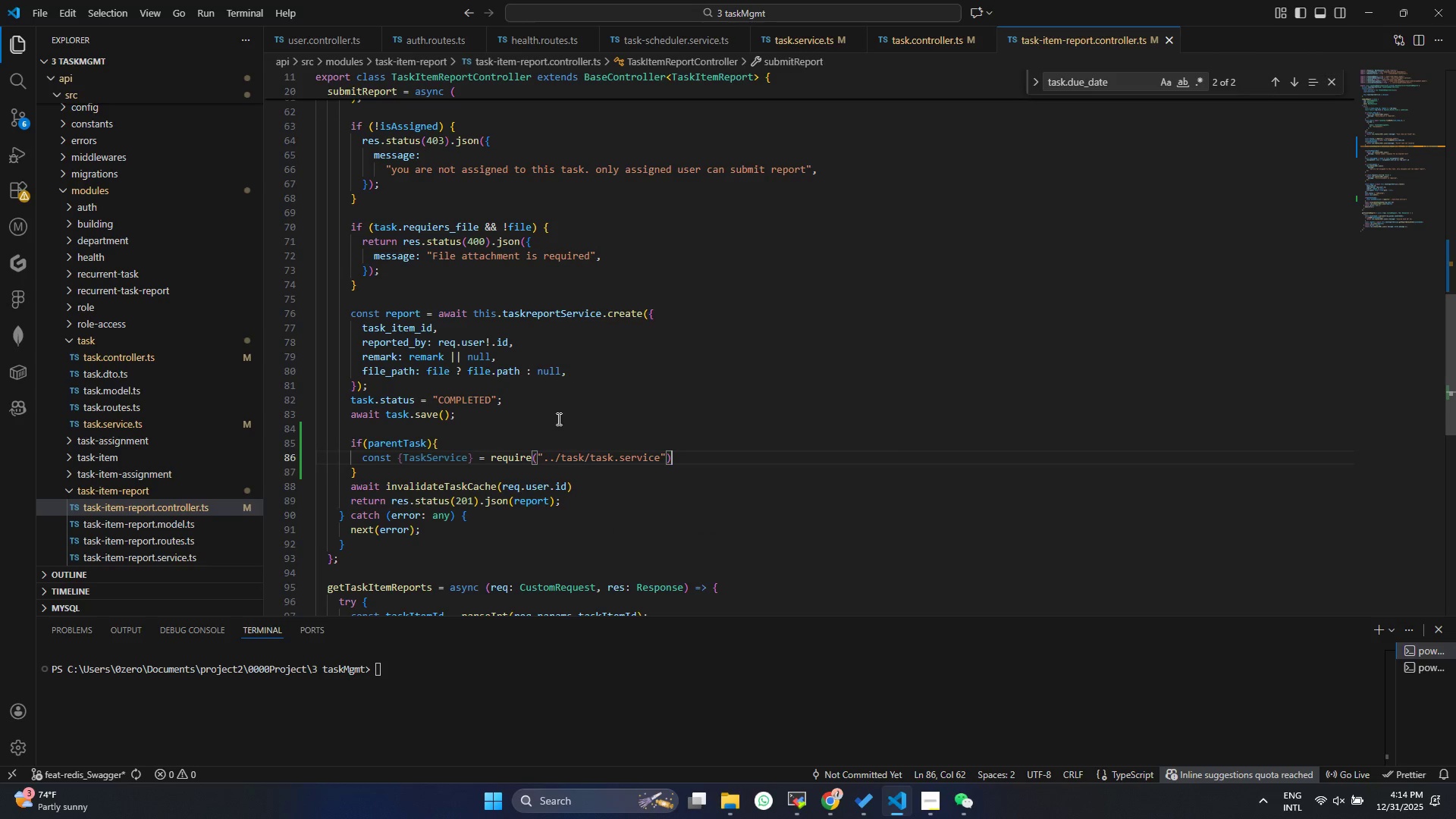 
key(Enter)
 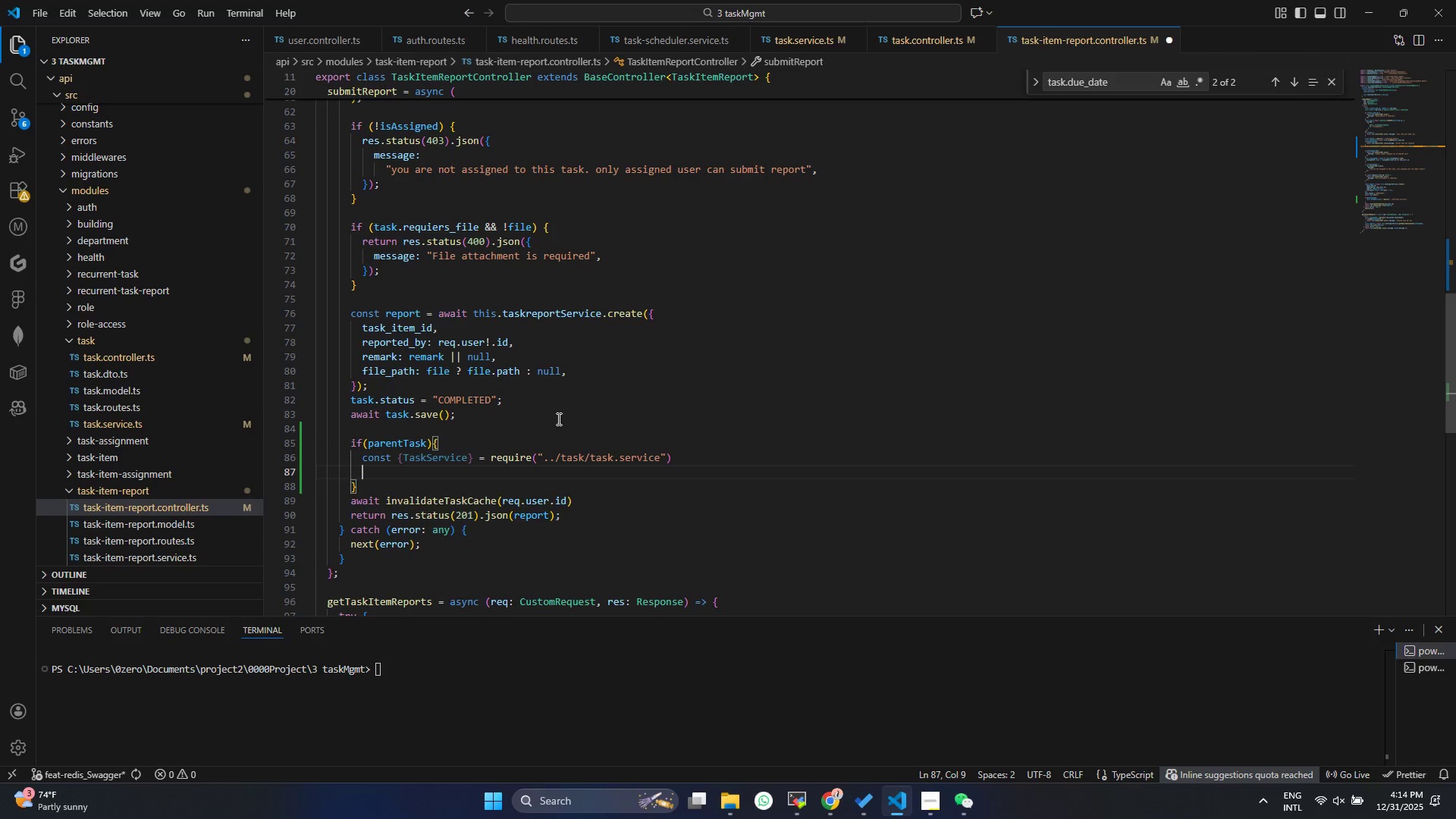 
type(const taskSe)
 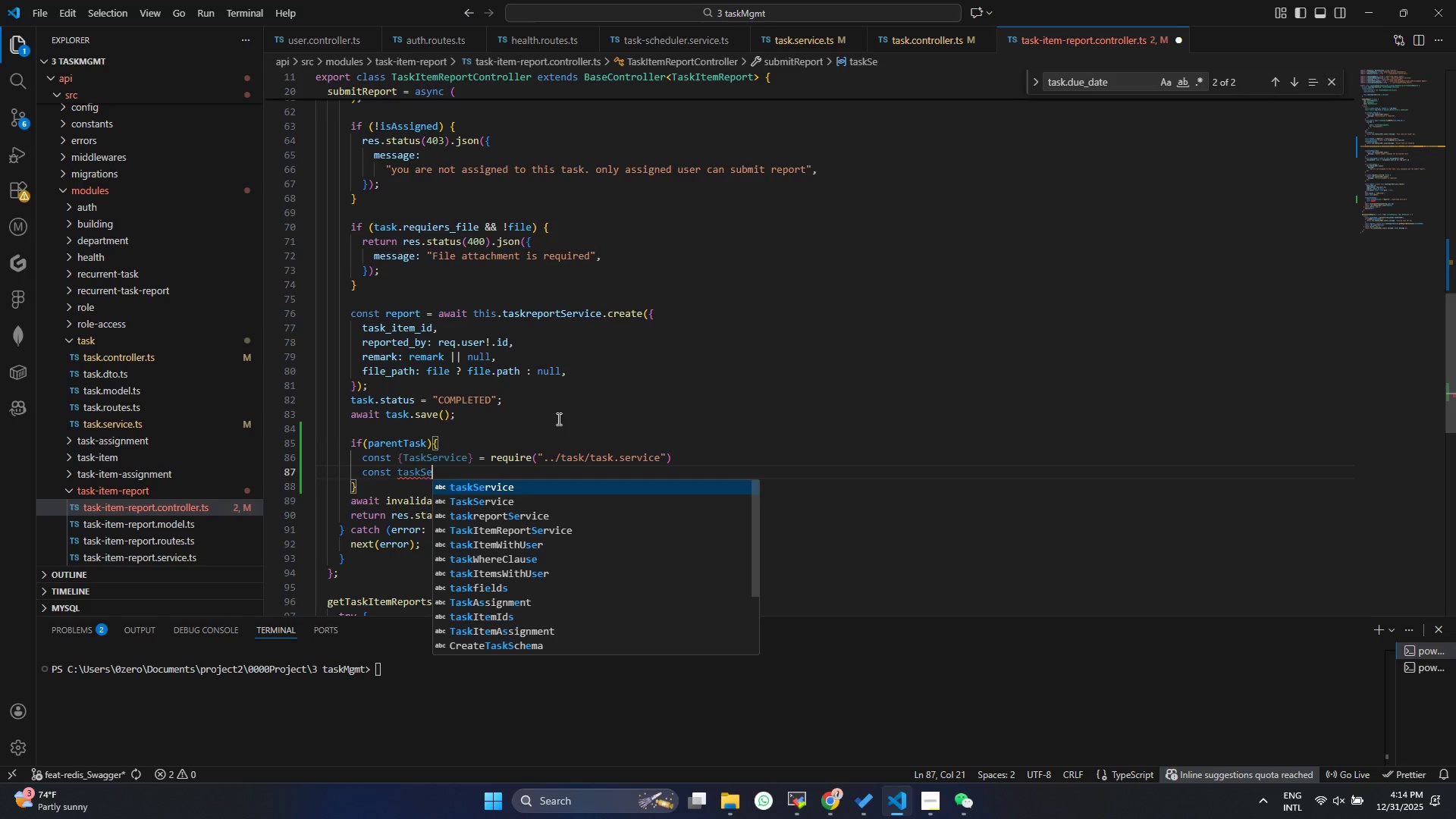 
key(Enter)
 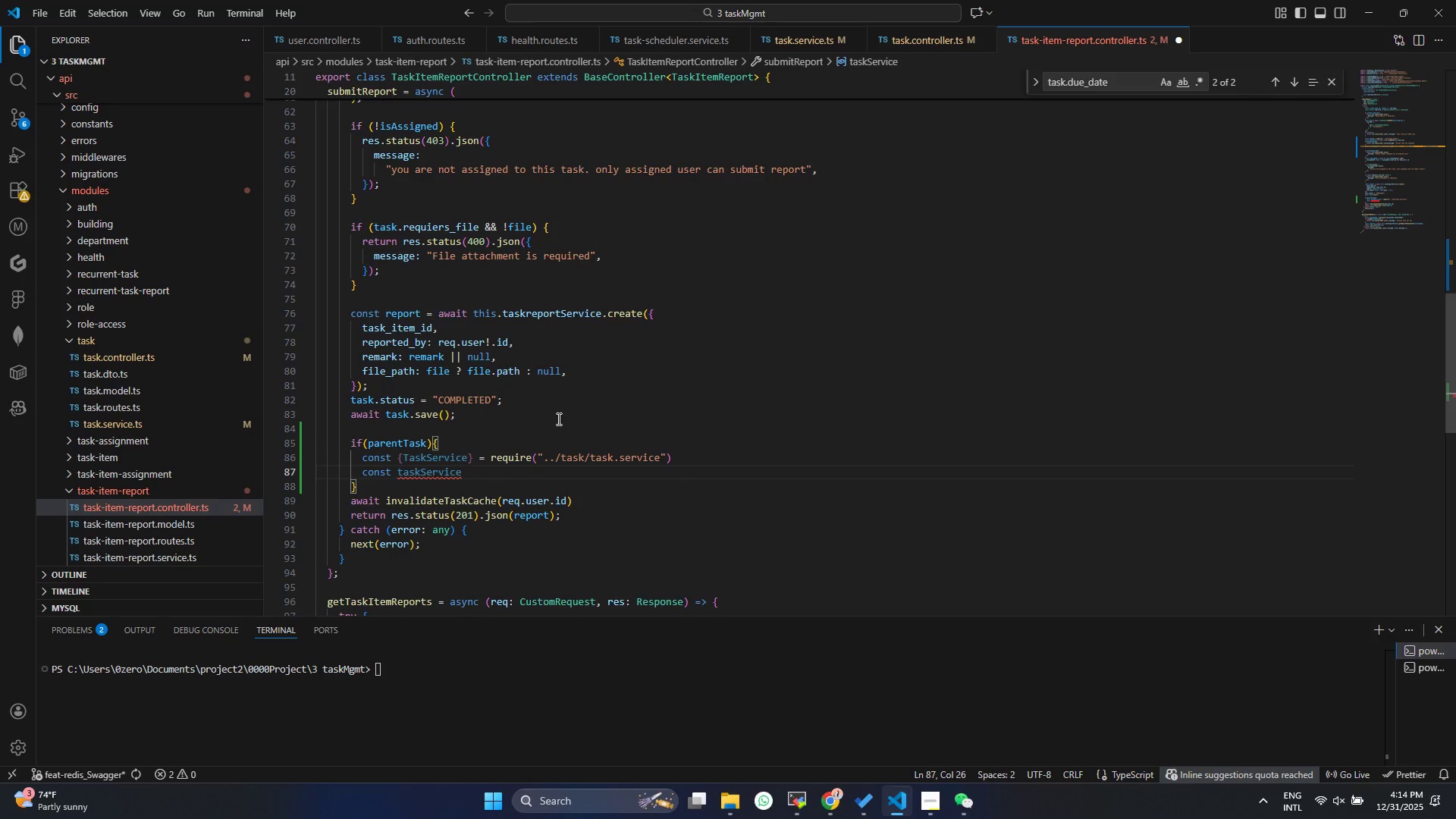 
type( = new)
 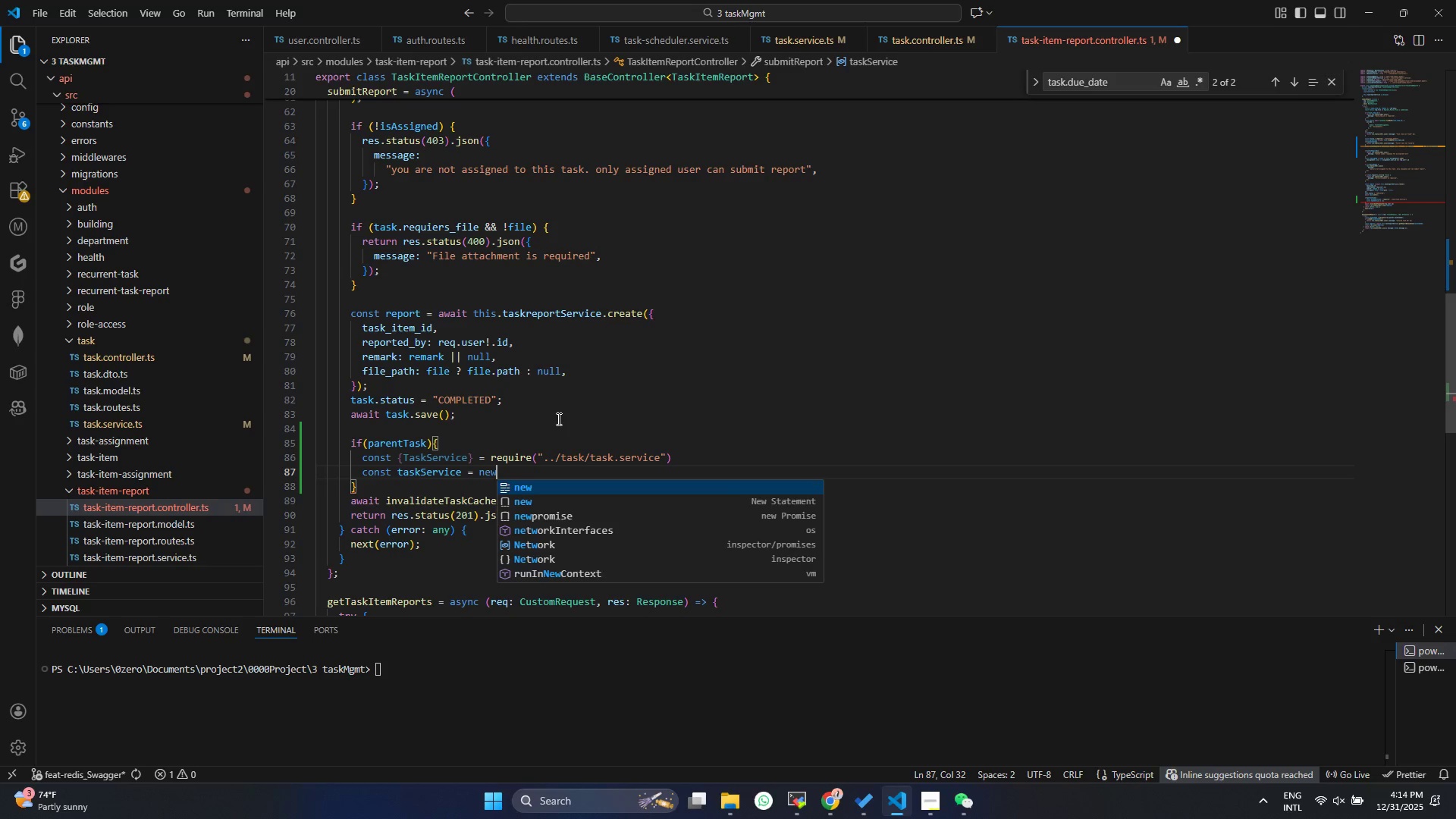 
key(Enter)
 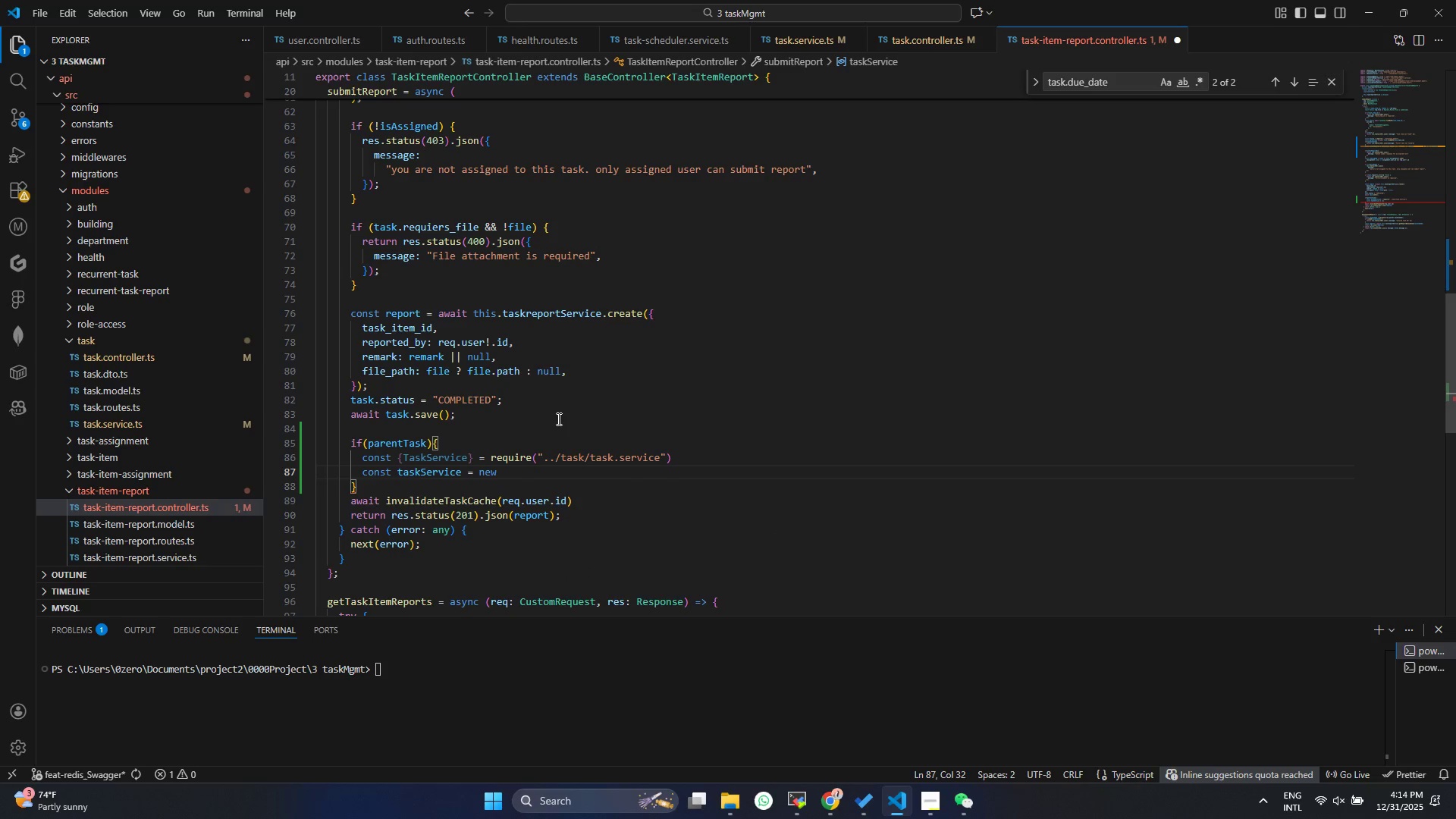 
type( TaskS)
 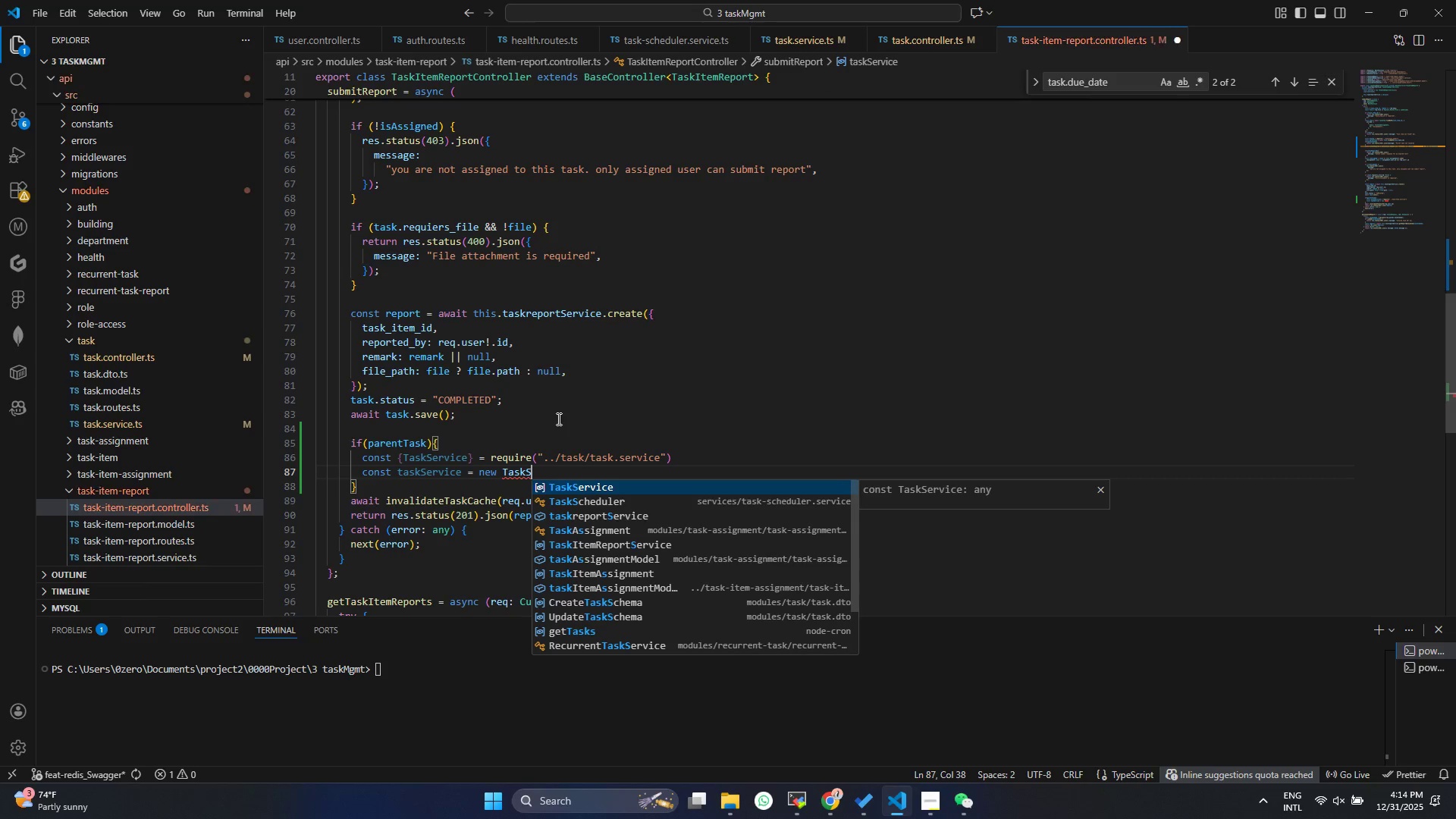 
key(Enter)
 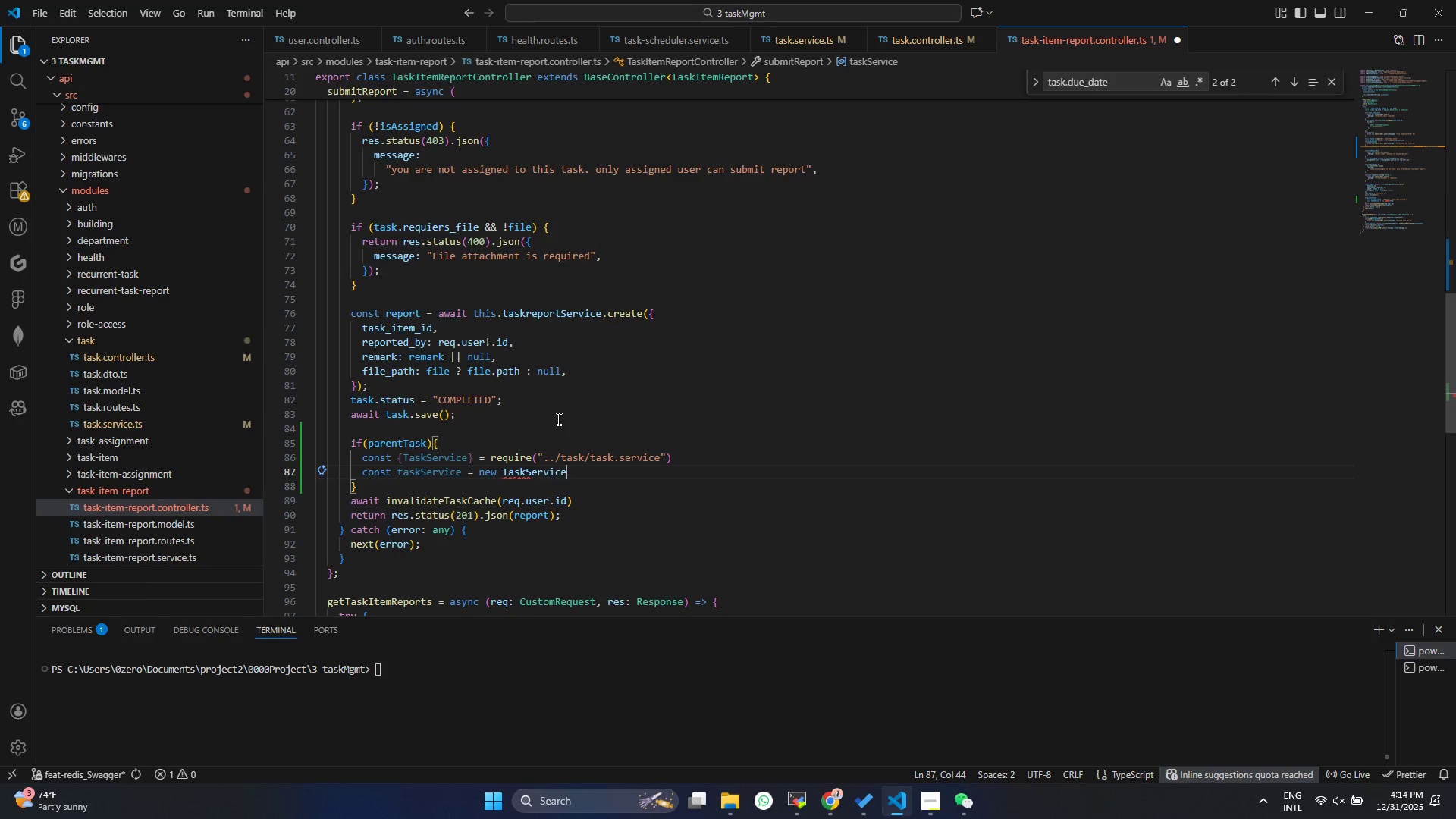 
key(Shift+9)
 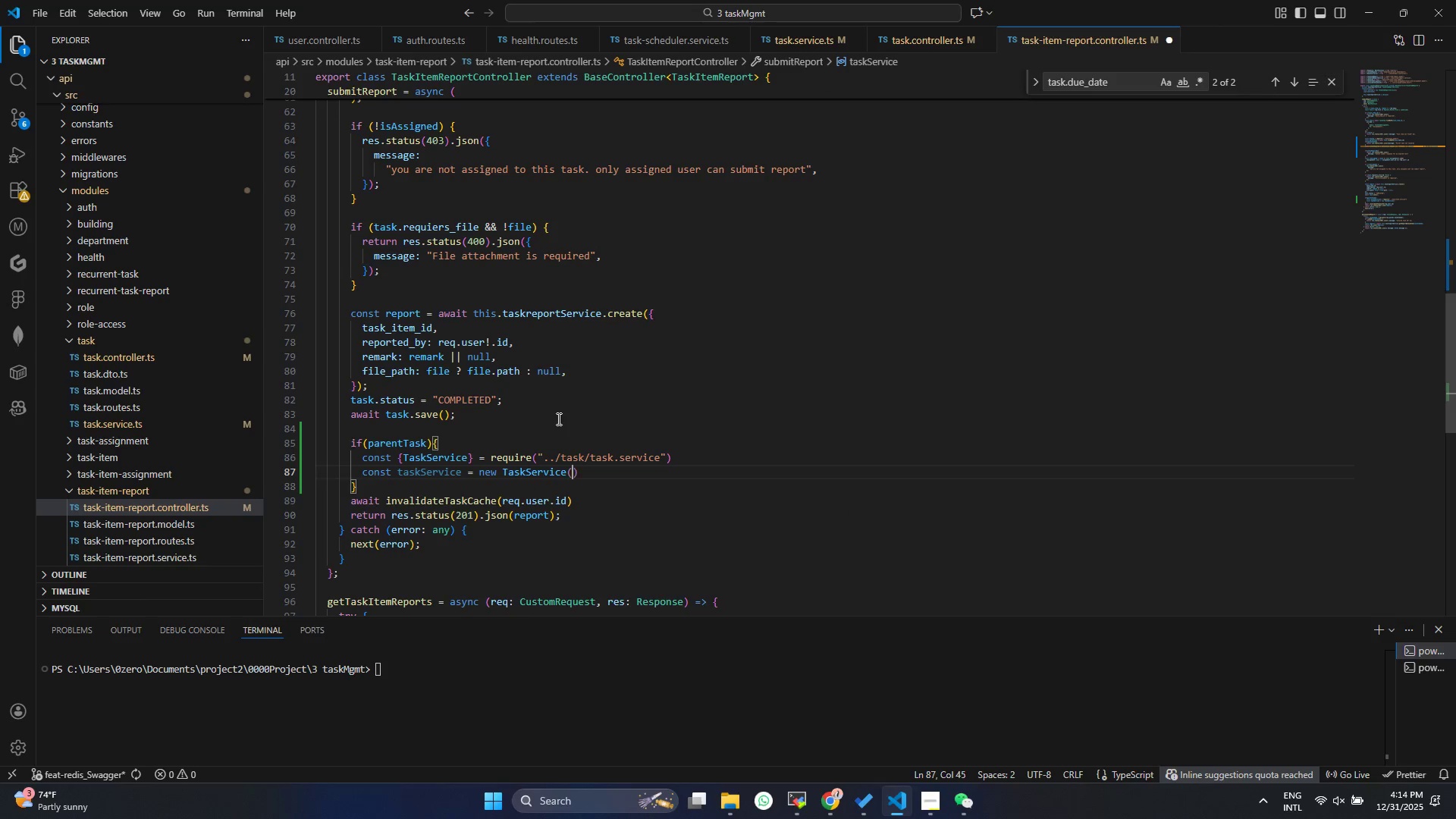 
key(Control+Shift+ControlLeft)
 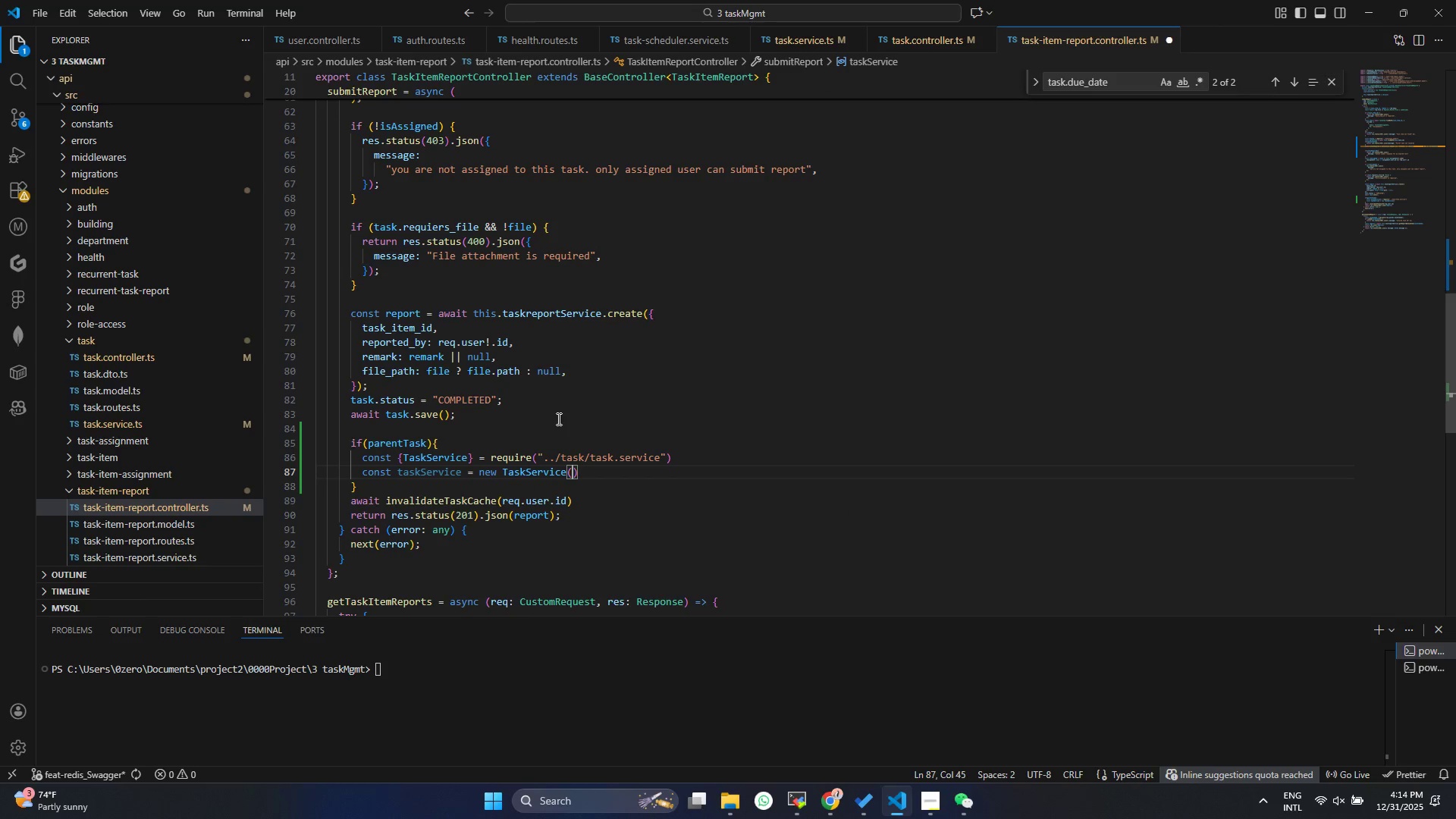 
key(Control+S)
 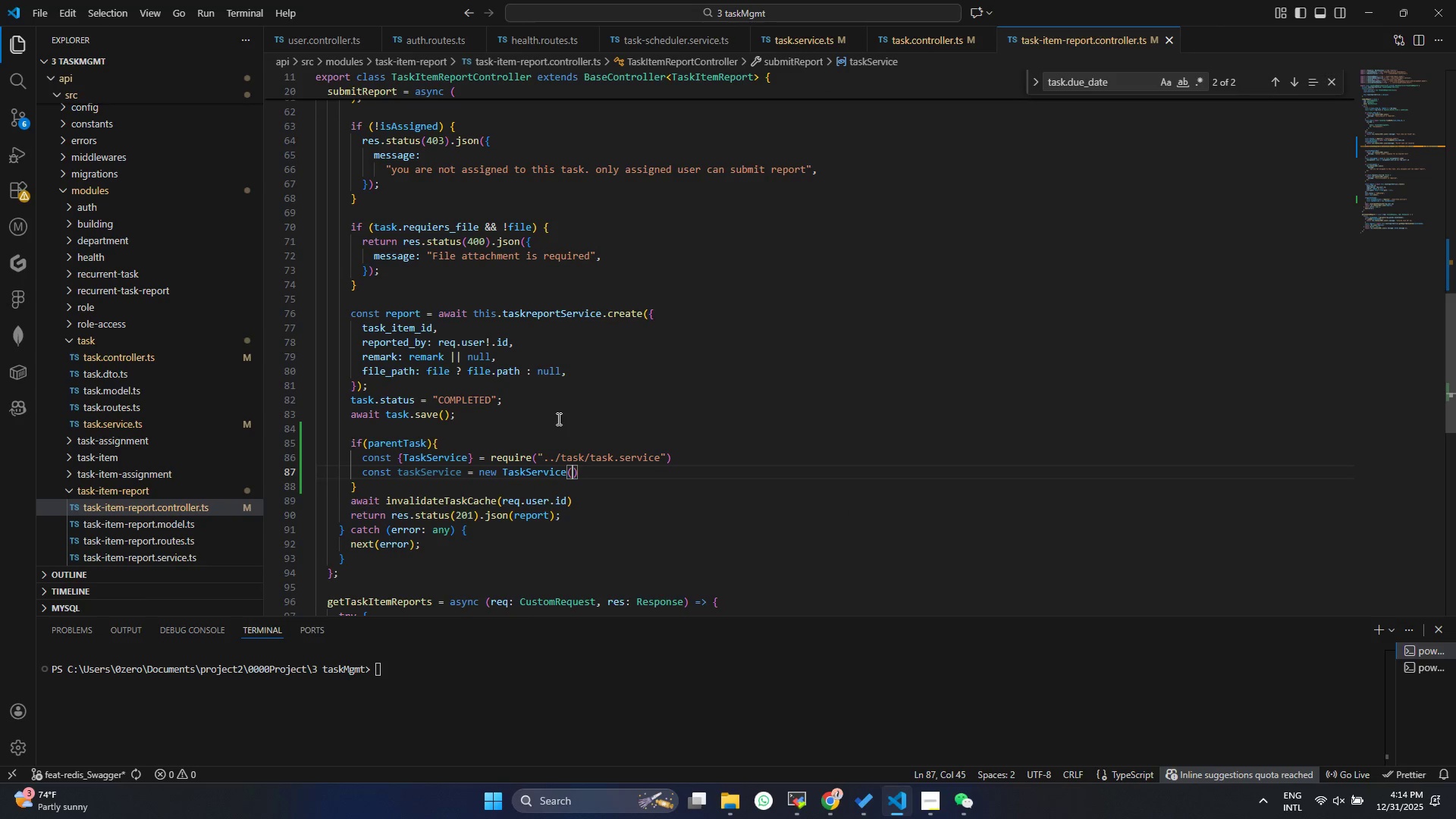 
key(ArrowRight)
 